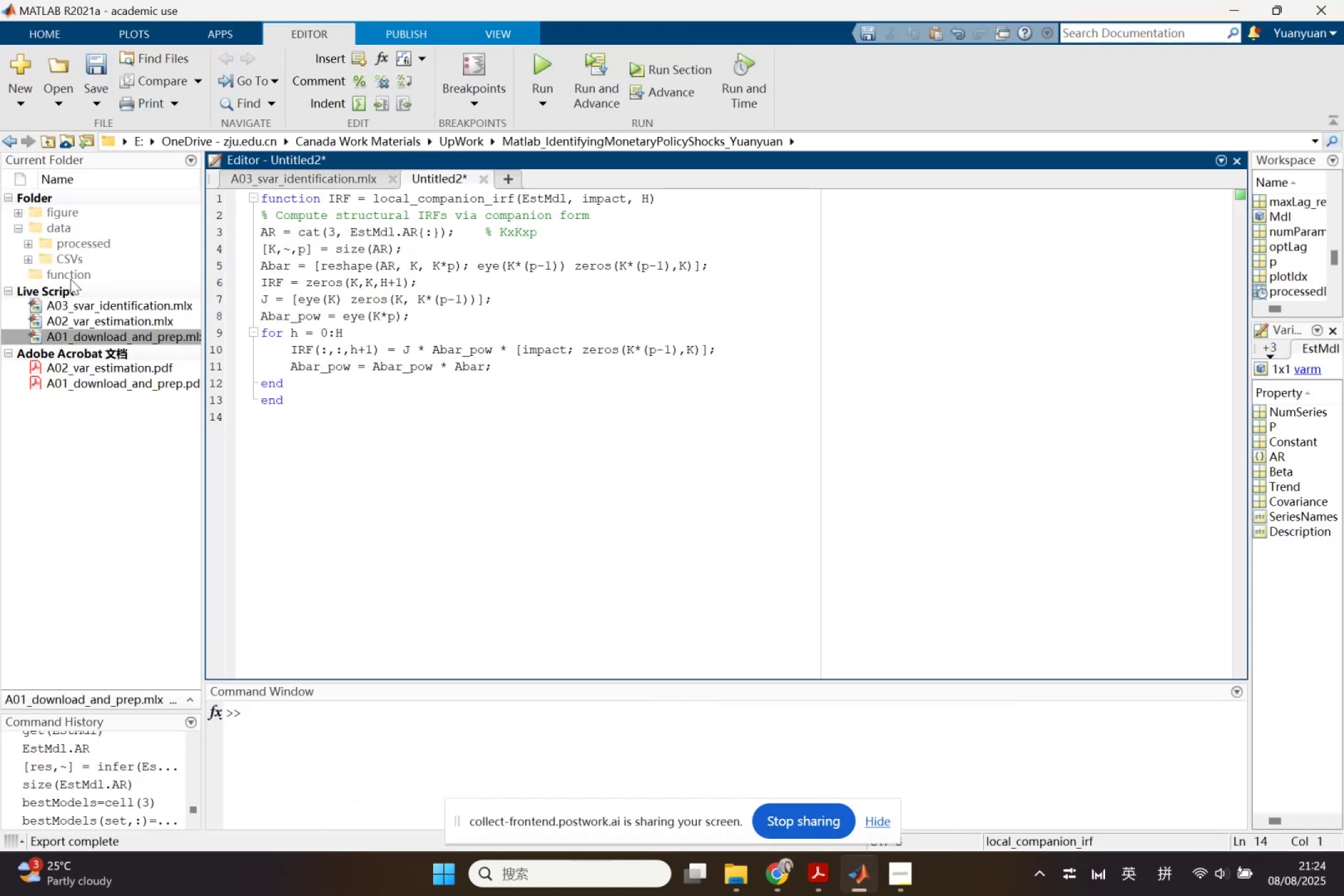 
left_click([70, 279])
 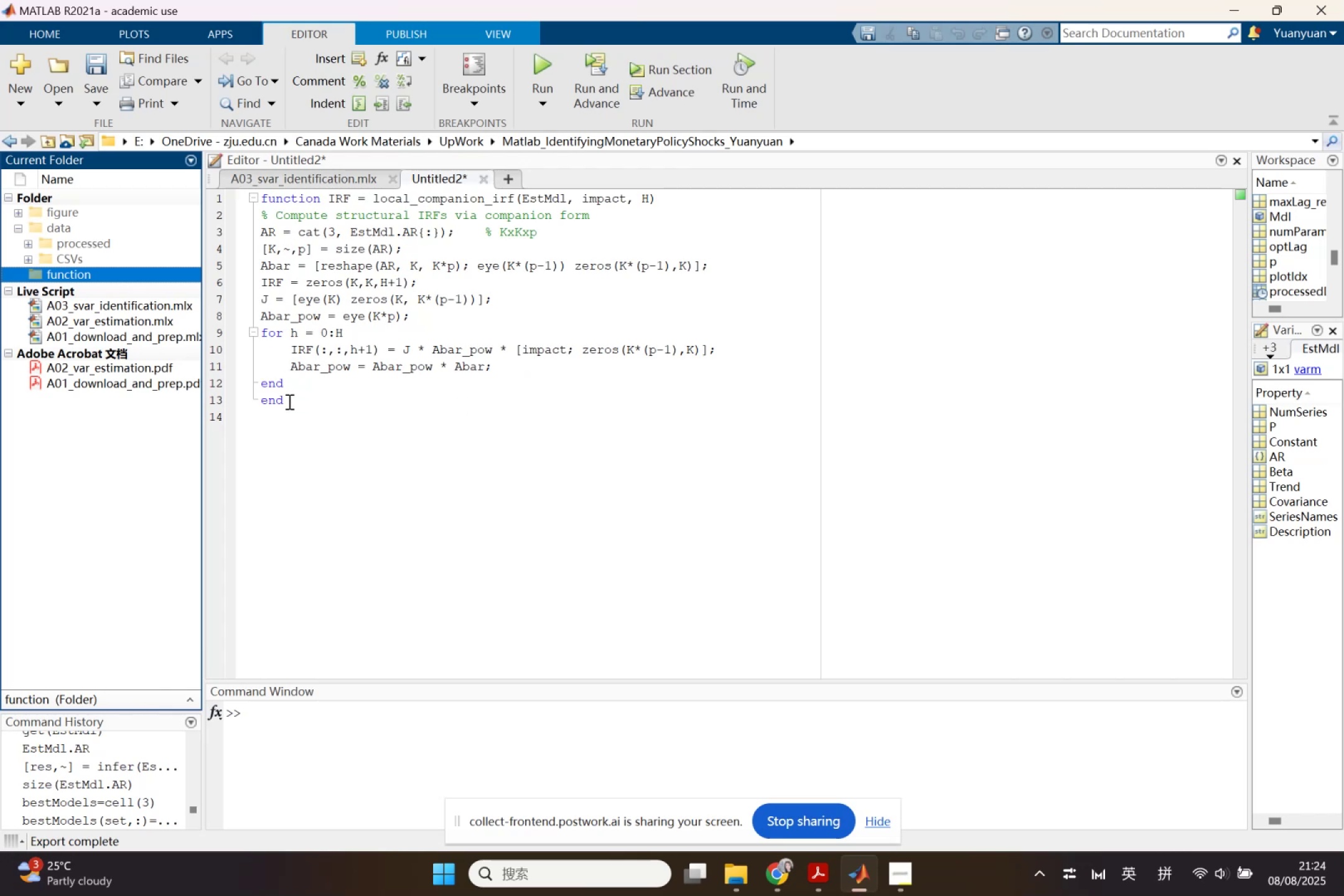 
wait(7.12)
 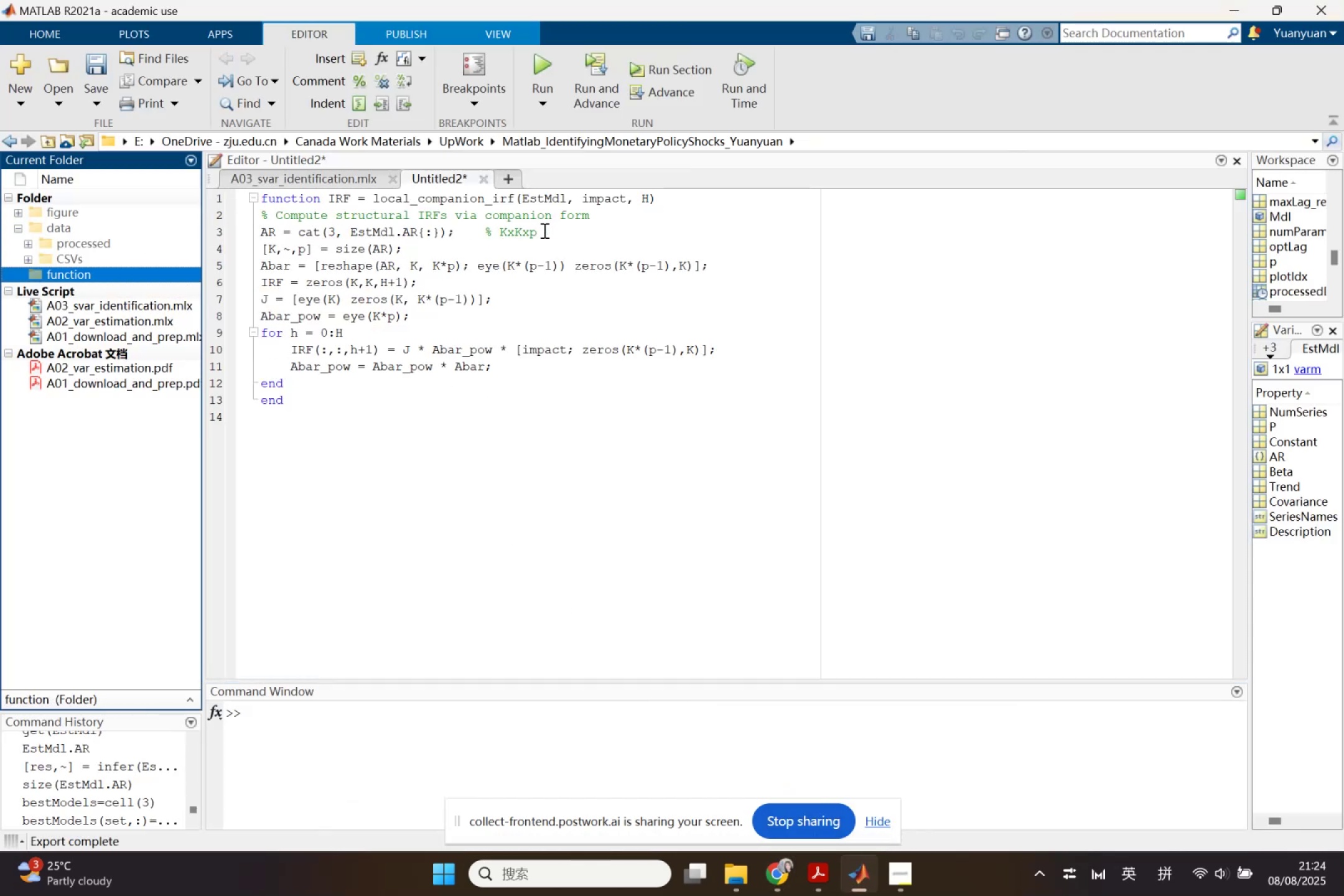 
mouse_move([87, 103])
 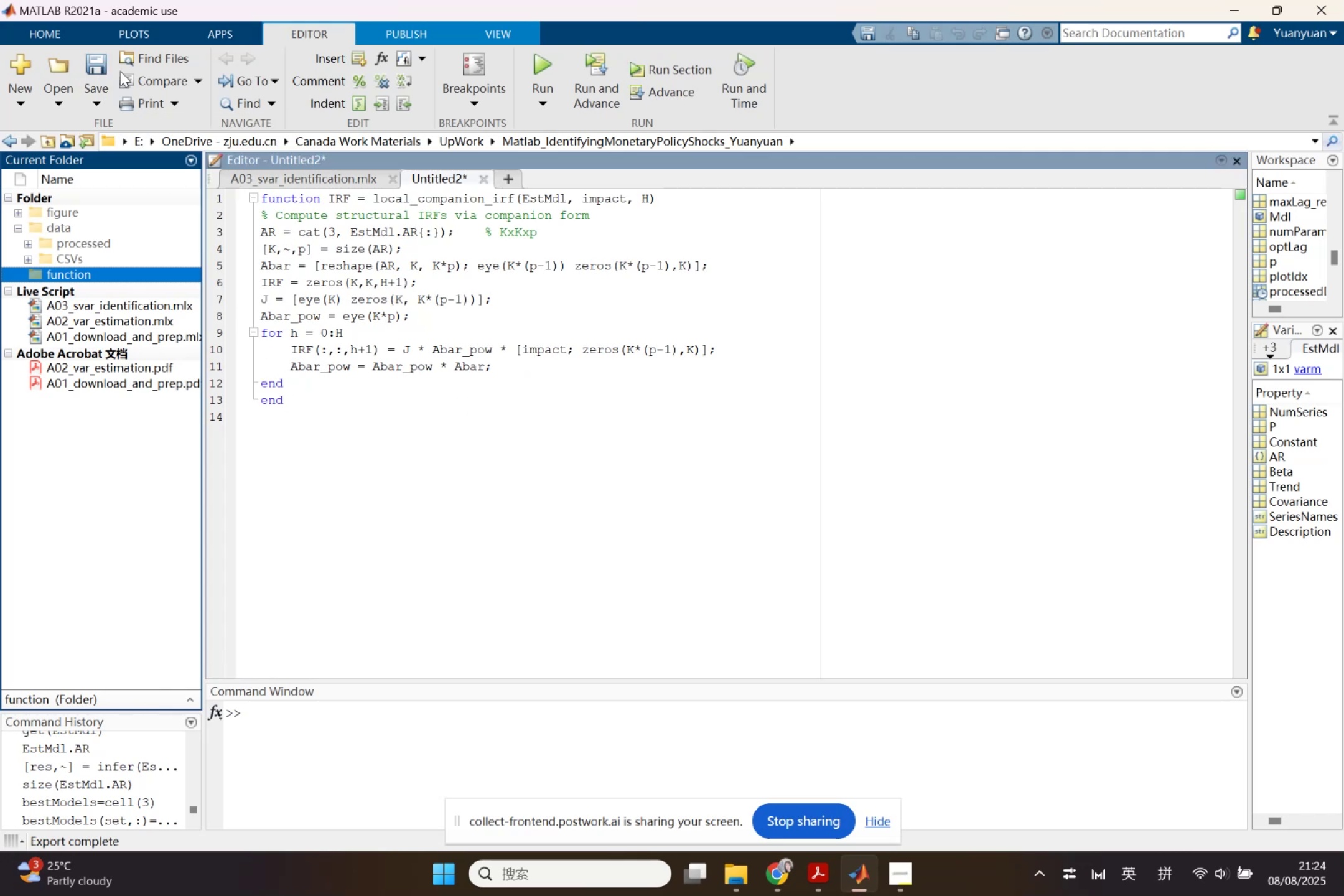 
left_click([515, 185])
 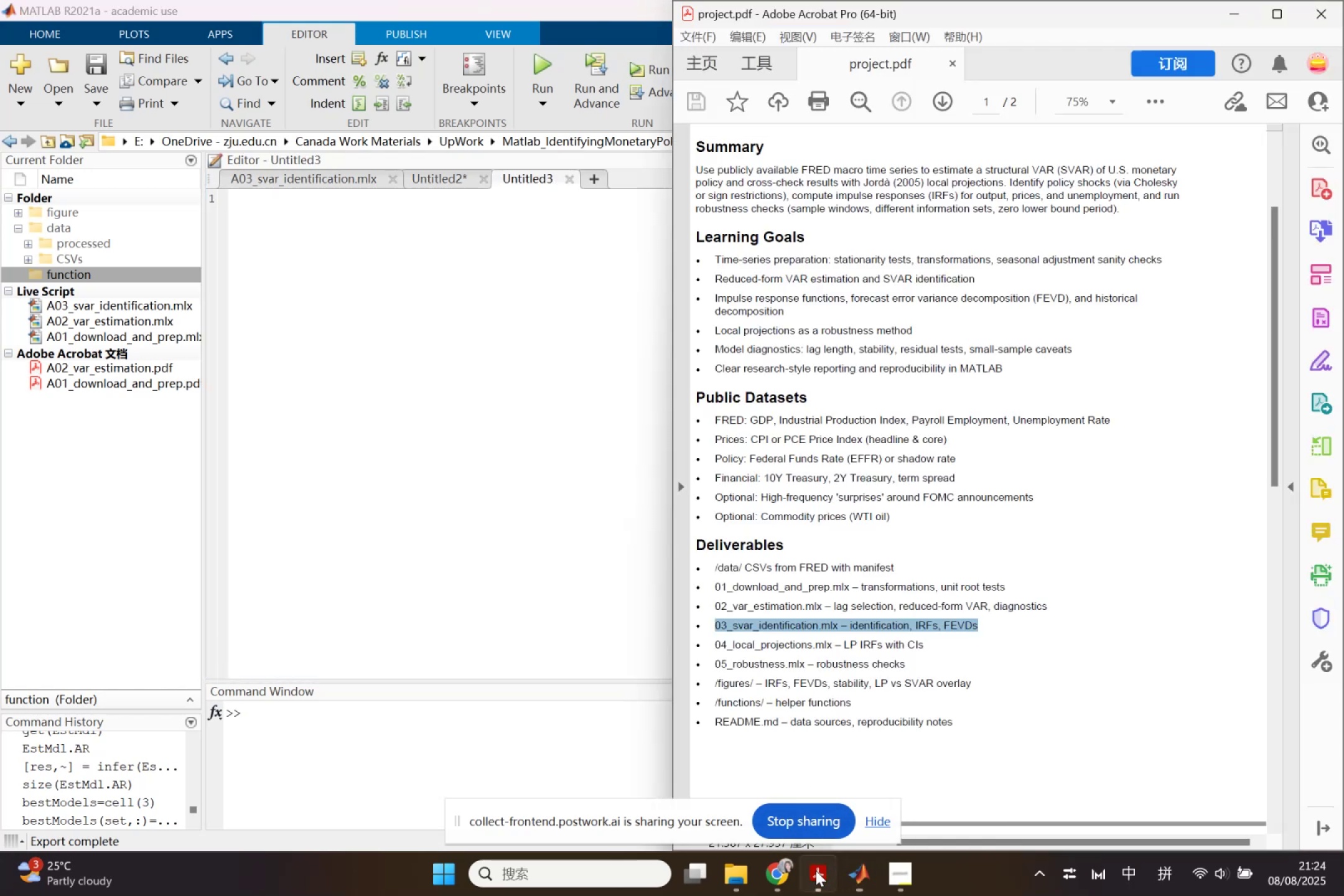 
left_click([816, 870])
 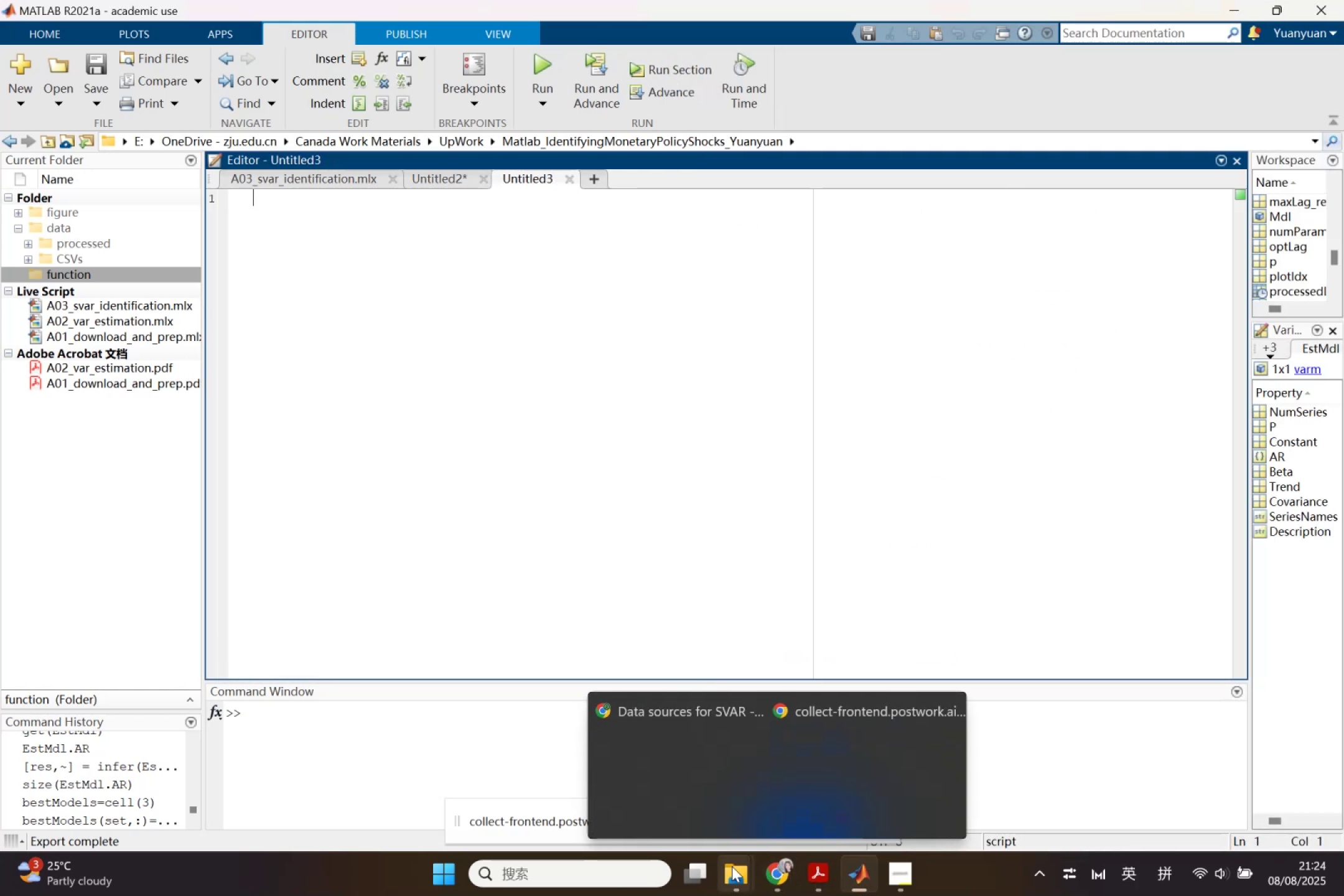 
mouse_move([589, 770])
 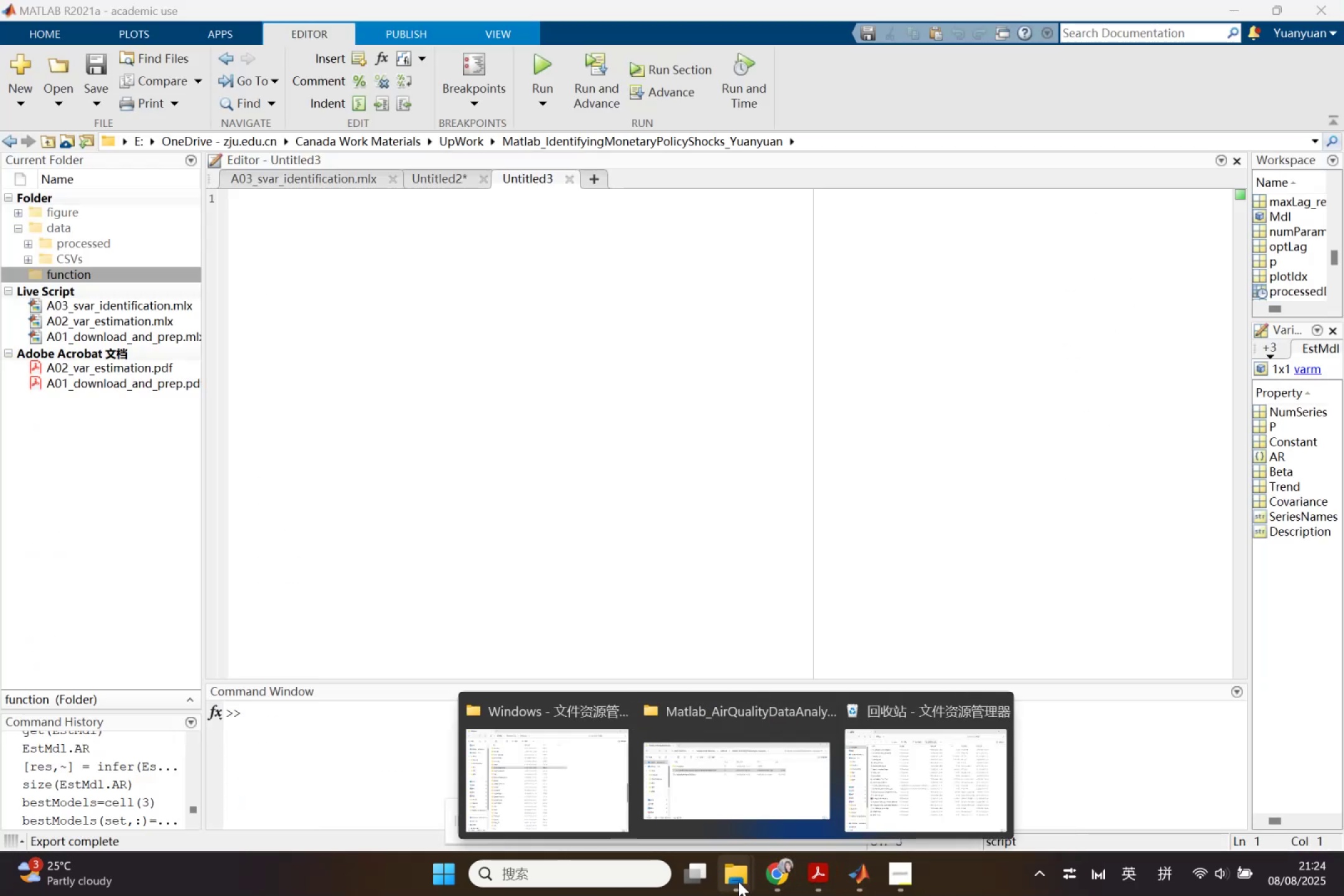 
left_click([1001, 714])
 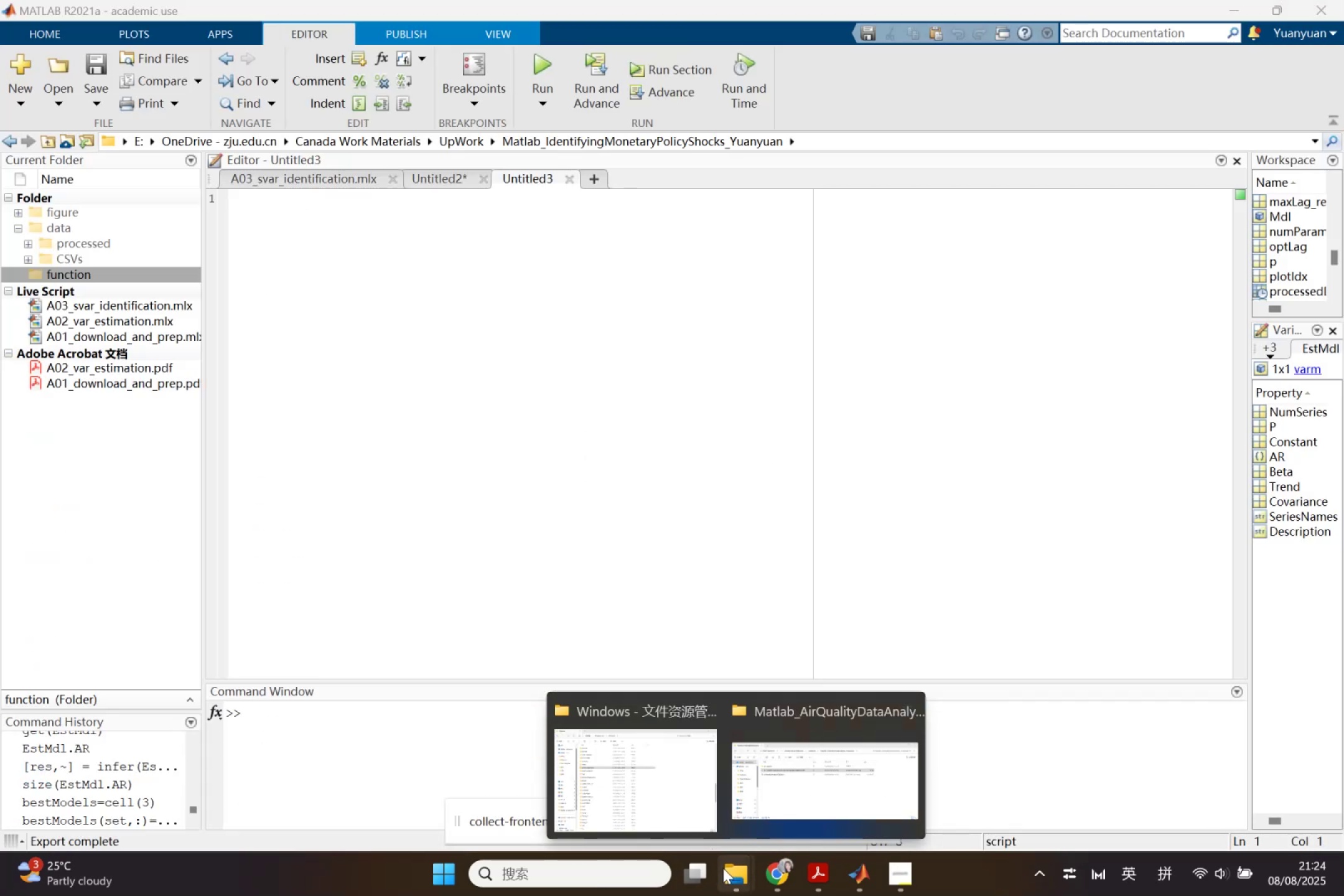 
left_click([771, 869])
 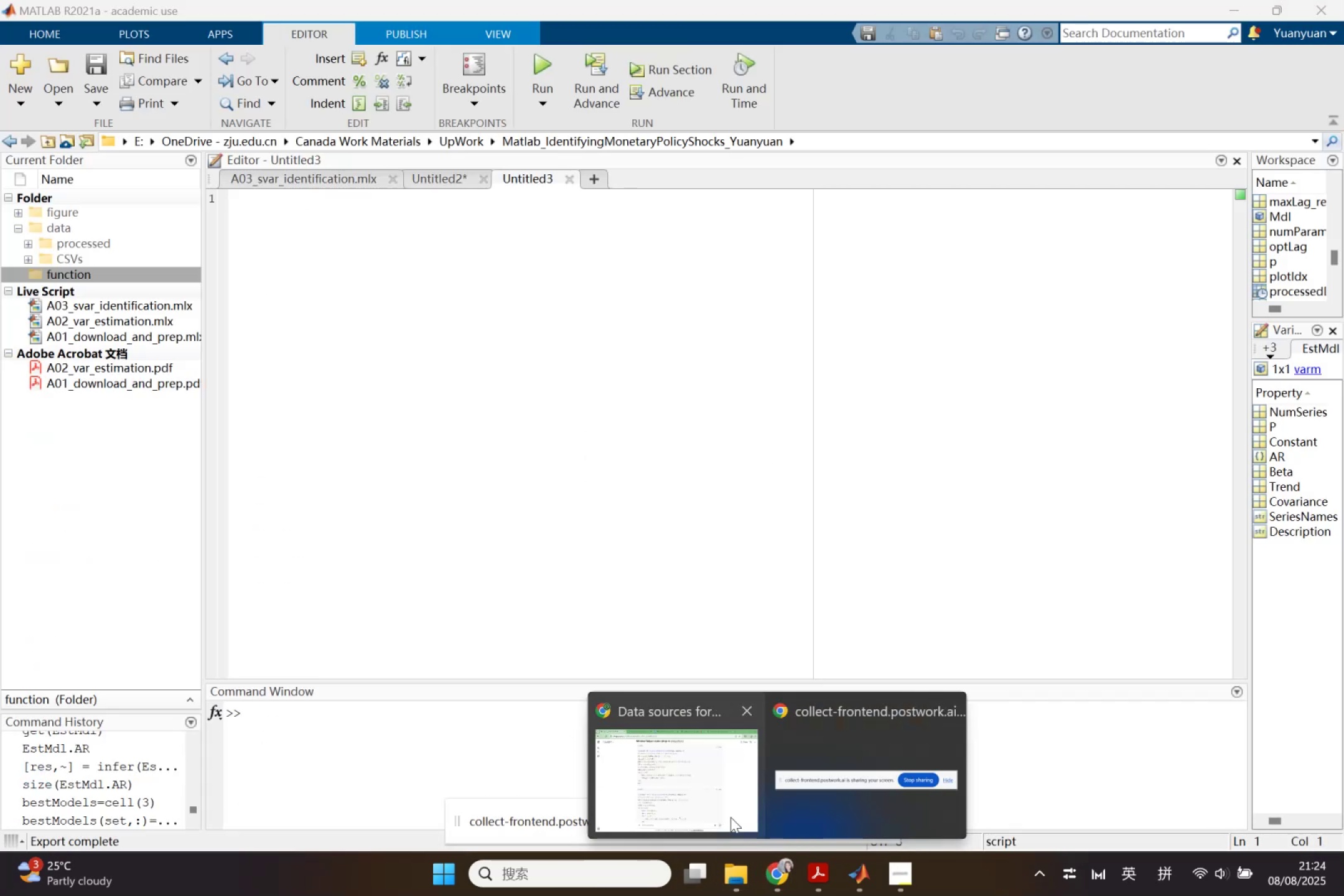 
left_click([730, 817])
 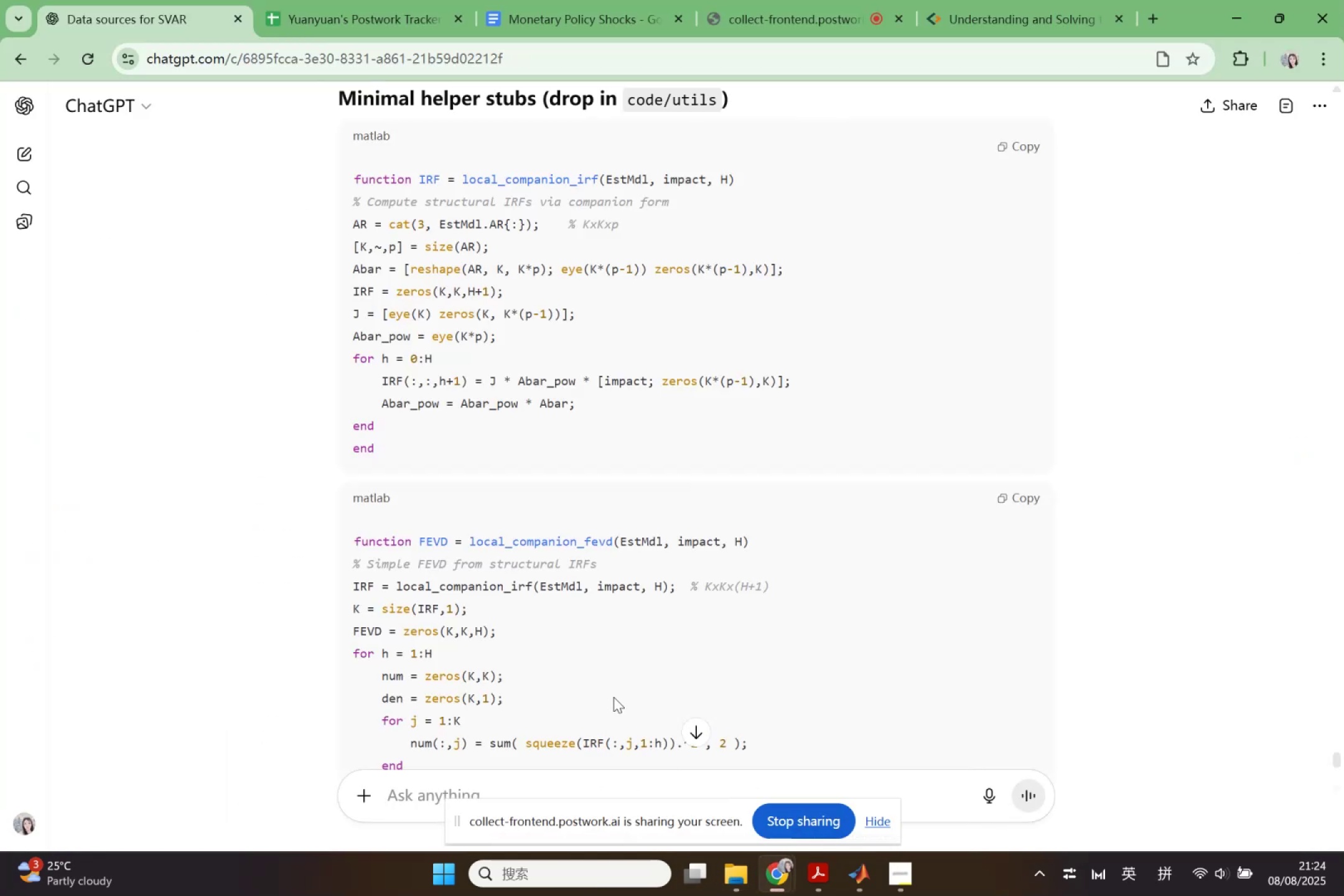 
scroll: coordinate [579, 612], scroll_direction: down, amount: 1.0
 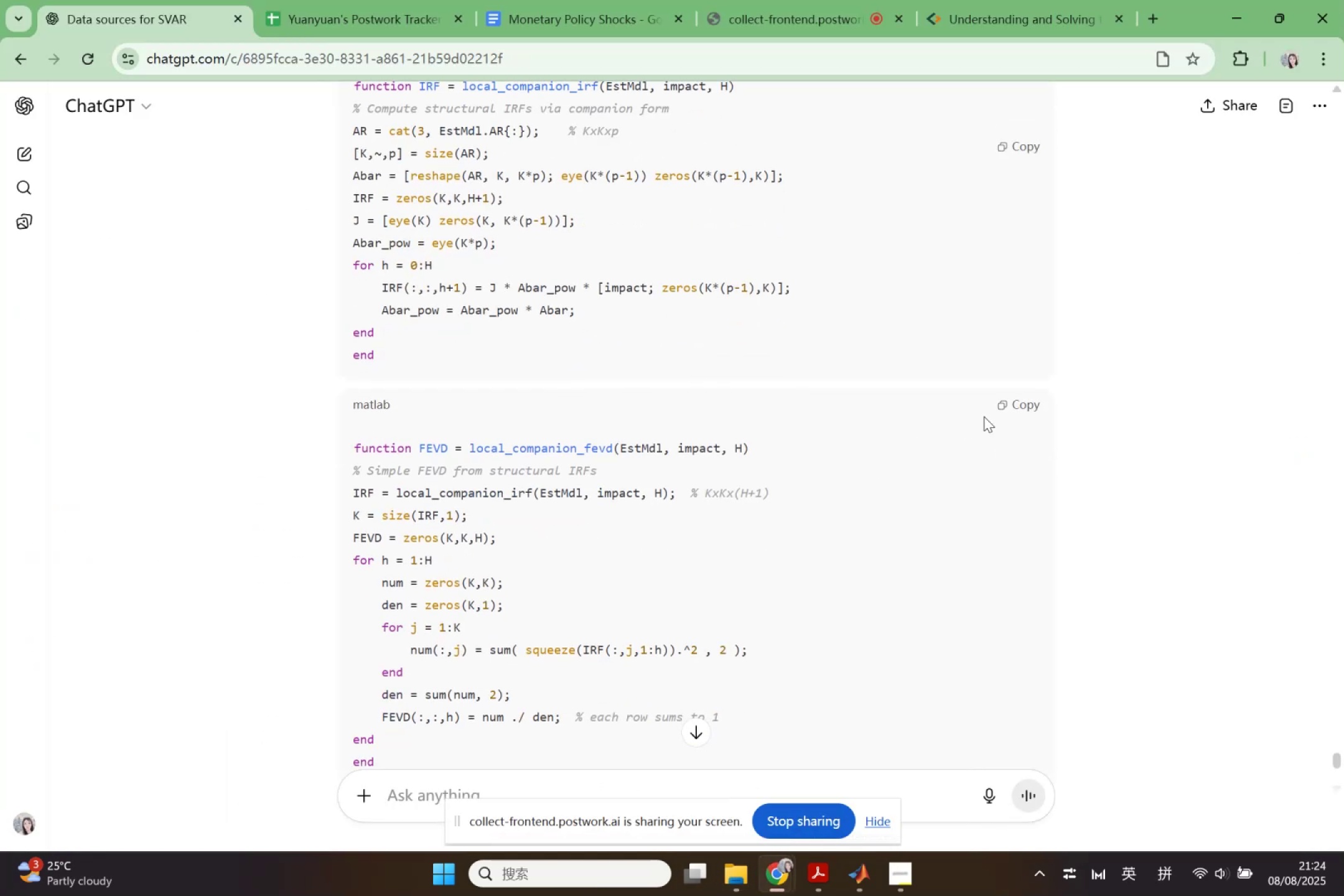 
left_click([1020, 403])
 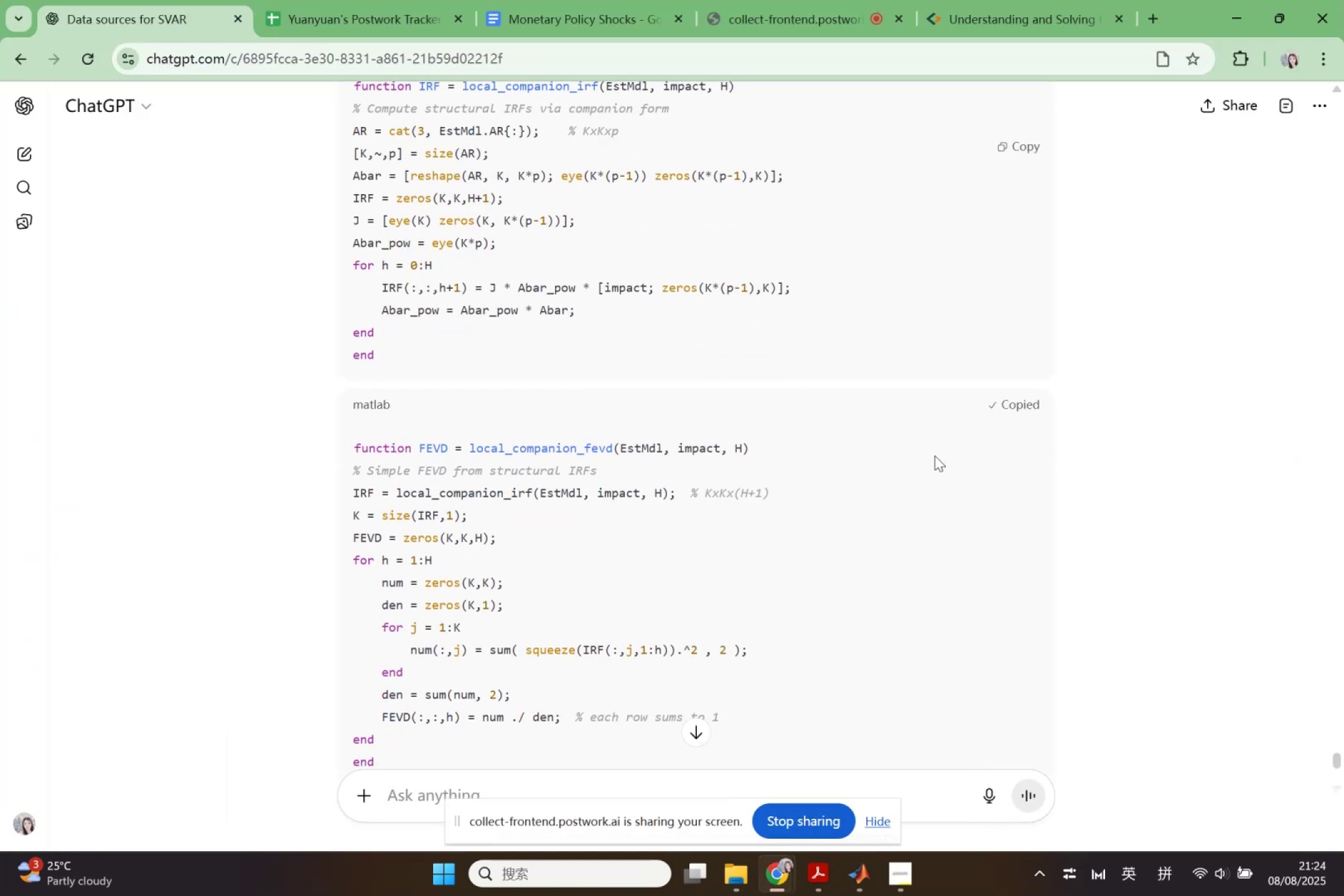 
scroll: coordinate [686, 552], scroll_direction: down, amount: 14.0
 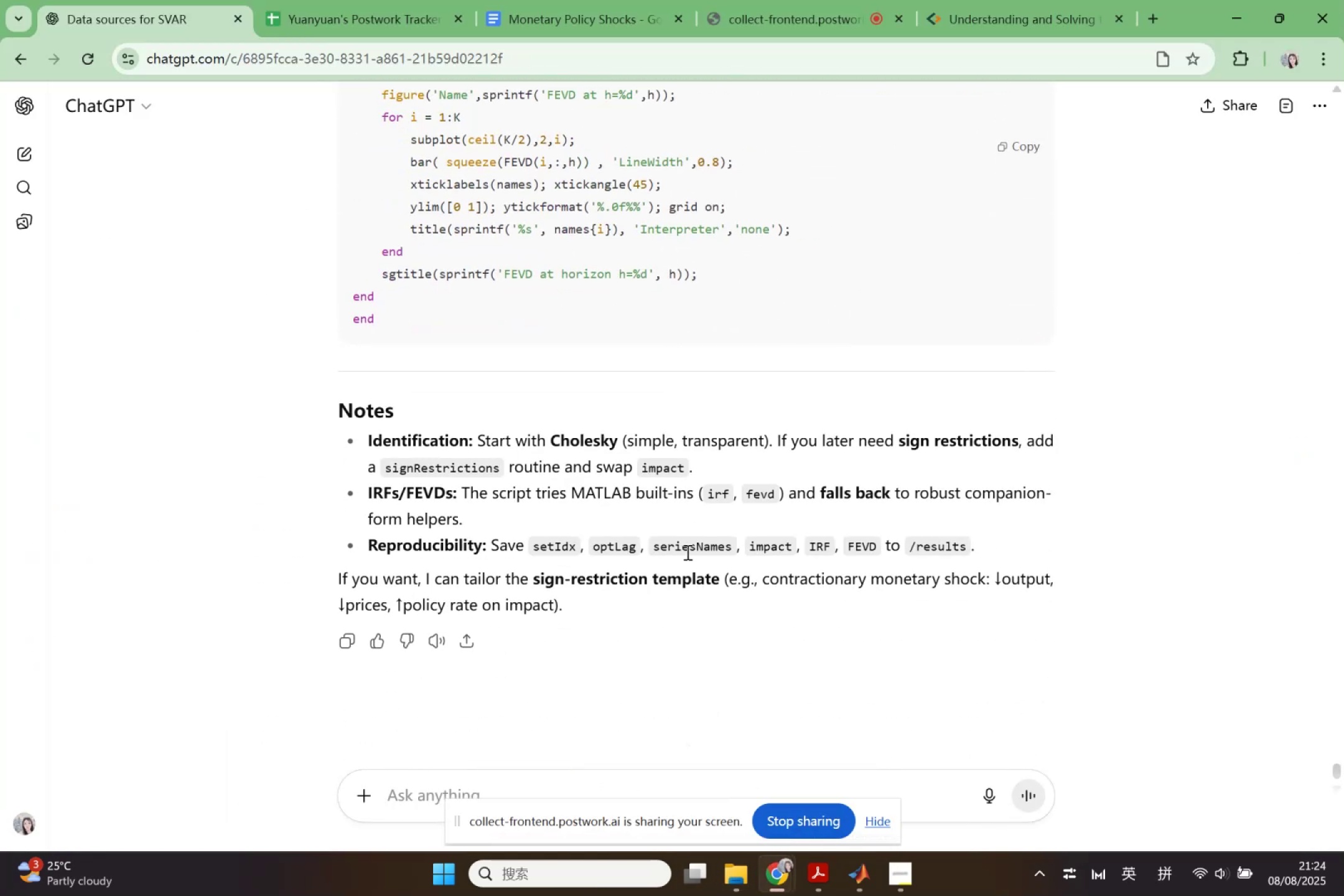 
scroll: coordinate [686, 552], scroll_direction: up, amount: 2.0
 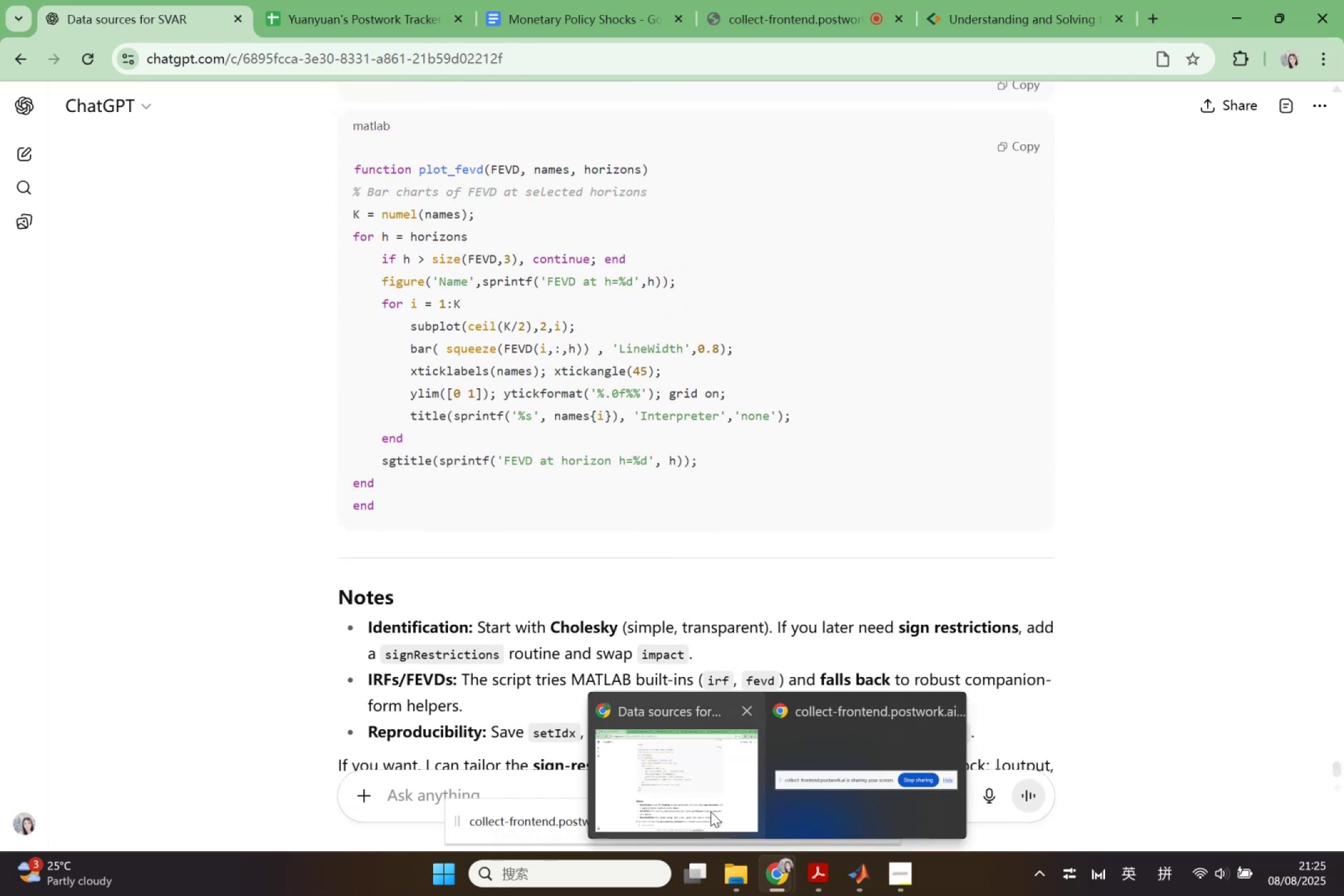 
left_click([864, 885])
 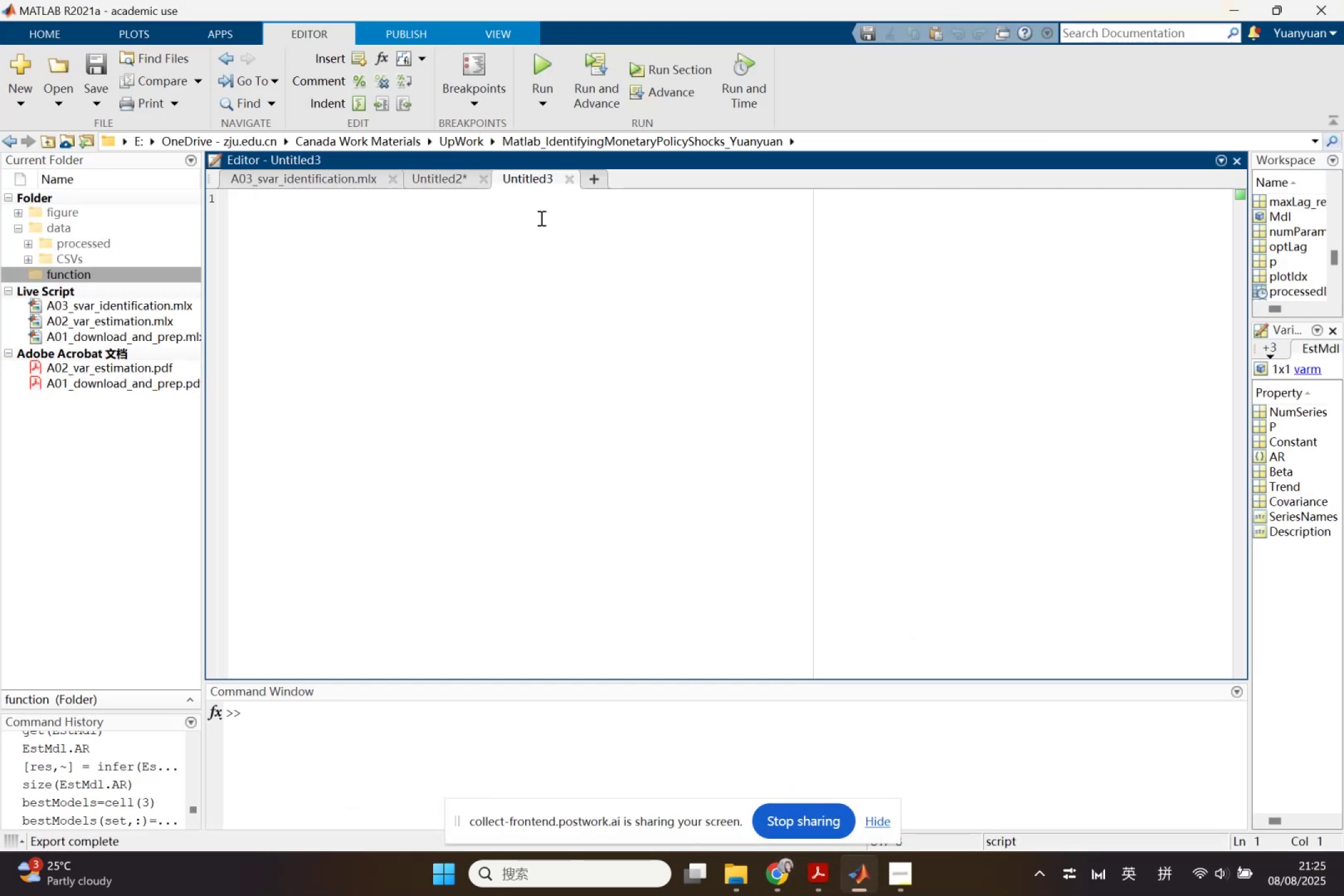 
key(Control+ControlLeft)
 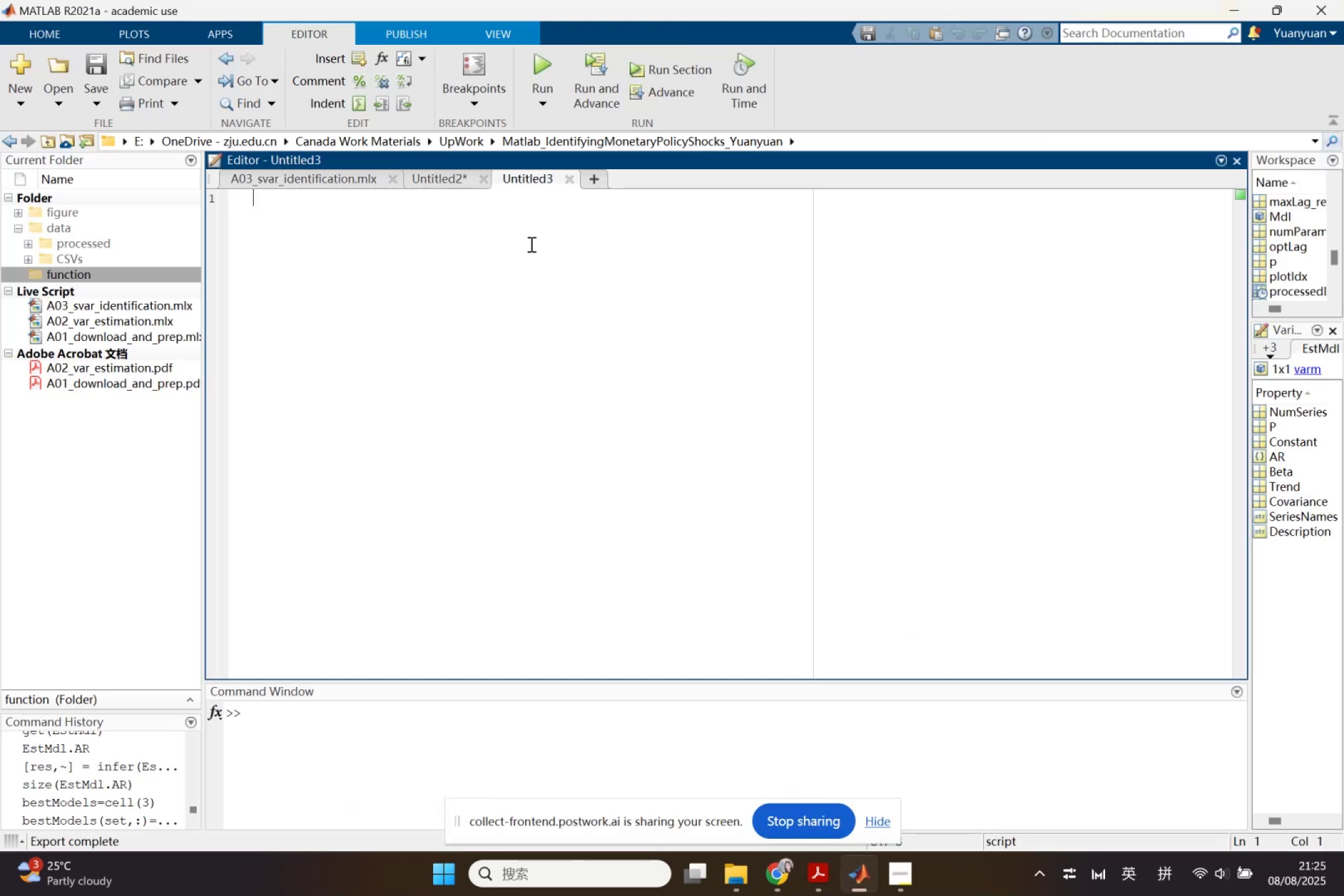 
key(Control+V)
 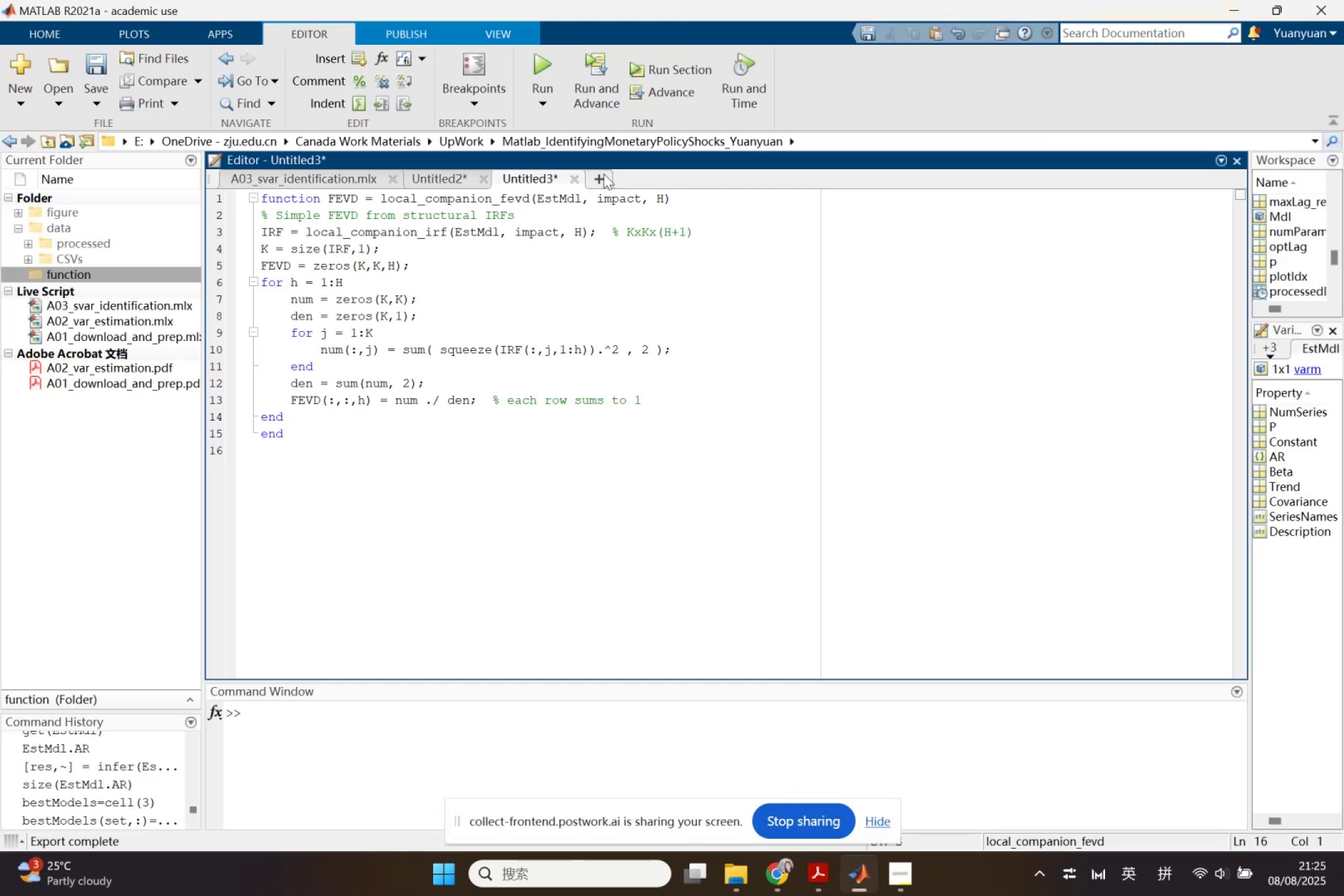 
left_click([605, 171])
 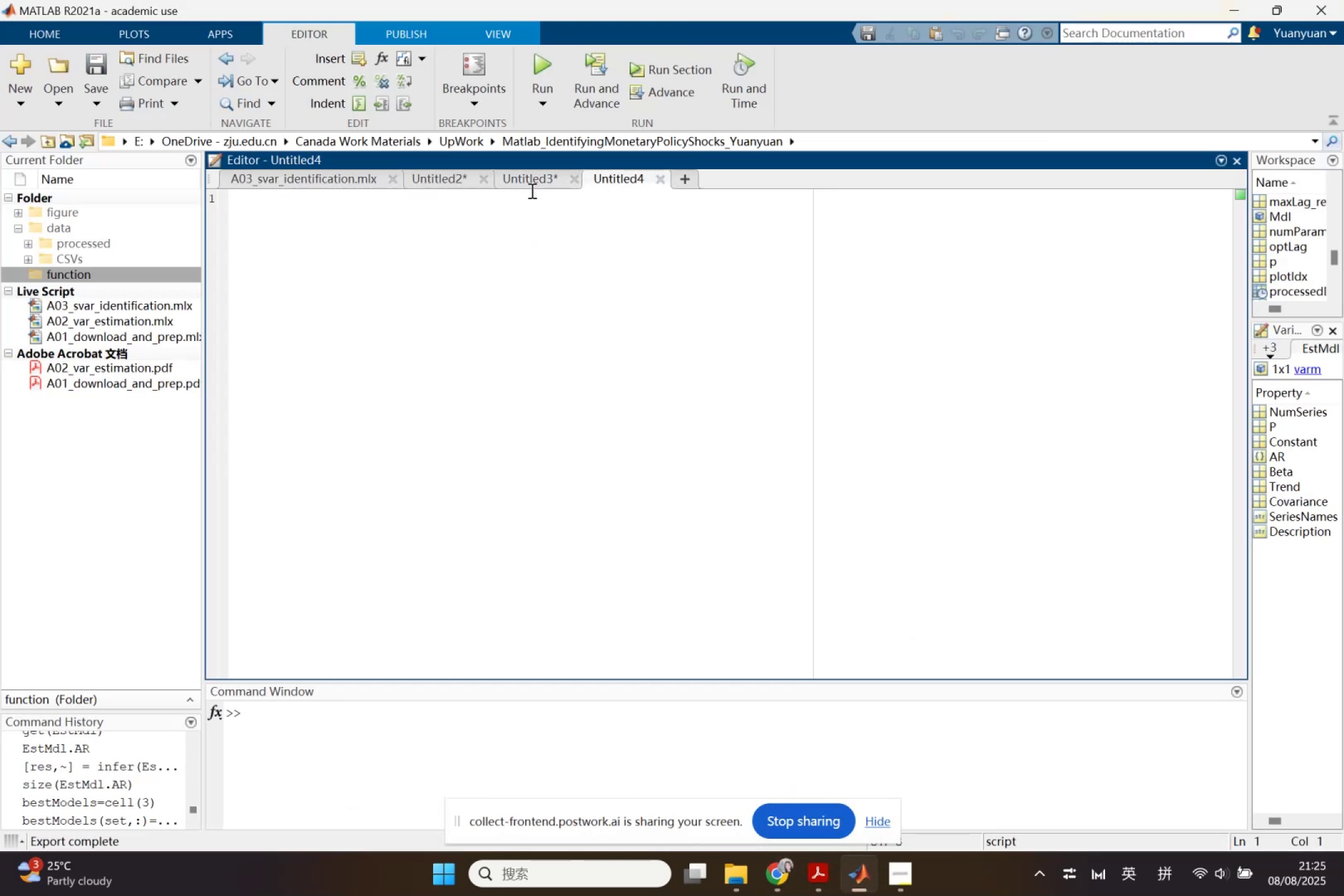 
left_click([425, 185])
 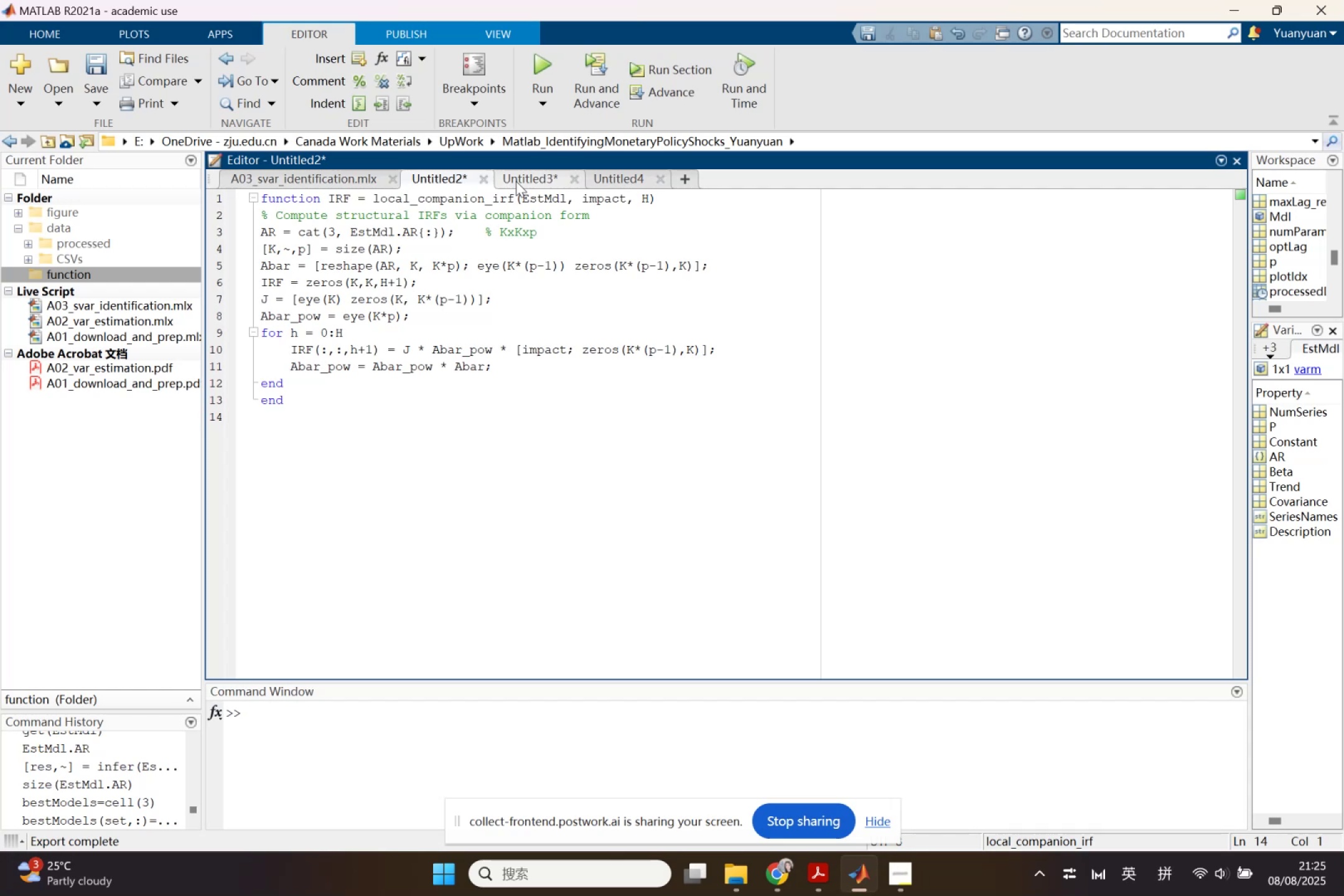 
left_click([516, 181])
 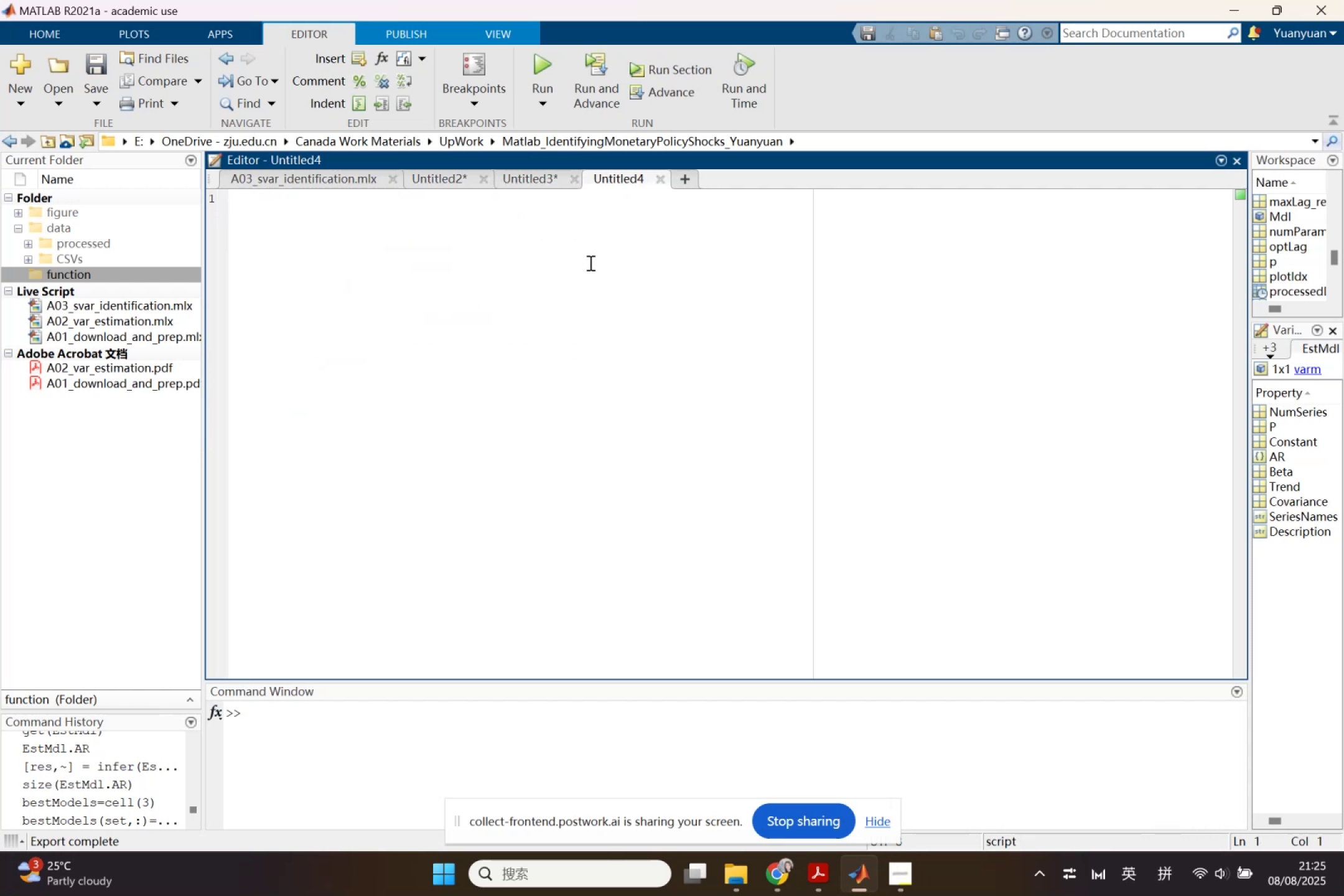 
wait(6.17)
 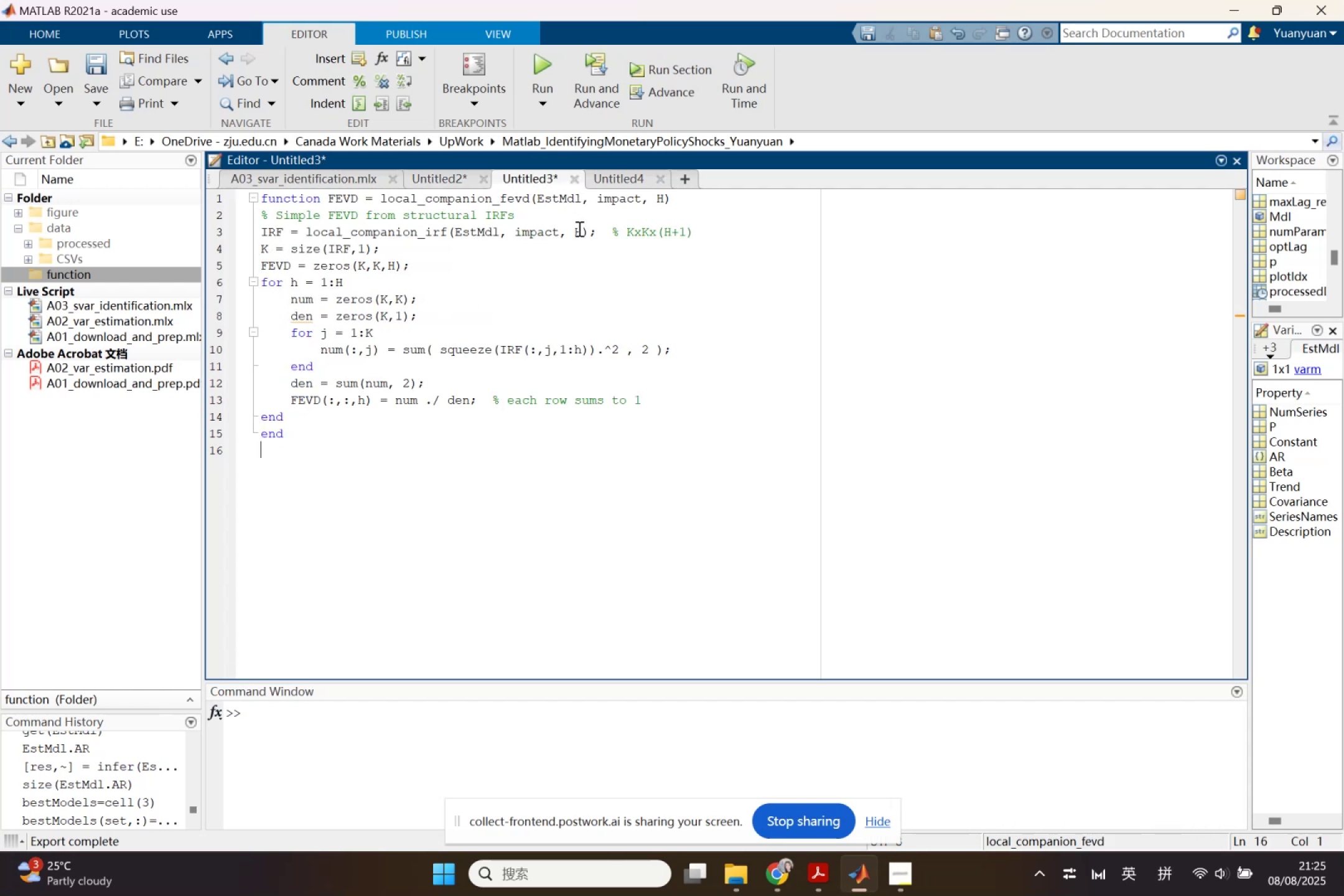 
left_click([787, 875])
 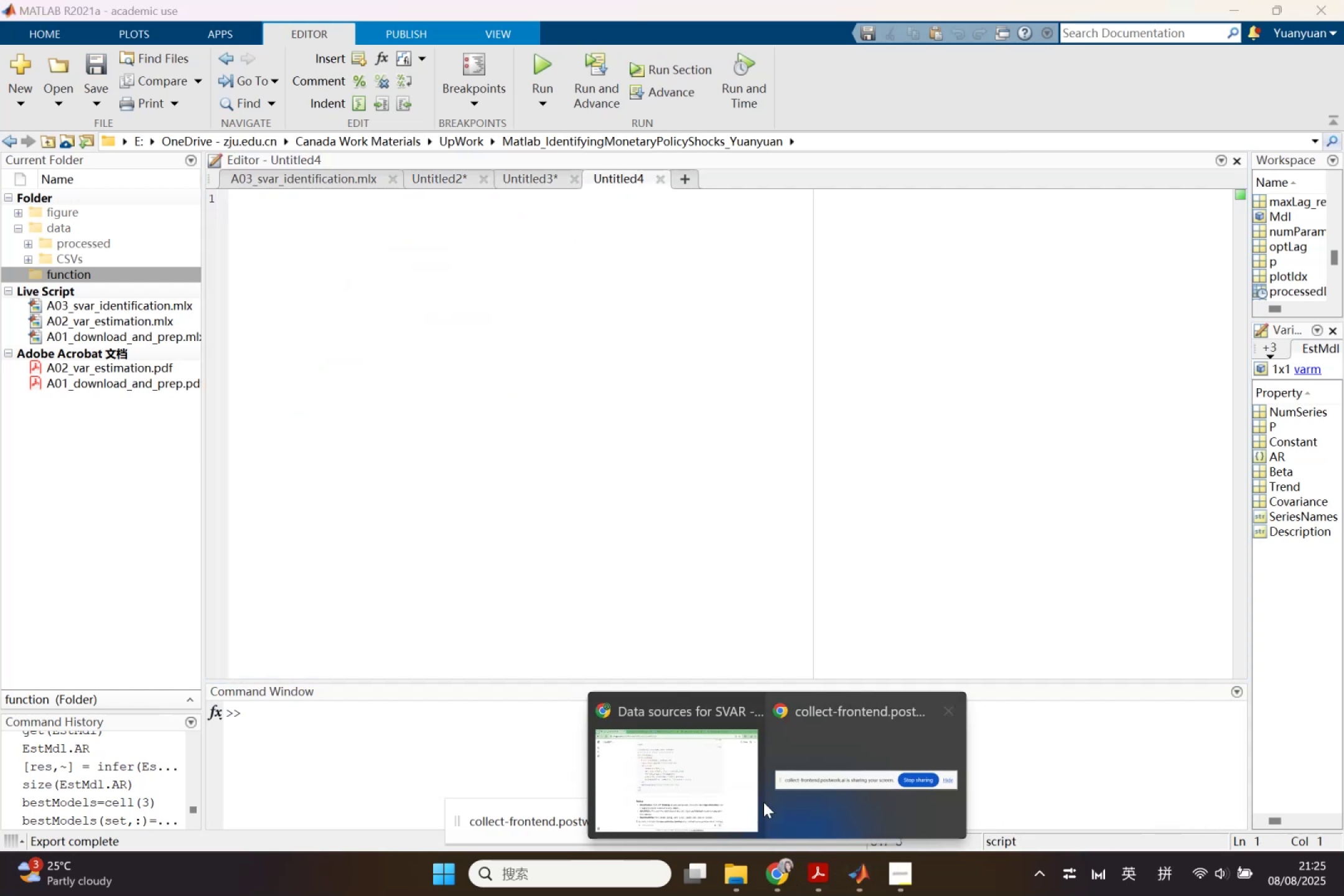 
left_click([723, 745])
 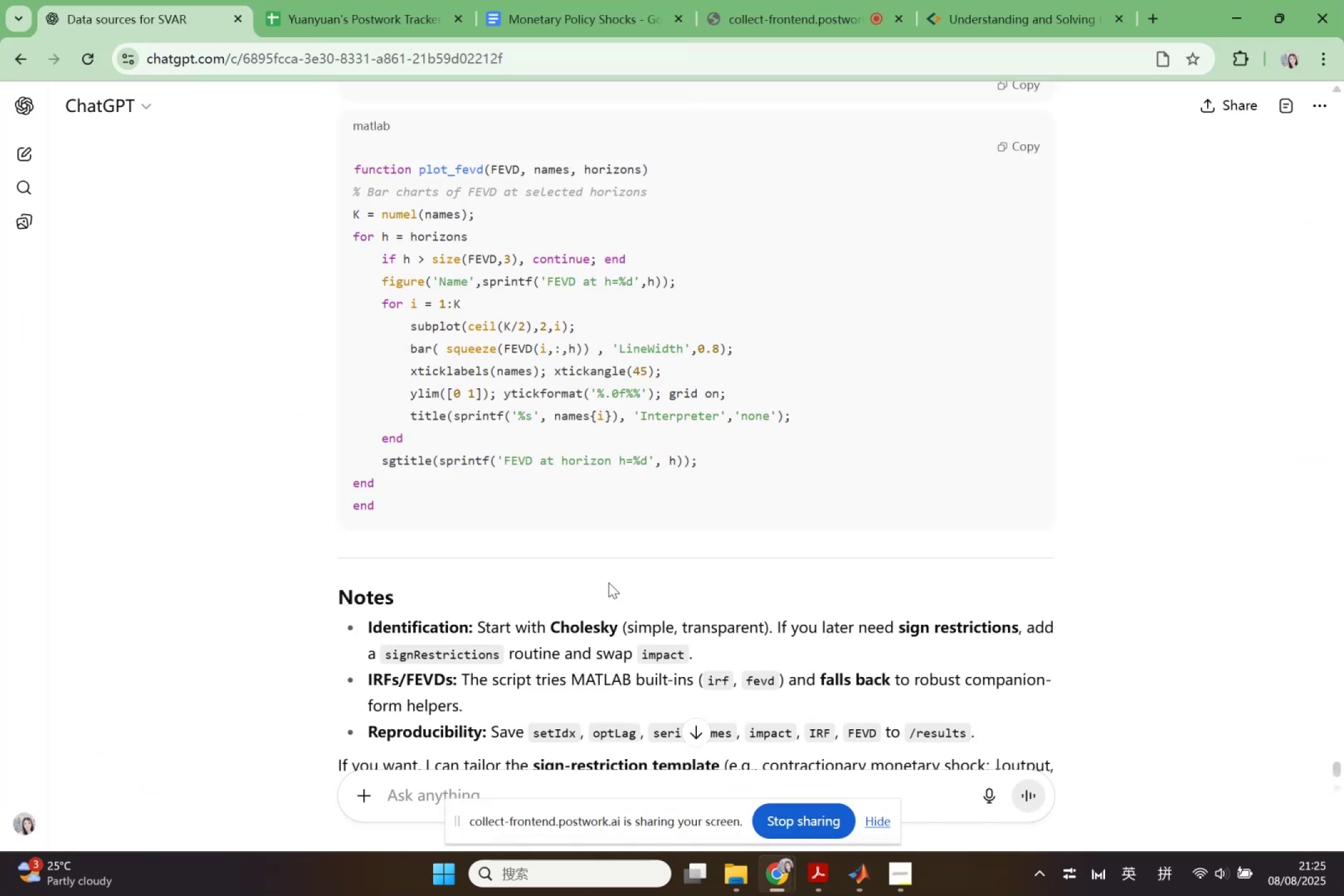 
scroll: coordinate [484, 510], scroll_direction: up, amount: 10.0
 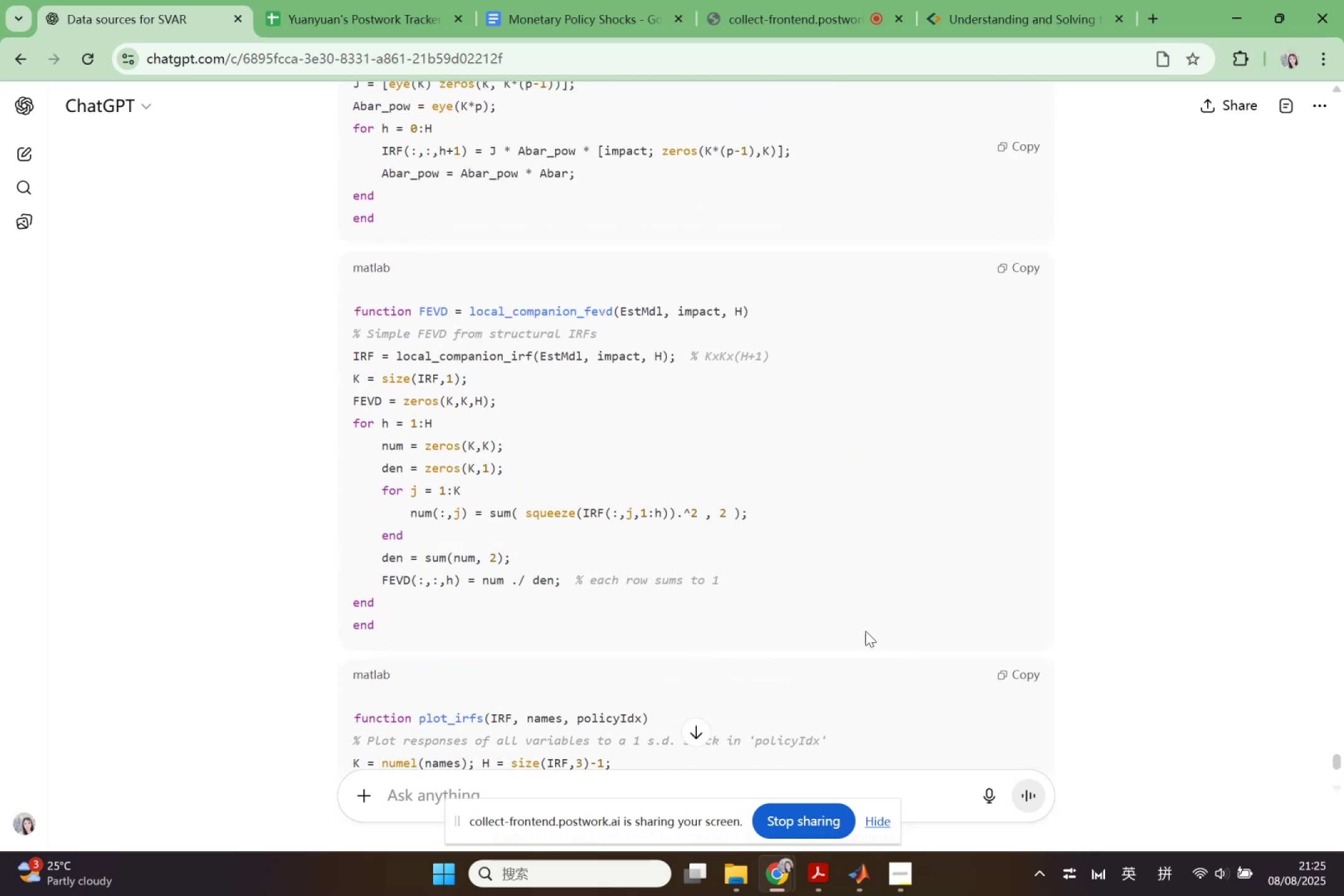 
left_click([1029, 676])
 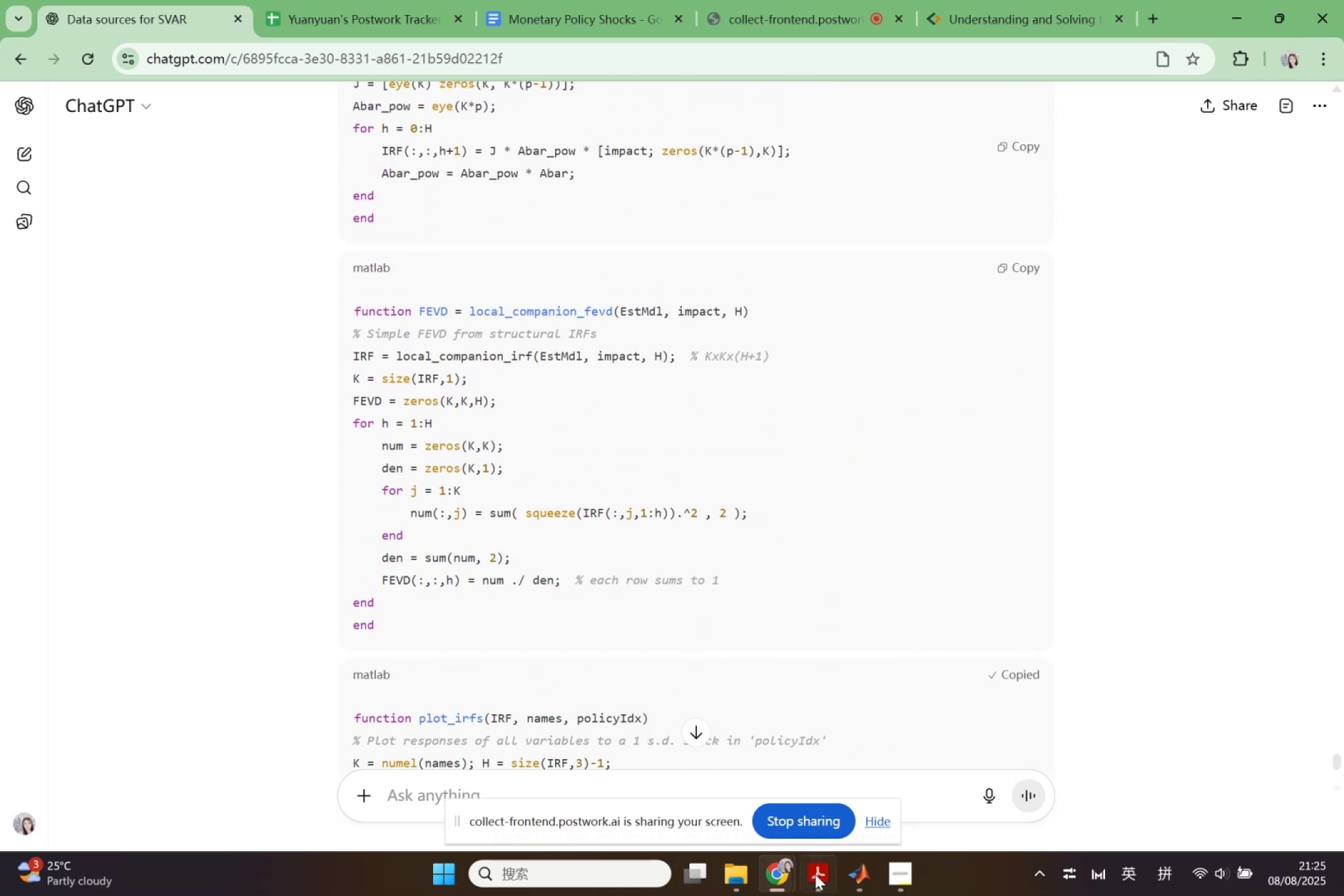 
left_click([862, 881])
 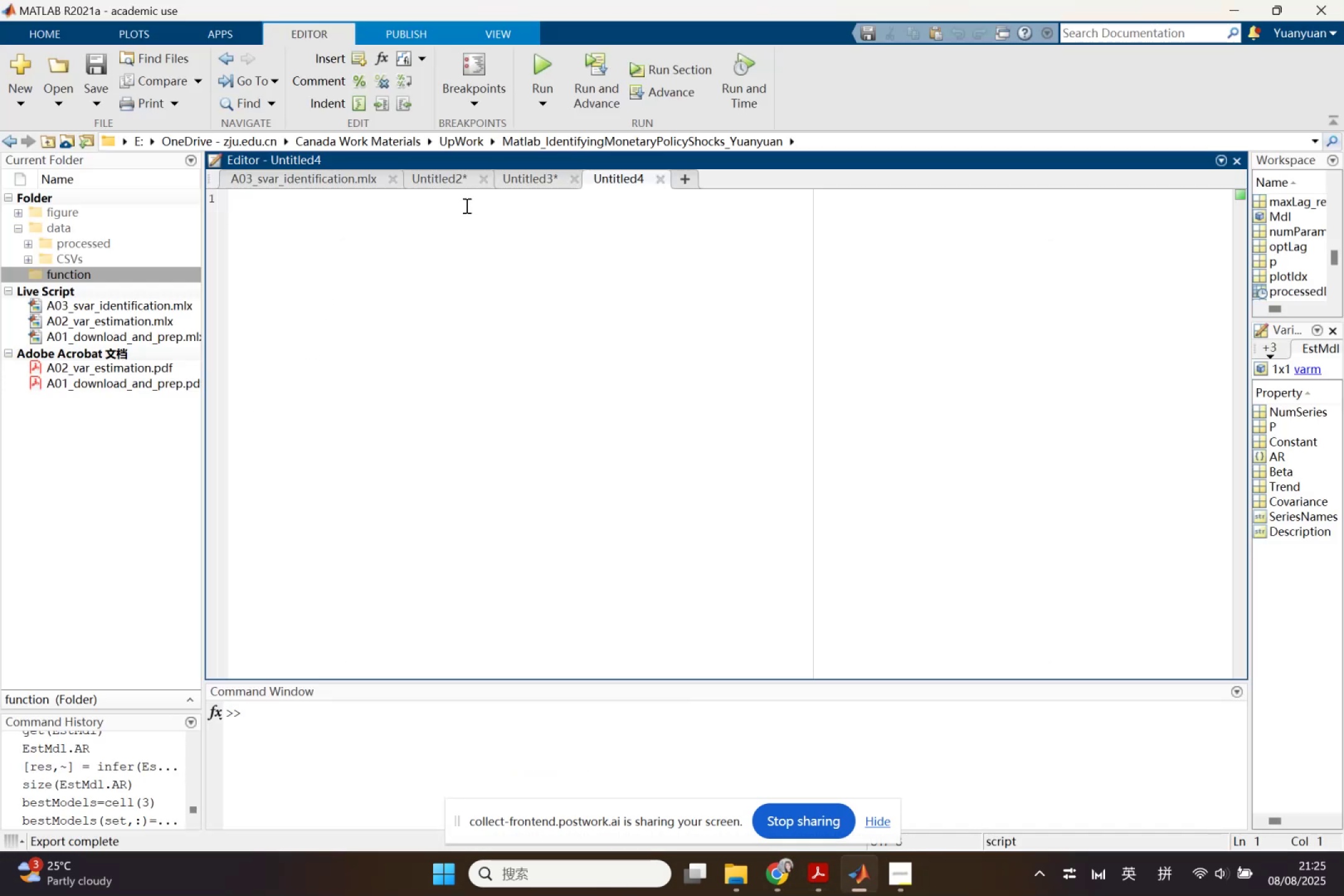 
left_click([524, 182])
 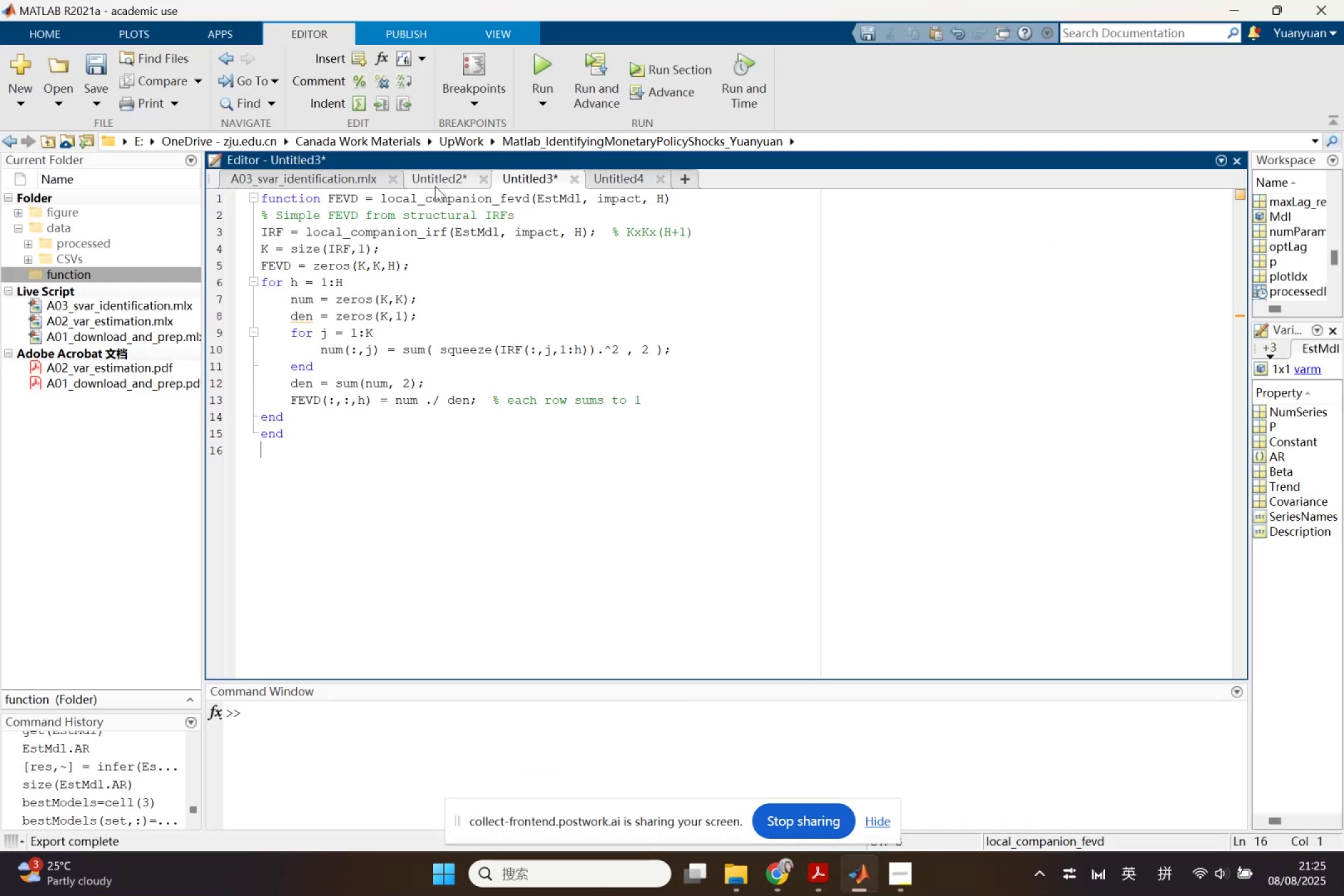 
left_click([435, 186])
 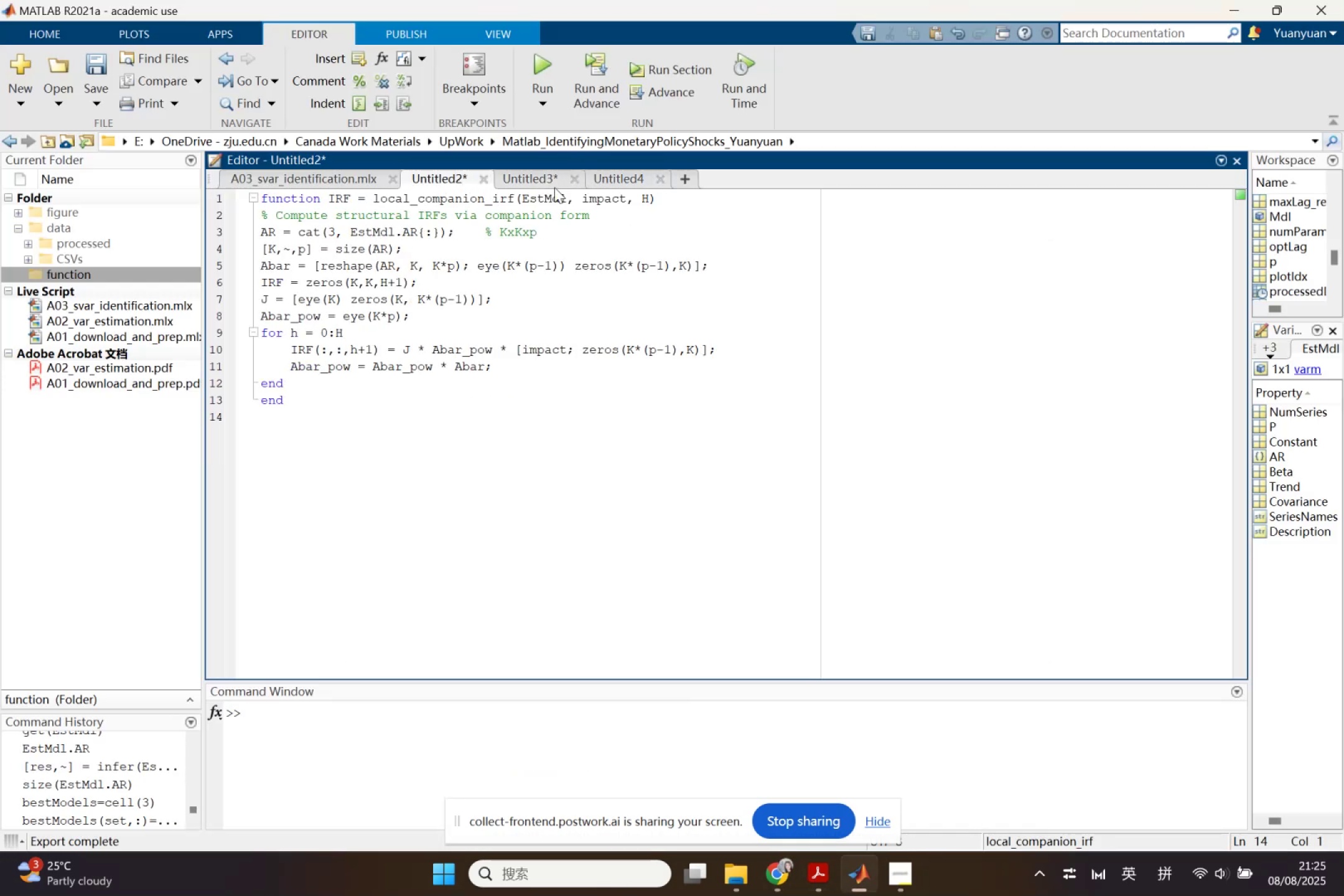 
left_click([539, 172])
 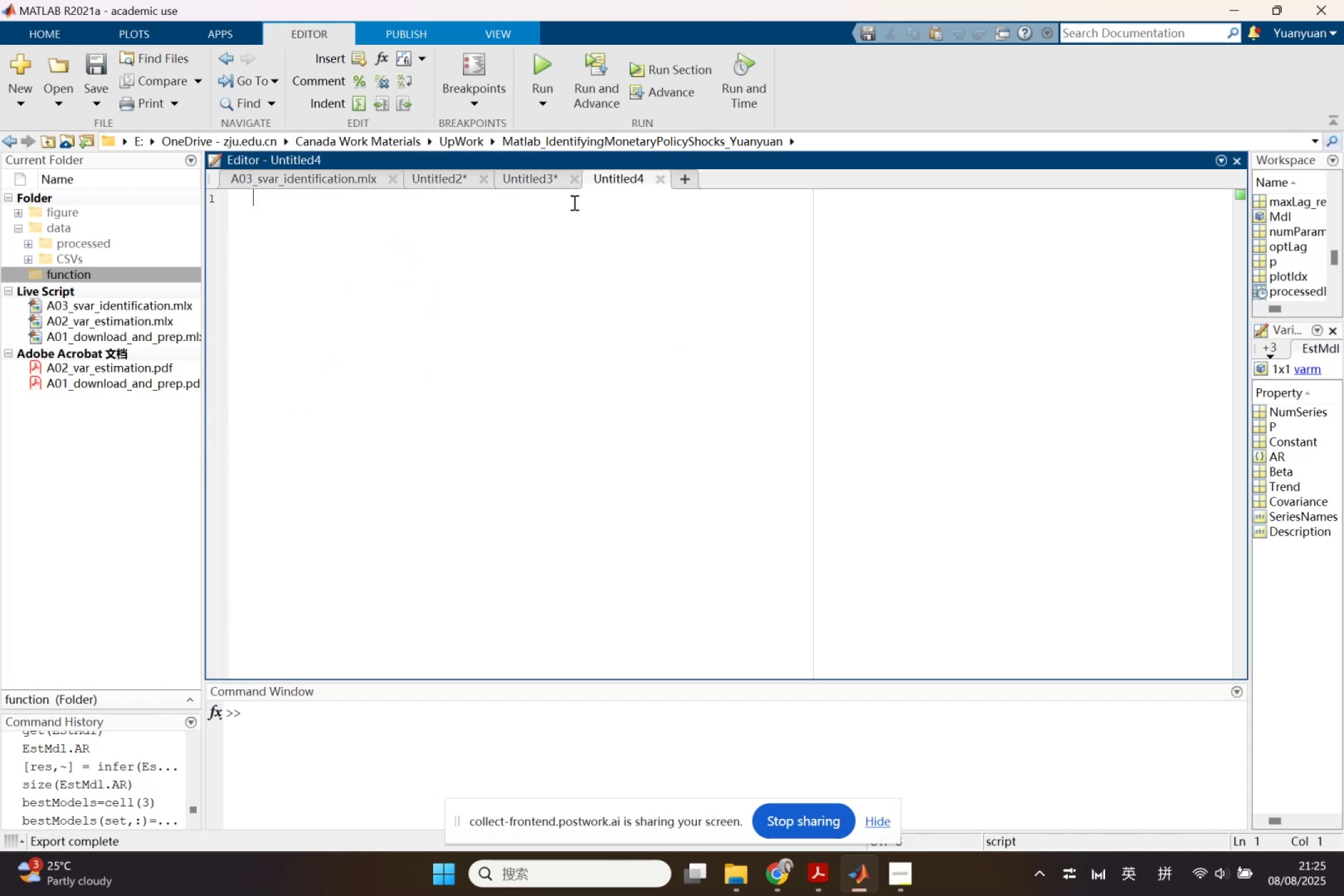 
key(Control+V)
 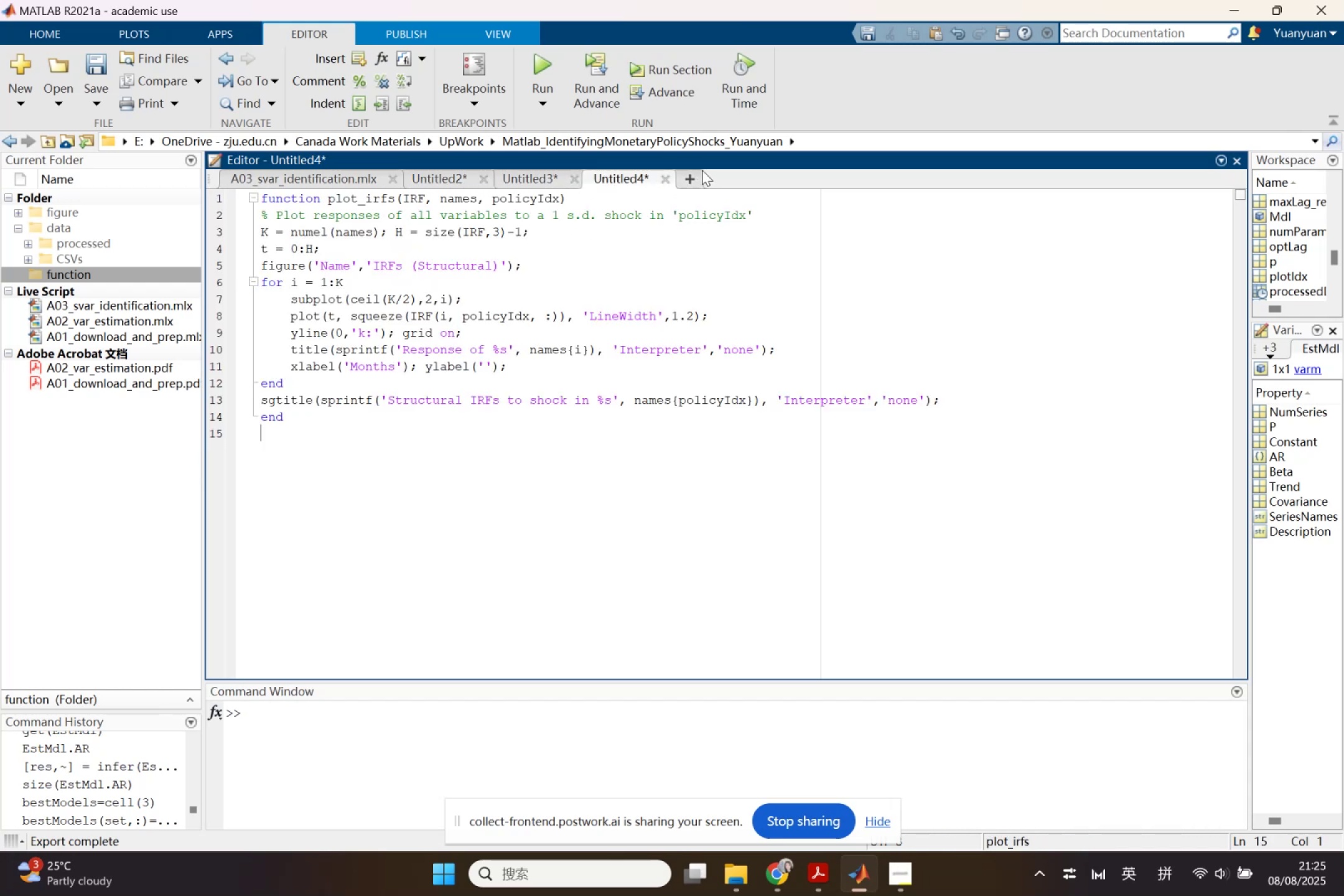 
left_click([692, 173])
 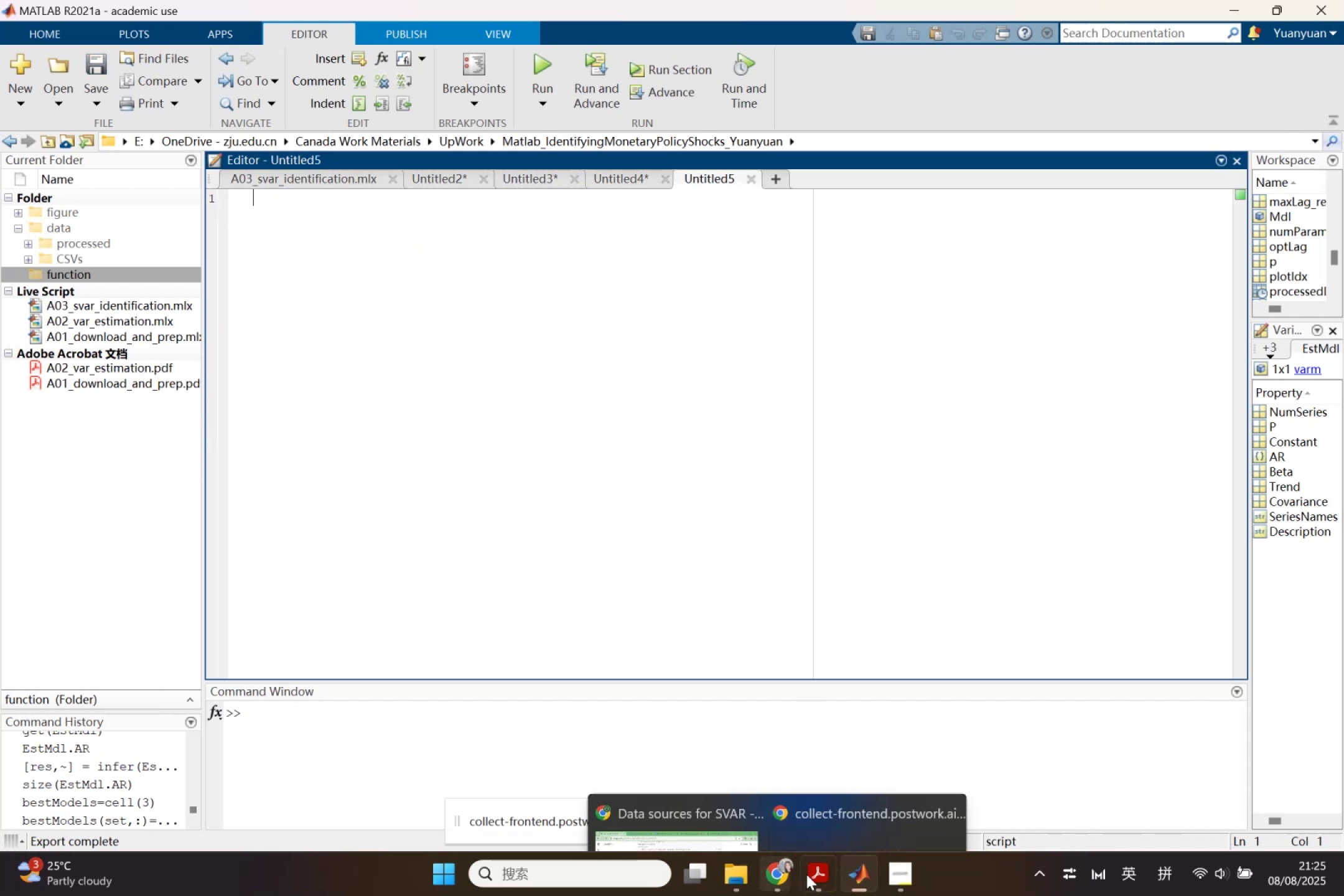 
left_click([783, 875])
 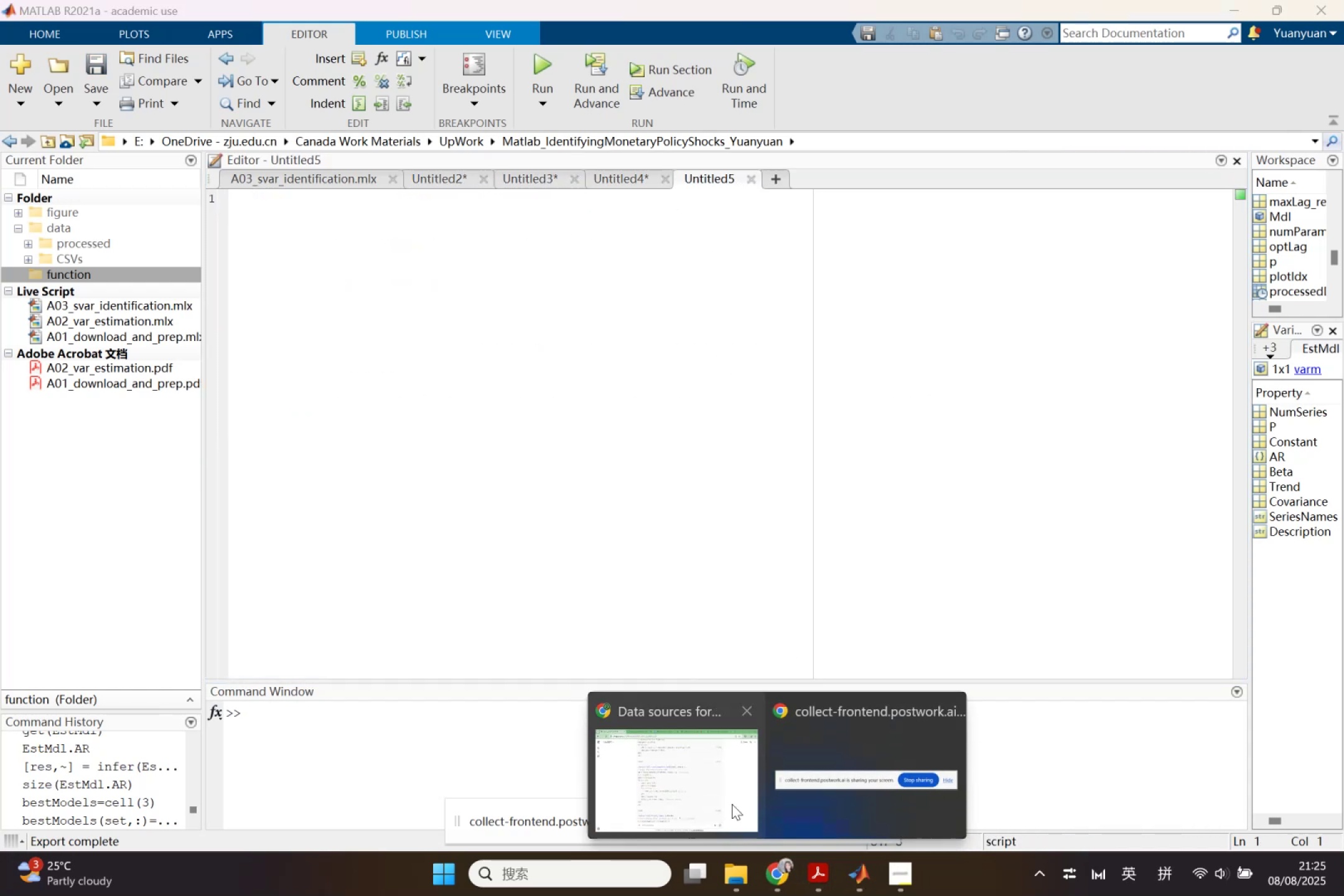 
left_click([731, 801])
 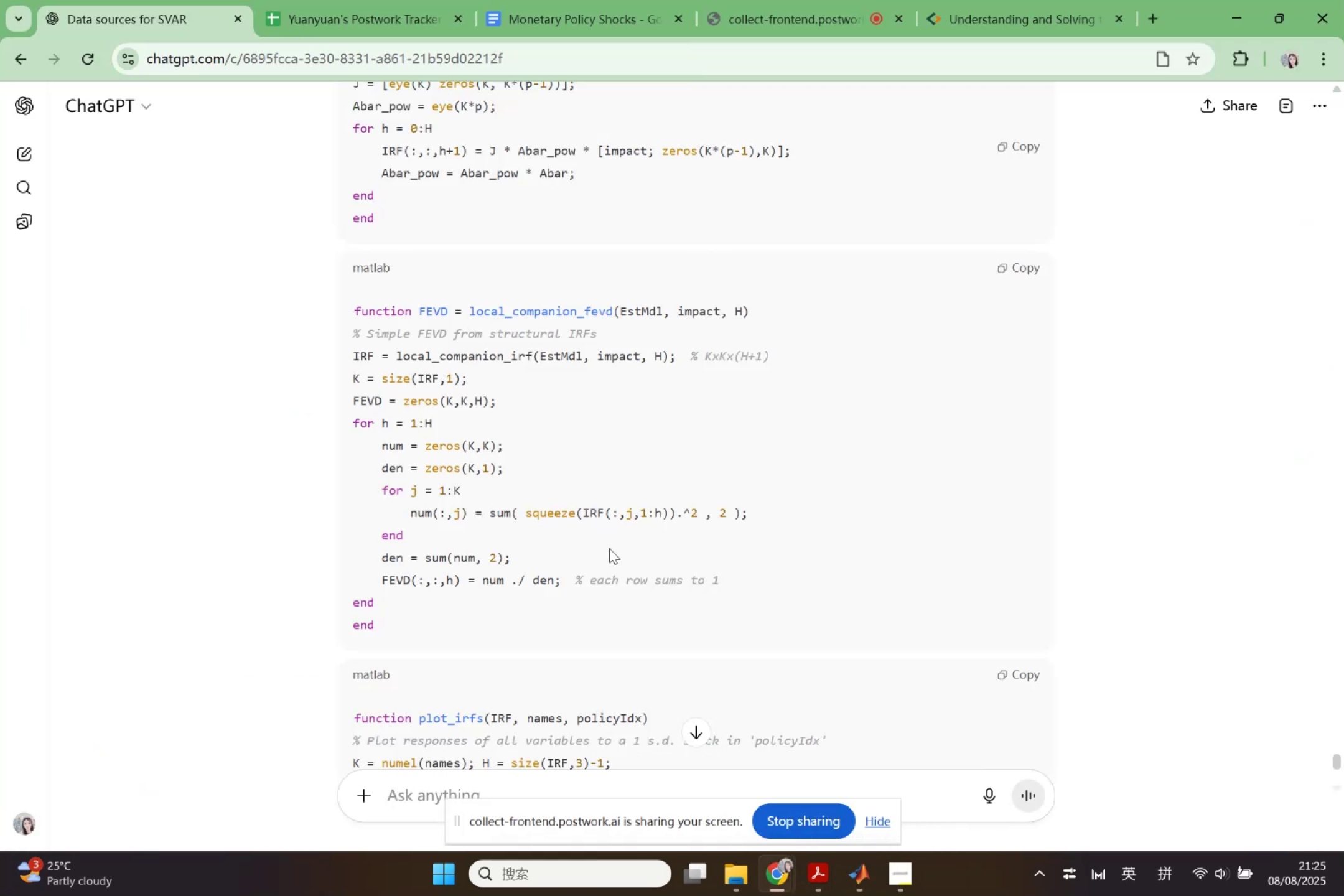 
scroll: coordinate [610, 523], scroll_direction: down, amount: 1.0
 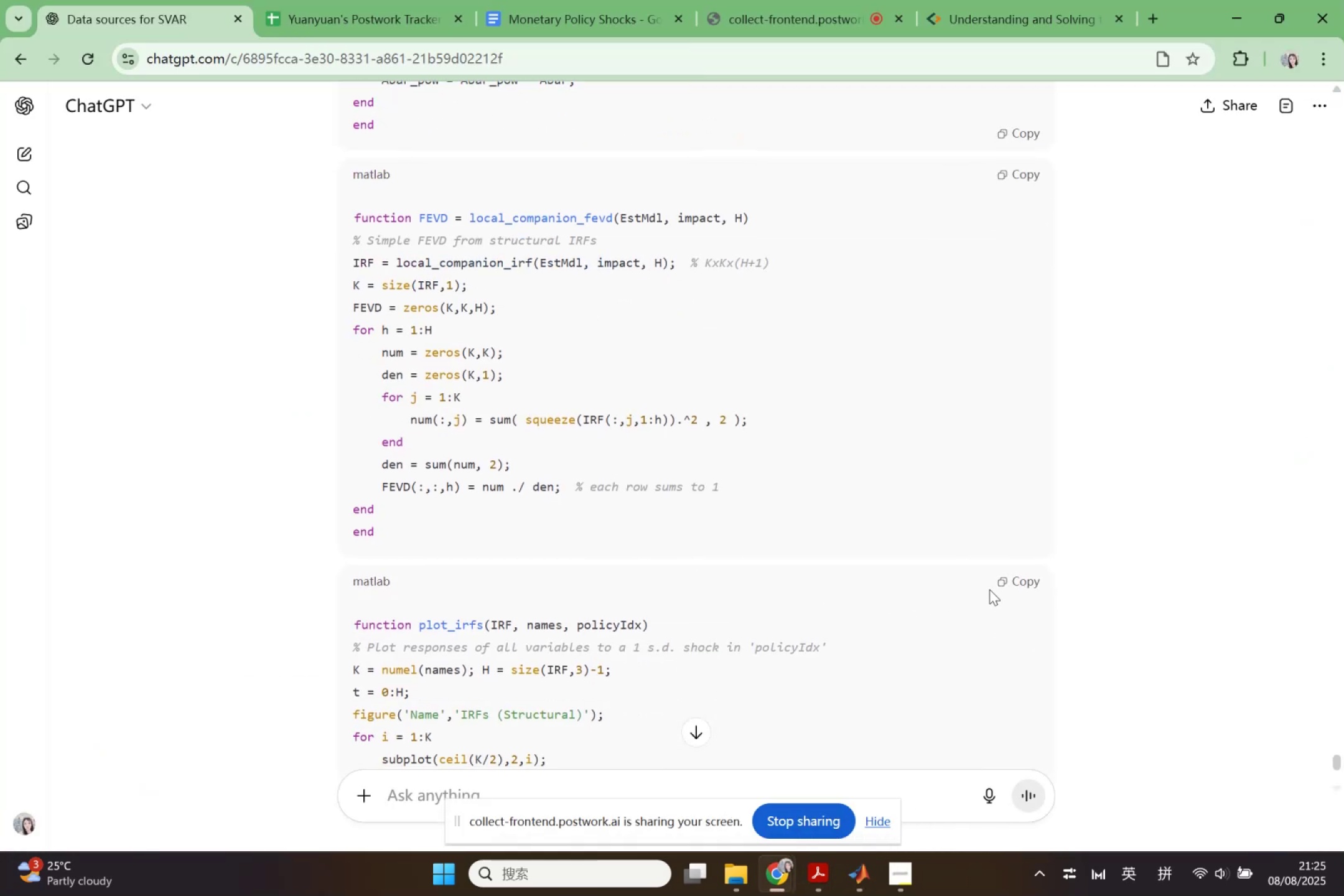 
left_click([1012, 578])
 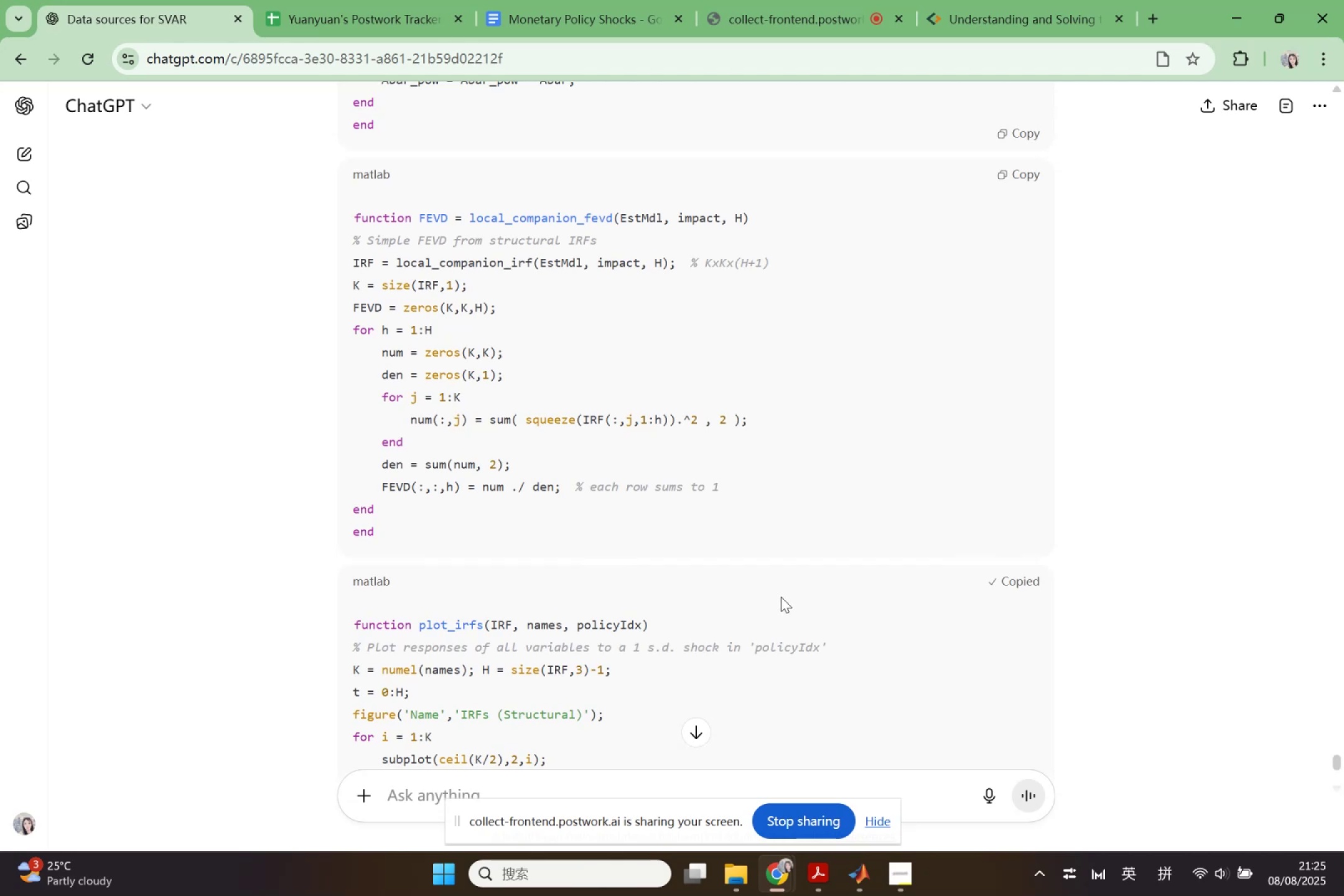 
scroll: coordinate [781, 597], scroll_direction: down, amount: 3.0
 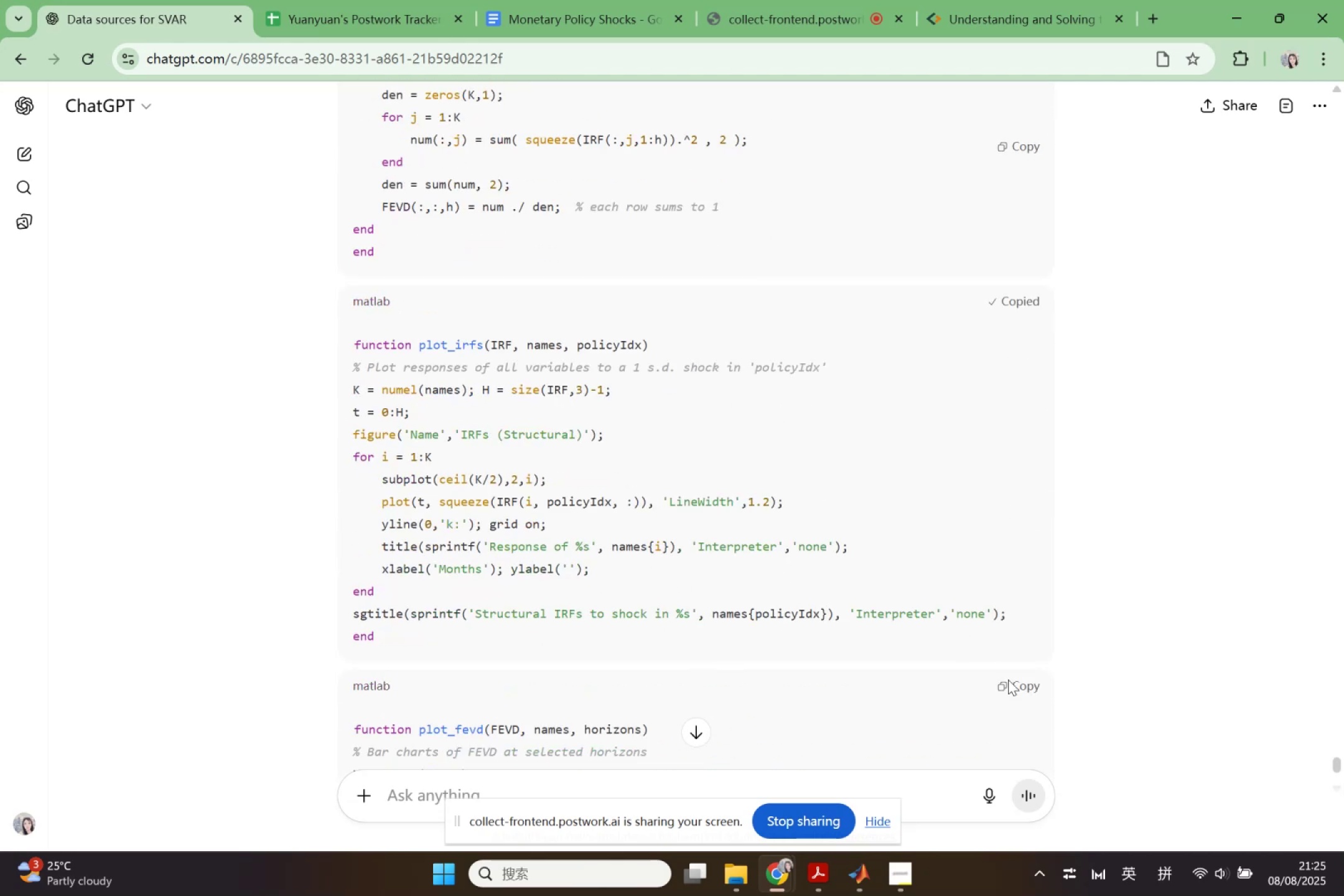 
left_click([1014, 689])
 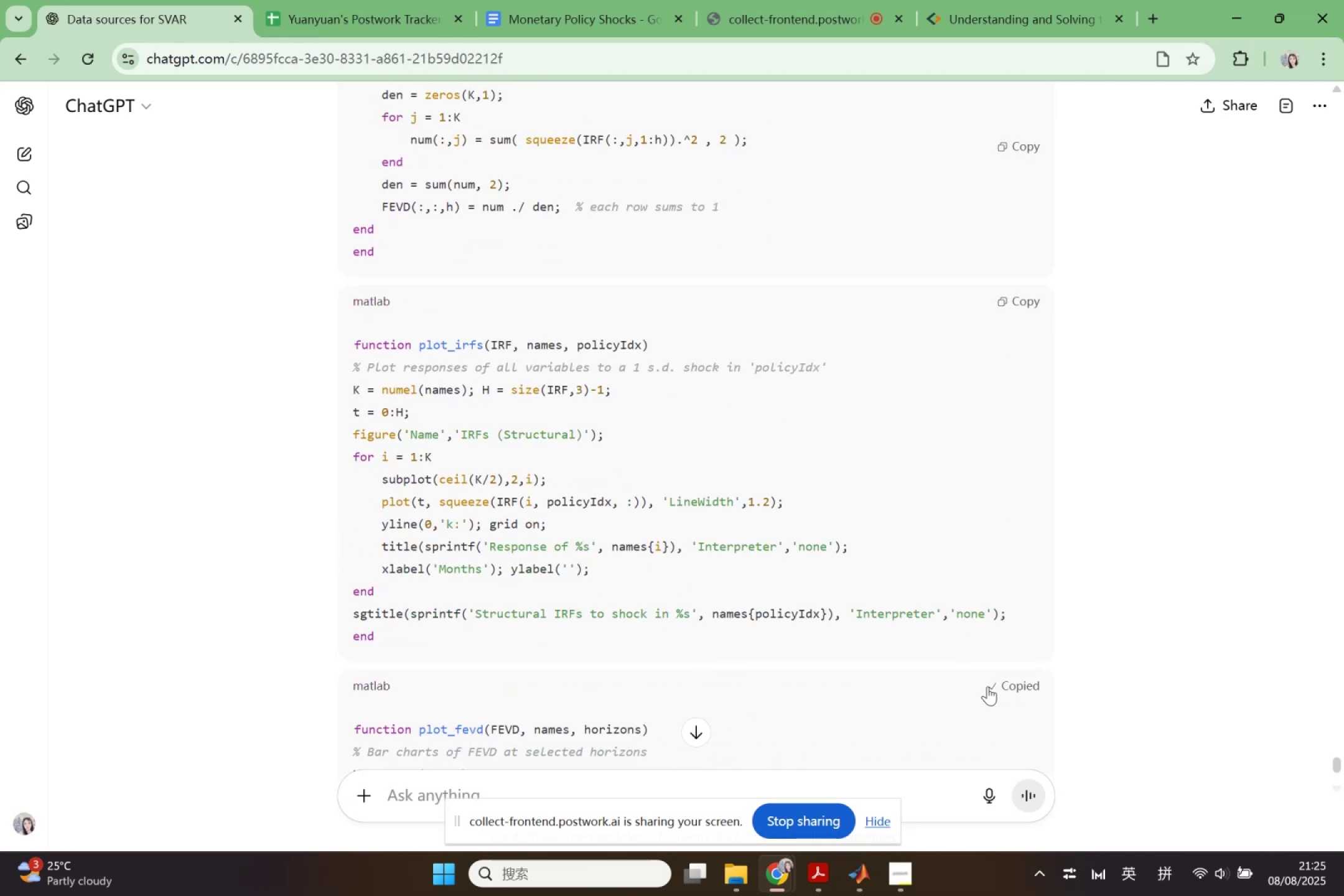 
scroll: coordinate [843, 643], scroll_direction: down, amount: 3.0
 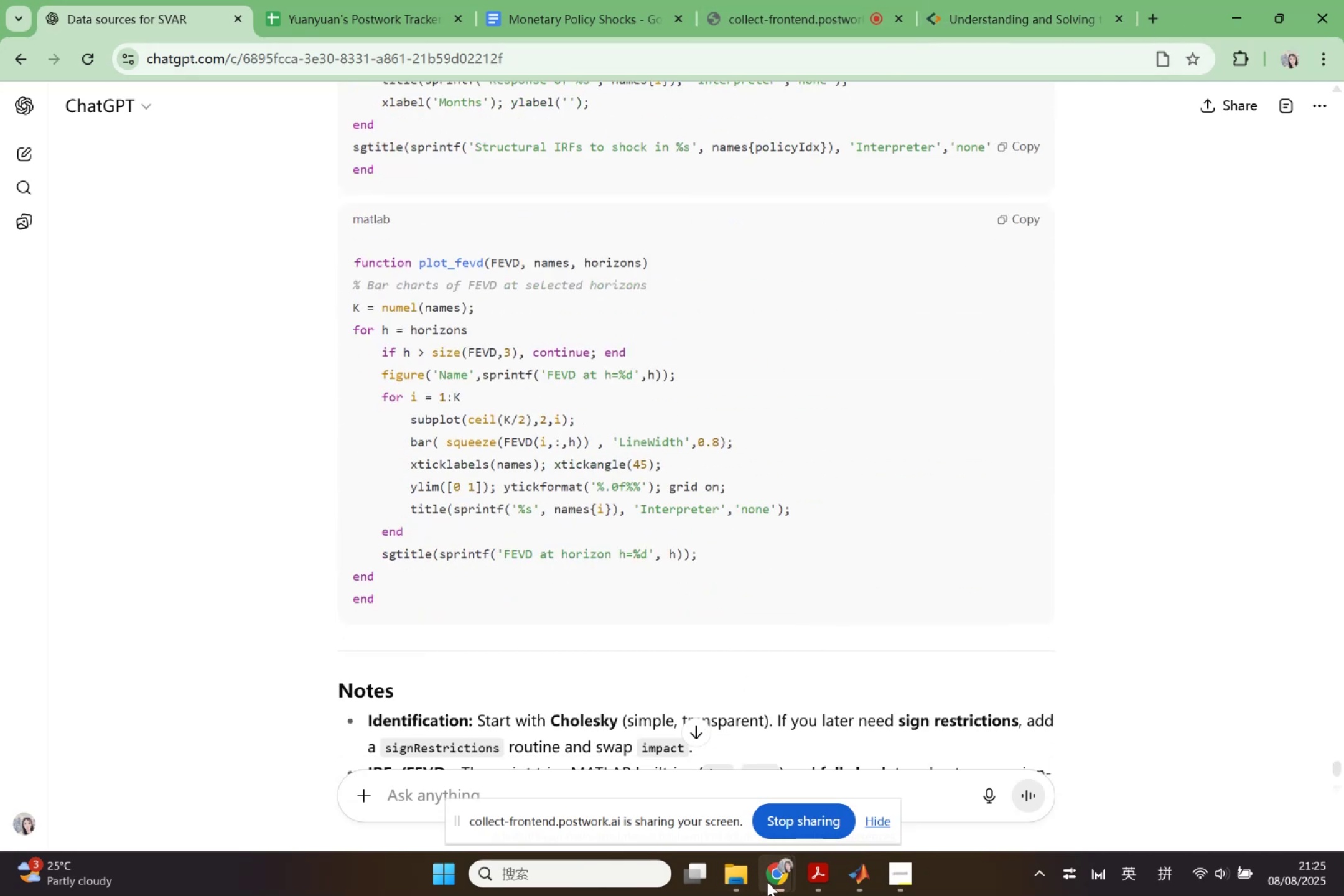 
left_click([686, 795])
 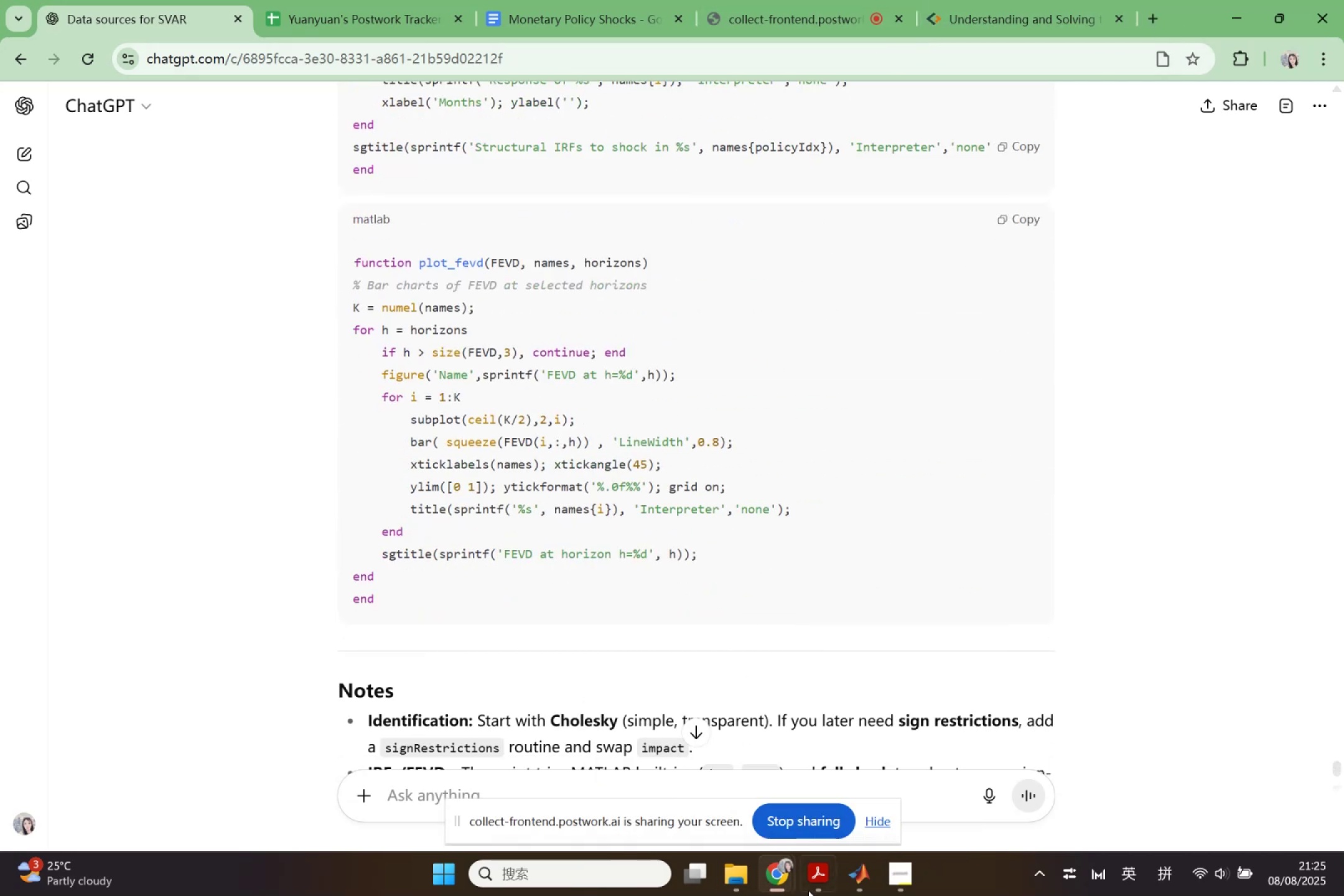 
left_click([821, 888])
 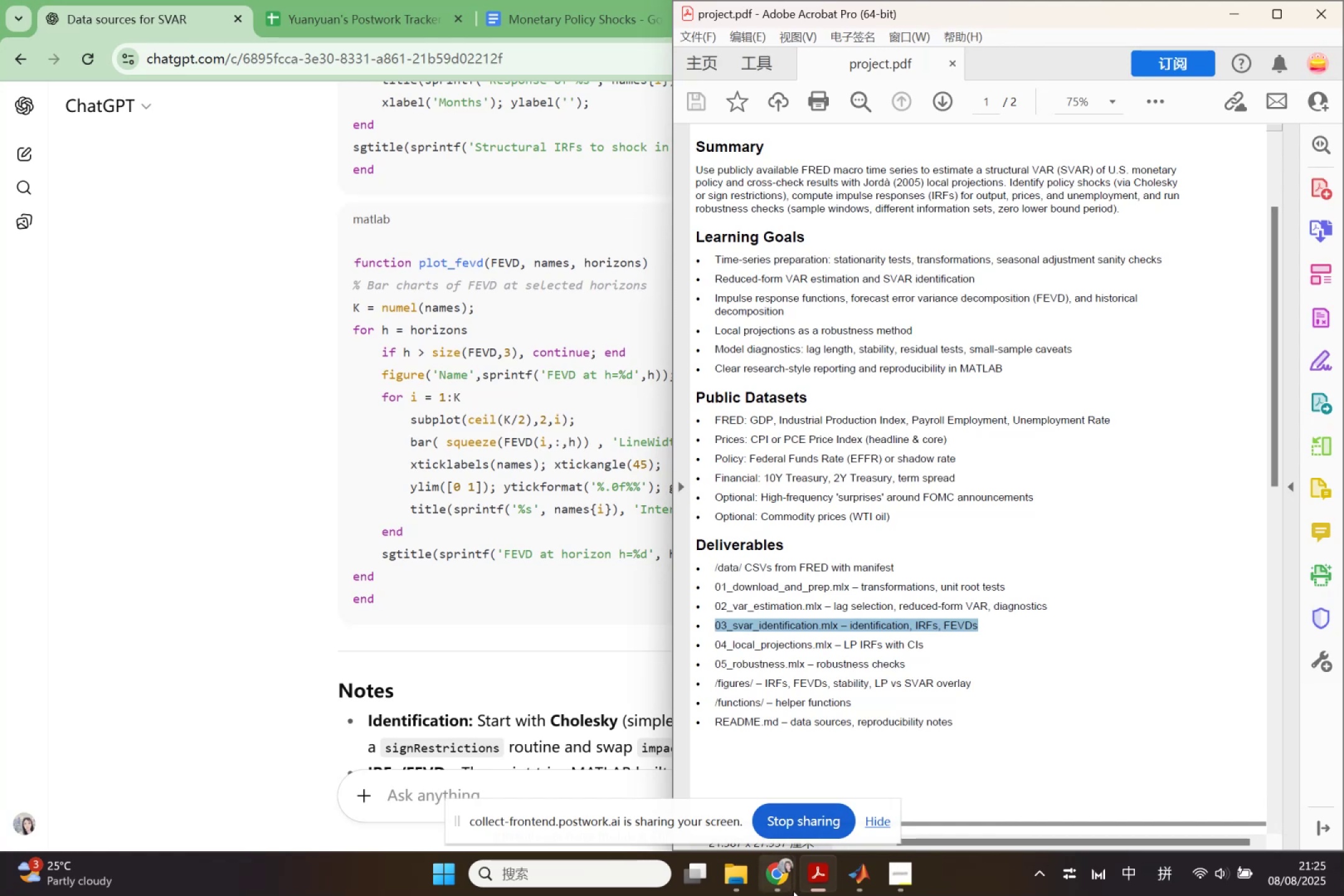 
left_click([806, 891])
 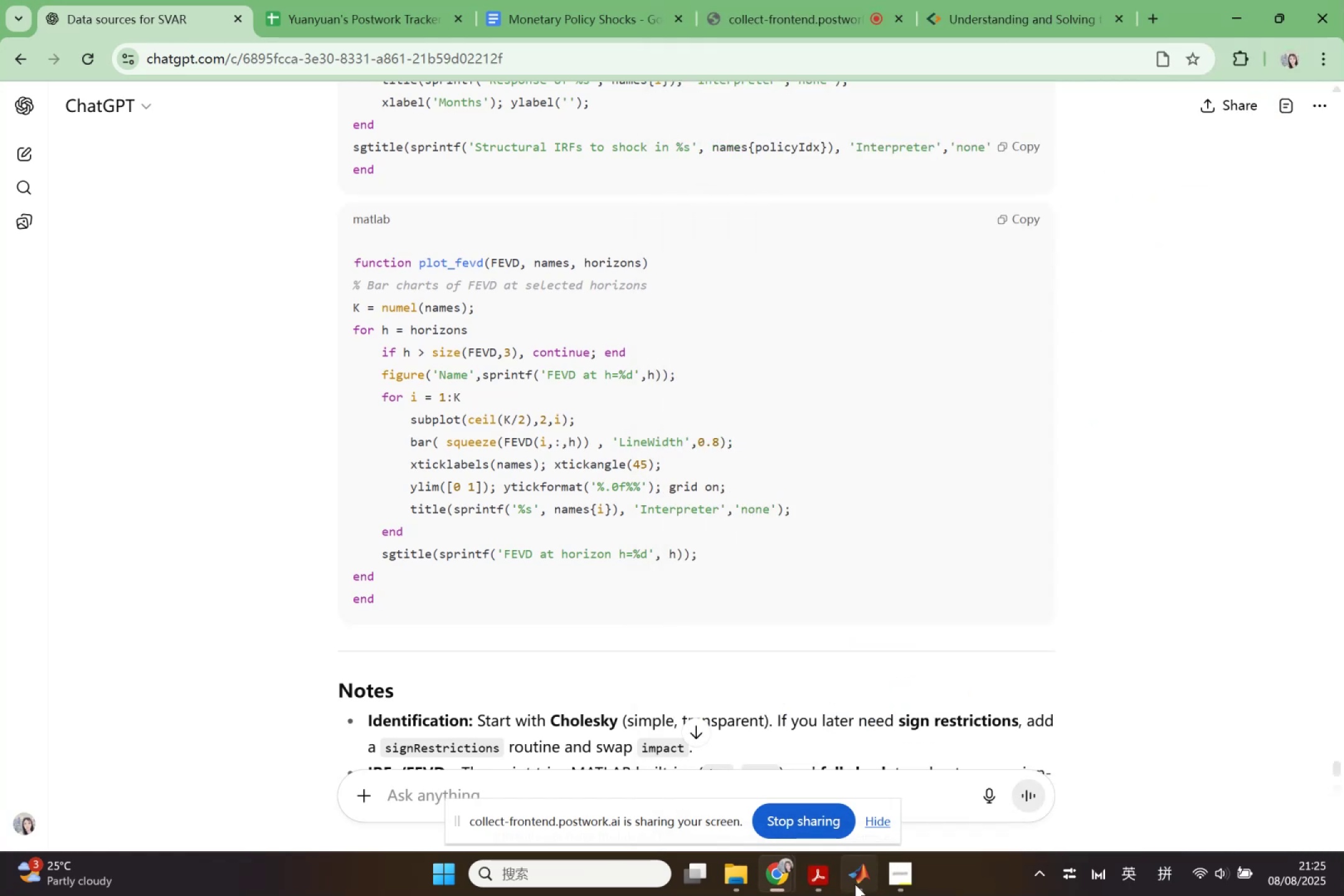 
left_click([865, 882])
 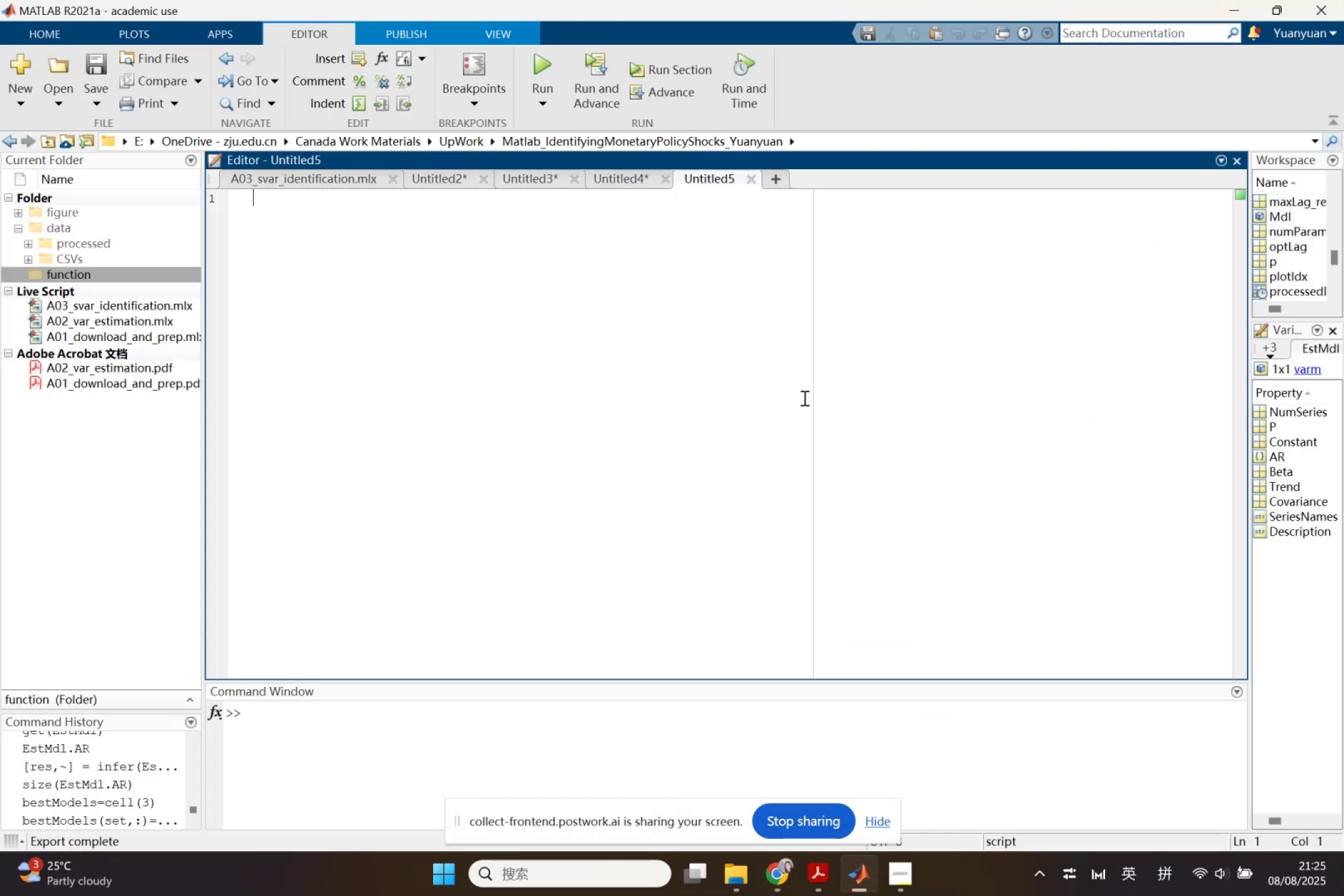 
left_click([781, 358])
 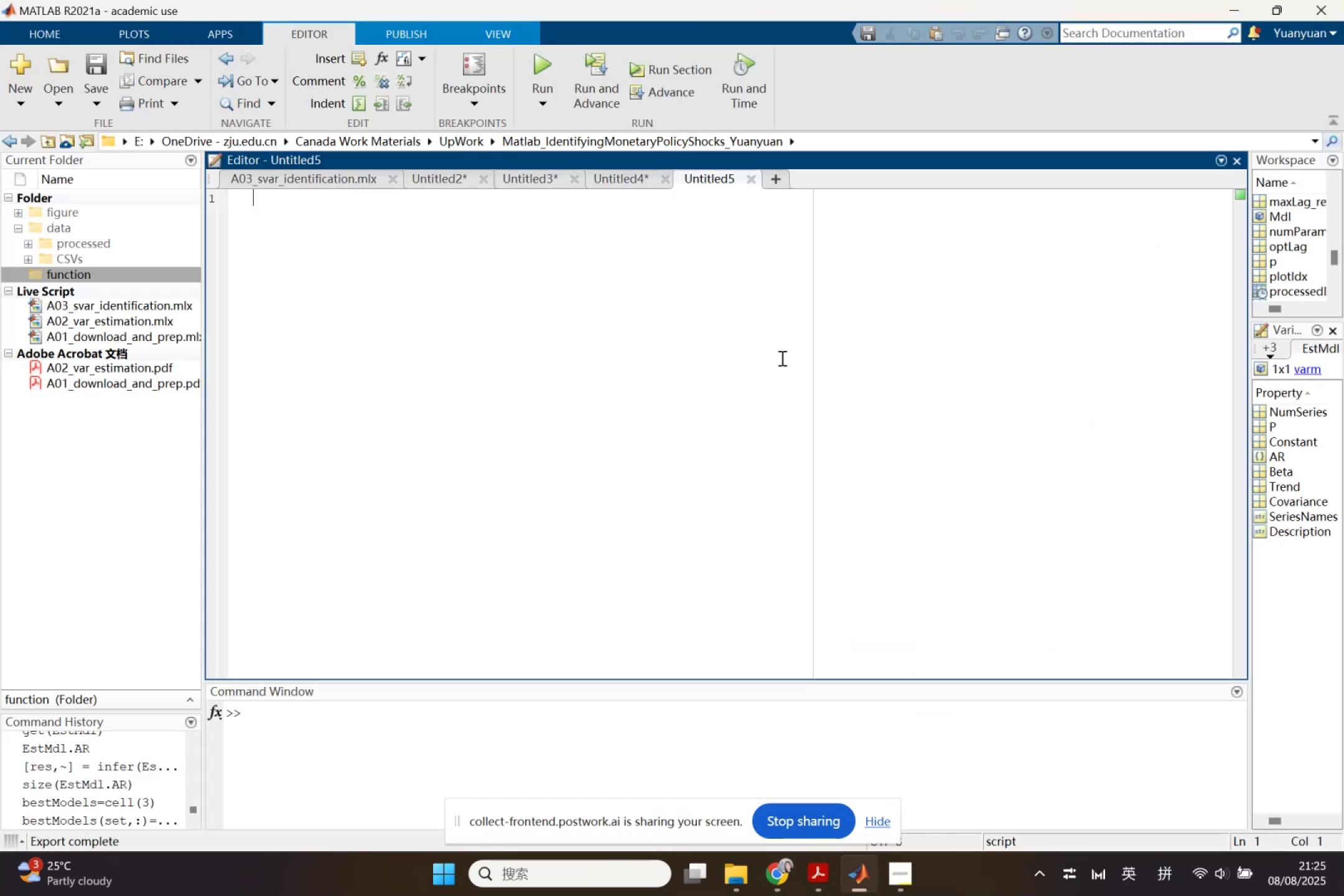 
key(Control+ControlLeft)
 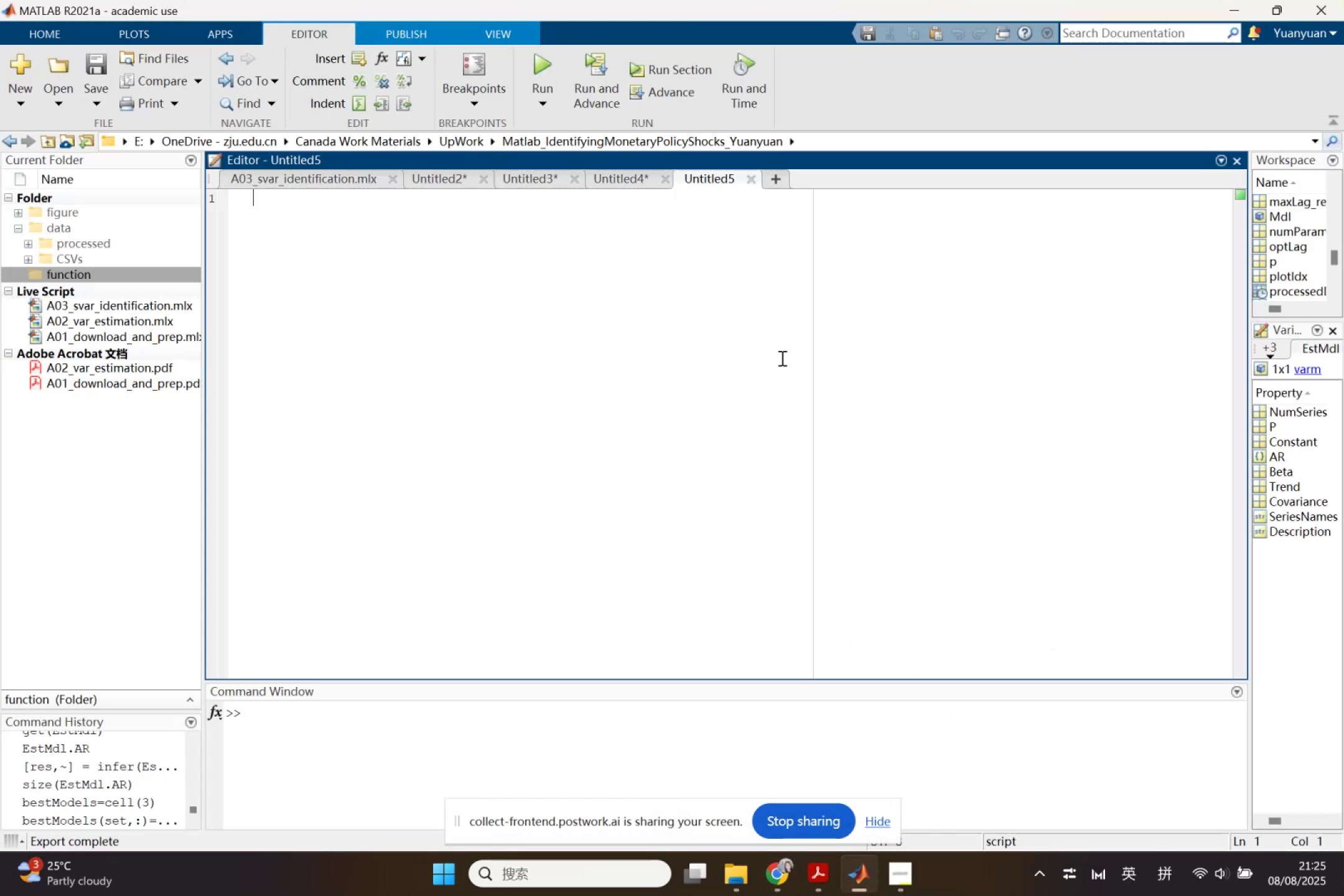 
key(Control+V)
 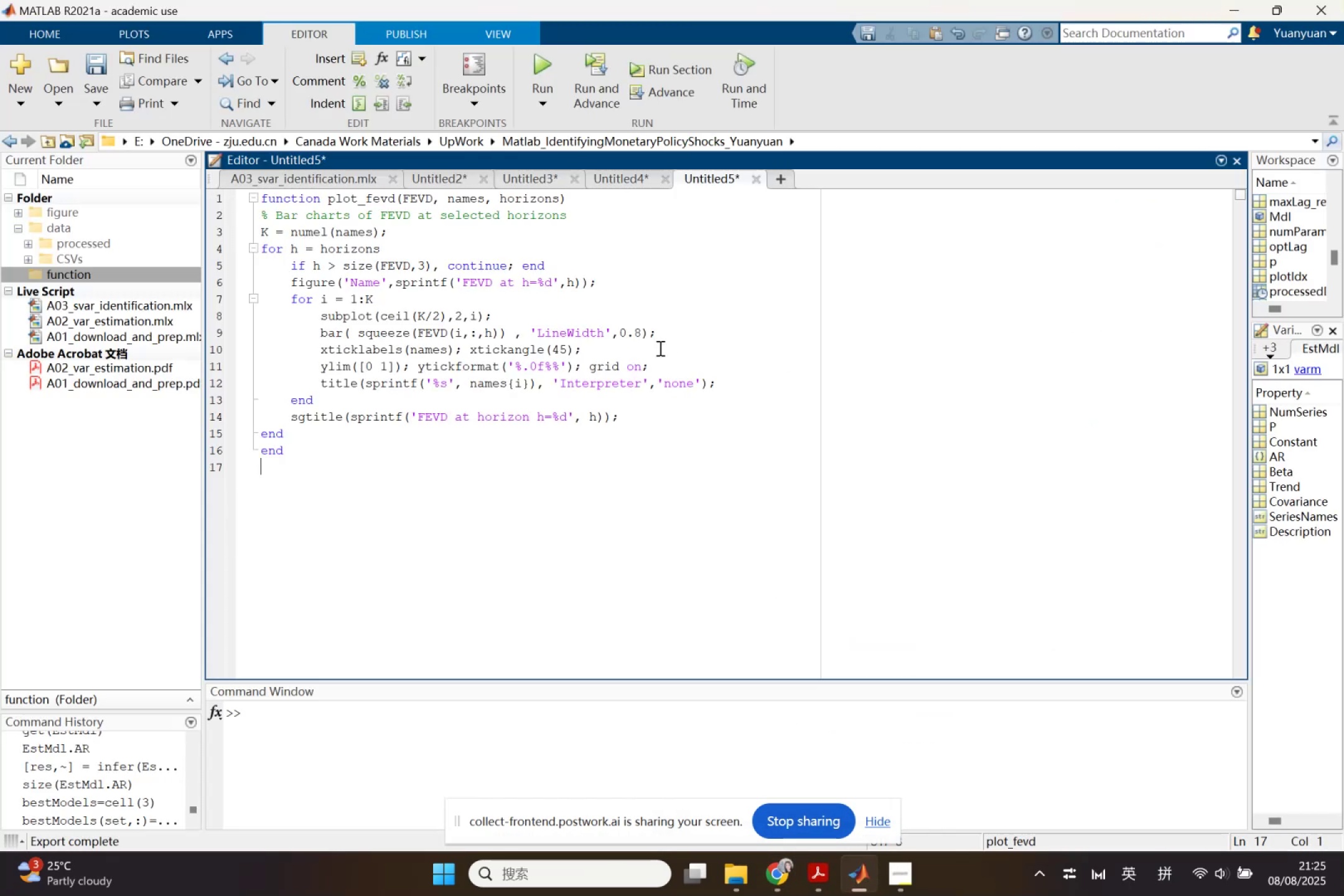 
key(Control+ControlLeft)
 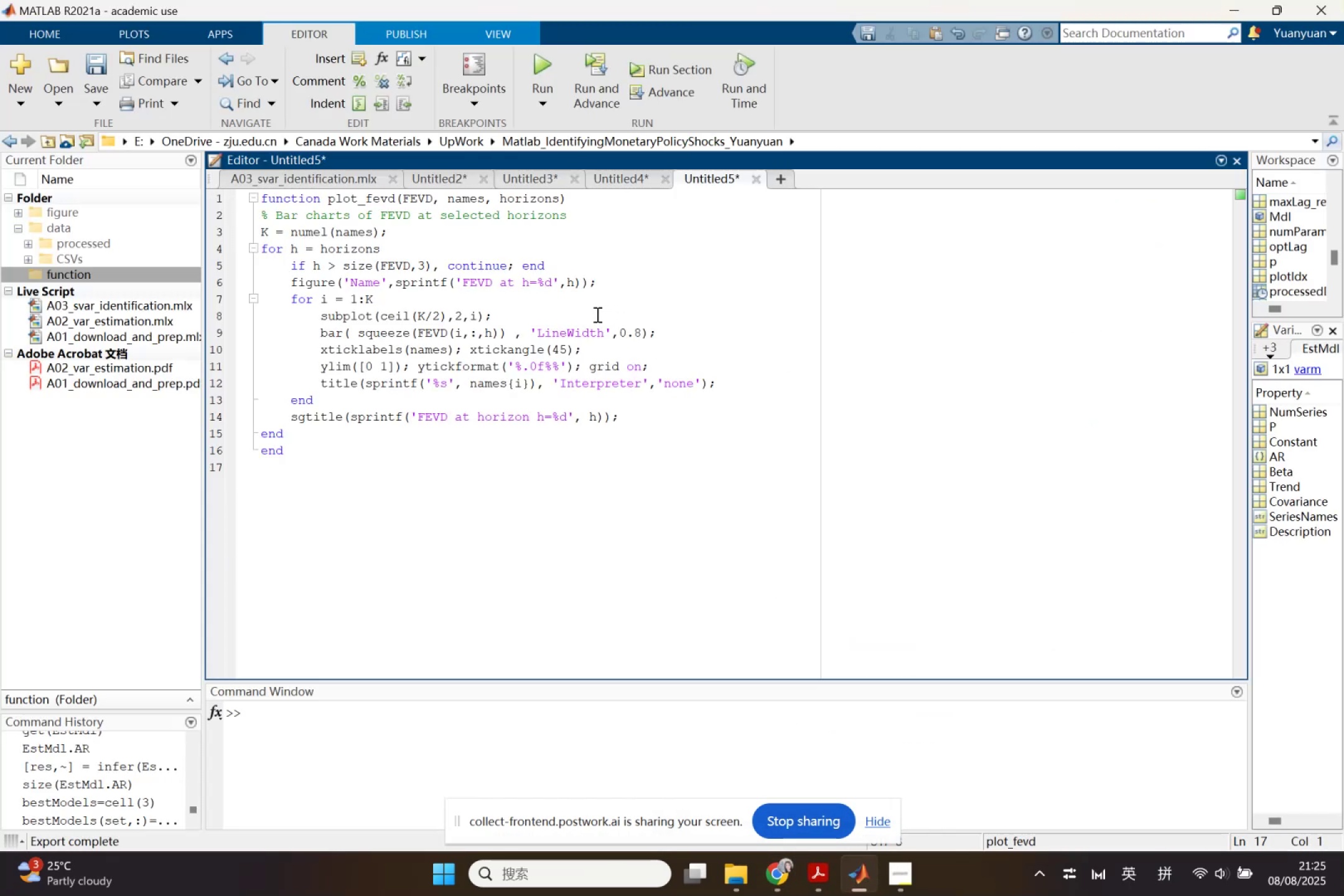 
key(Control+S)
 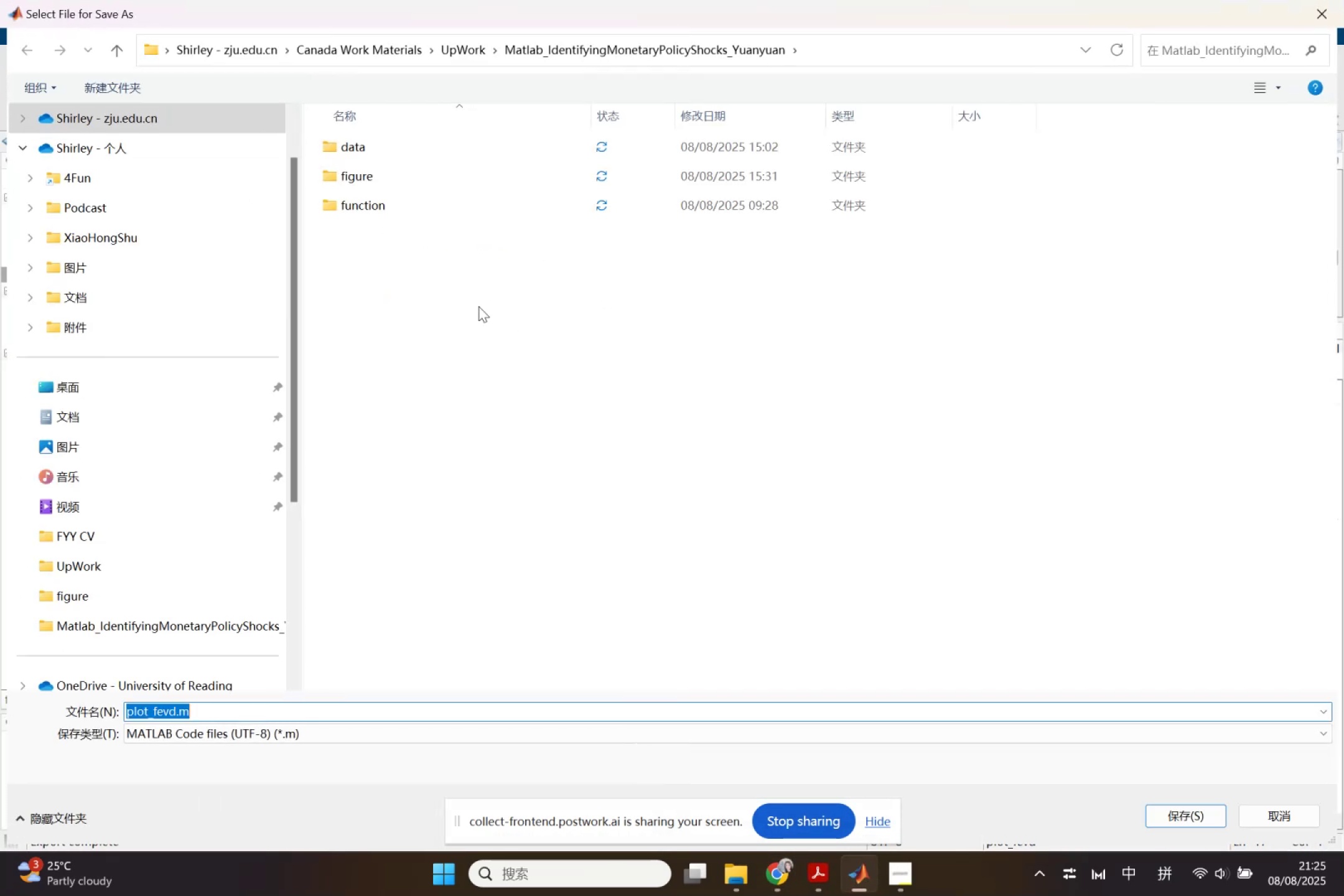 
double_click([399, 207])
 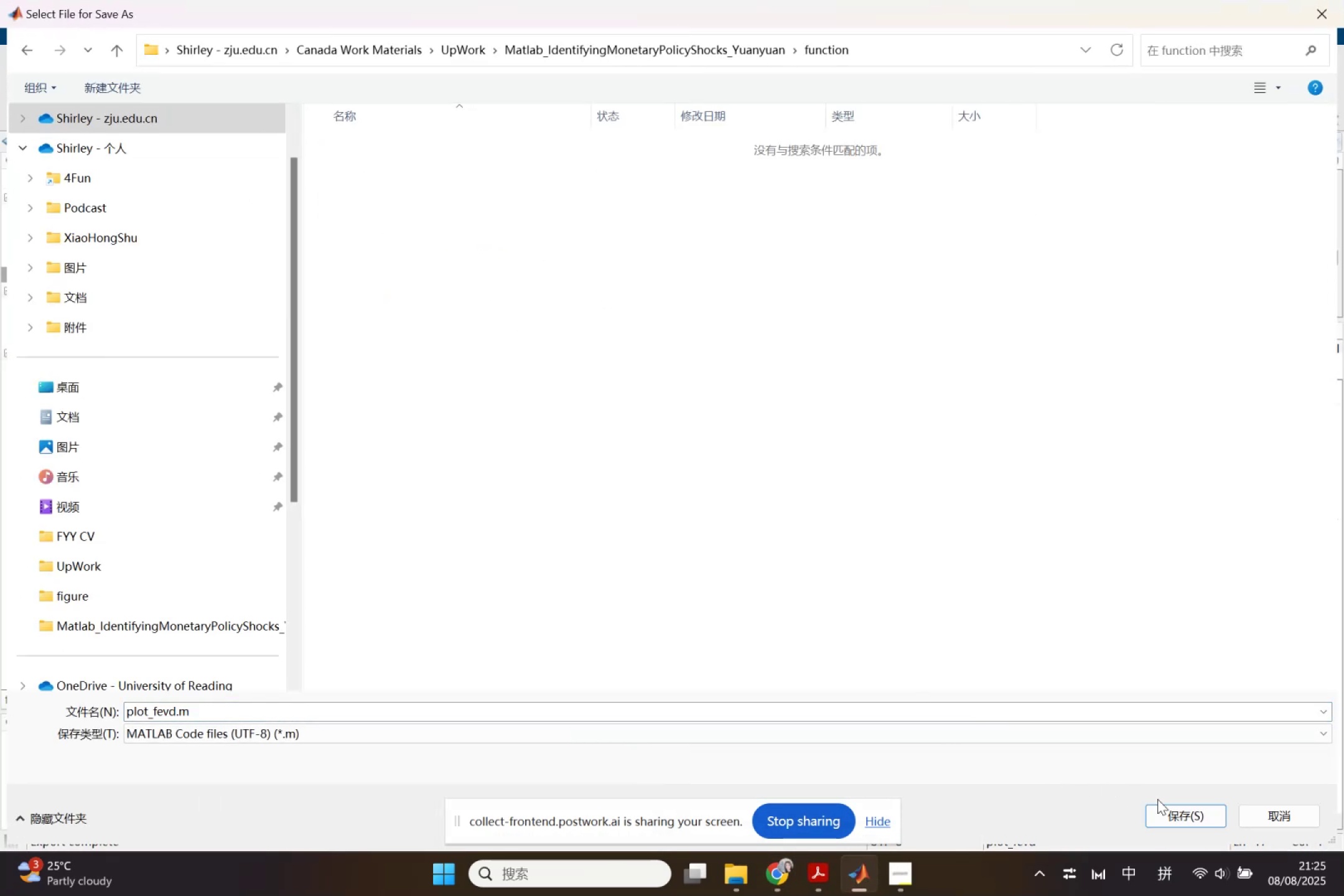 
left_click([1195, 822])
 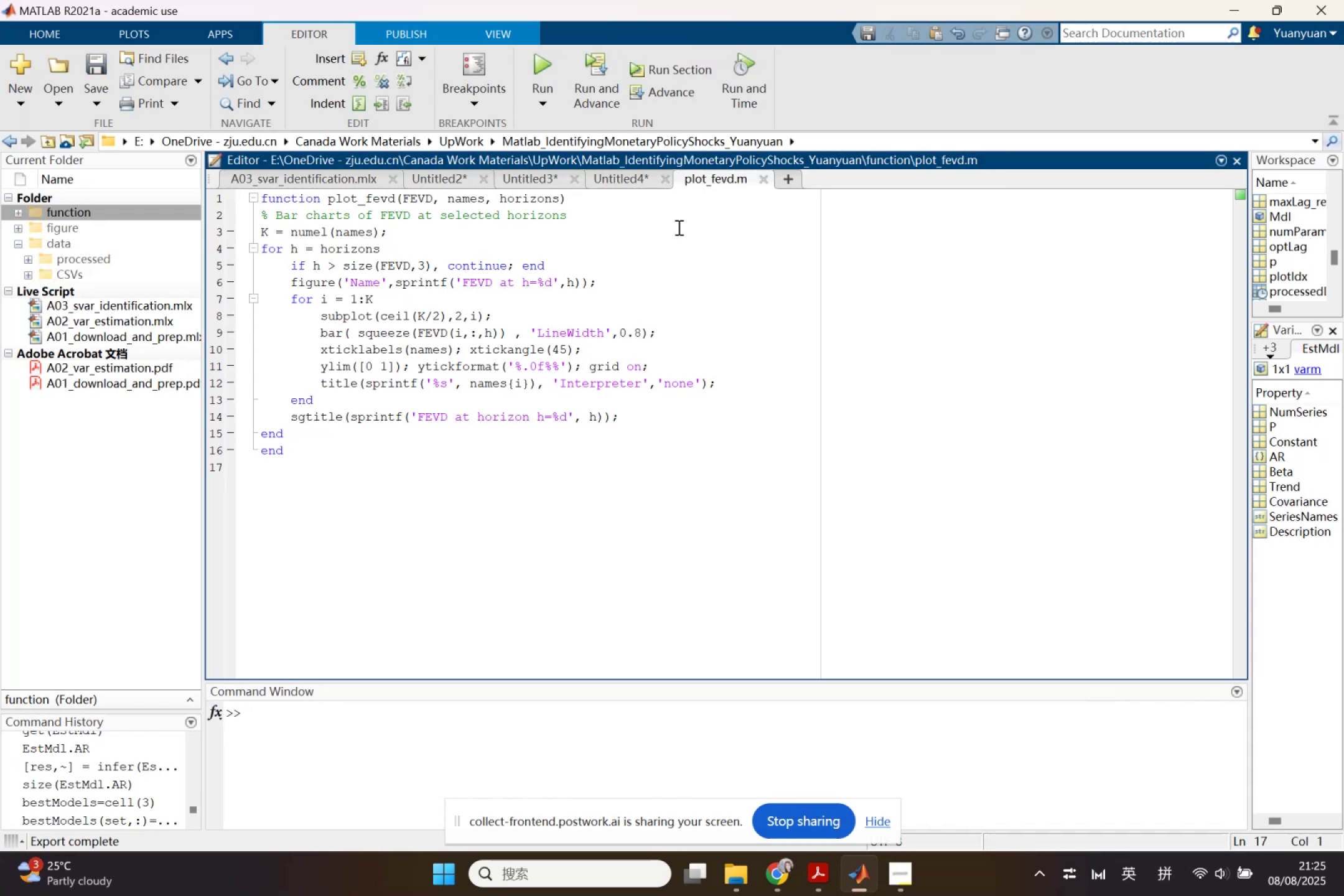 
left_click([639, 178])
 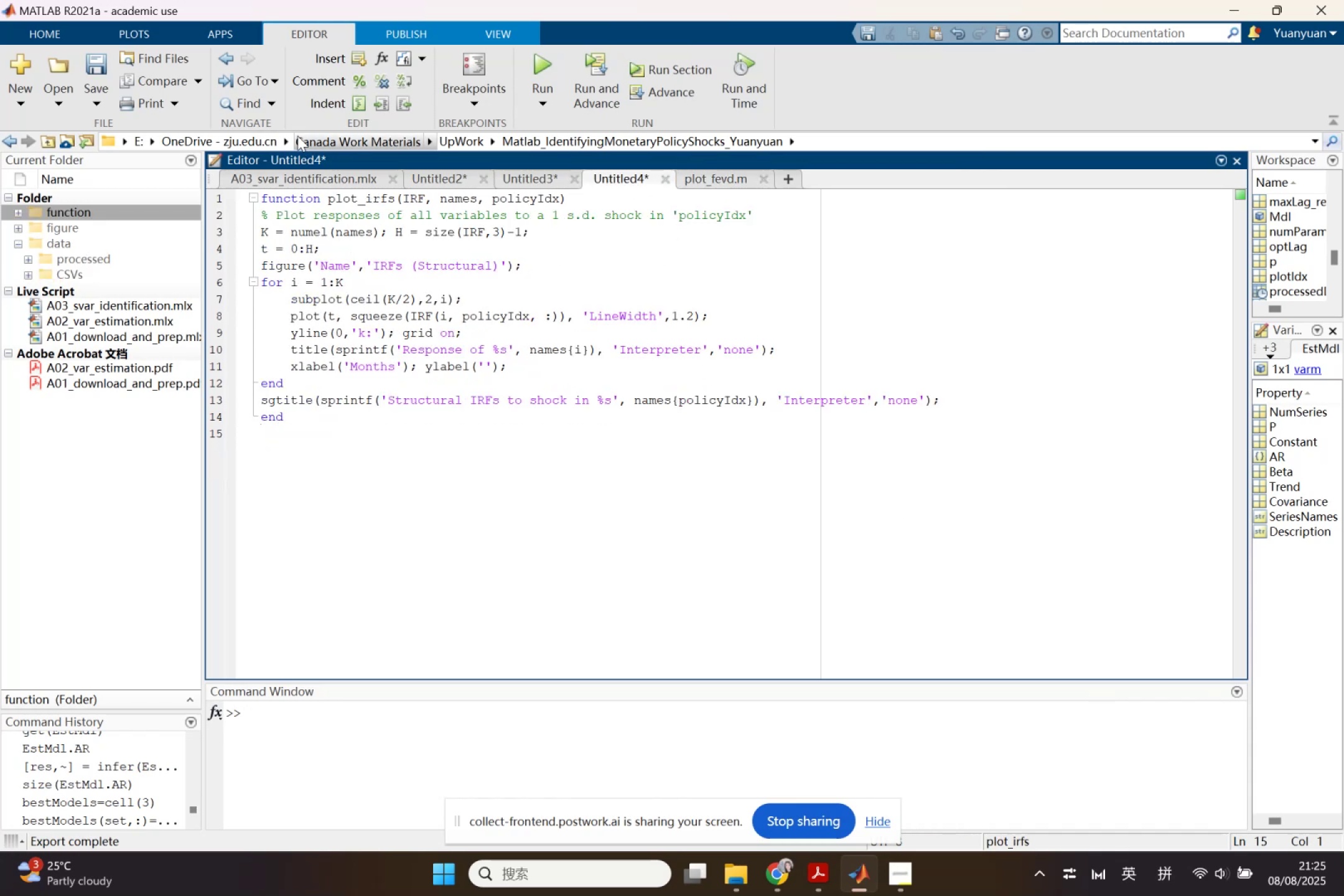 
key(Control+S)
 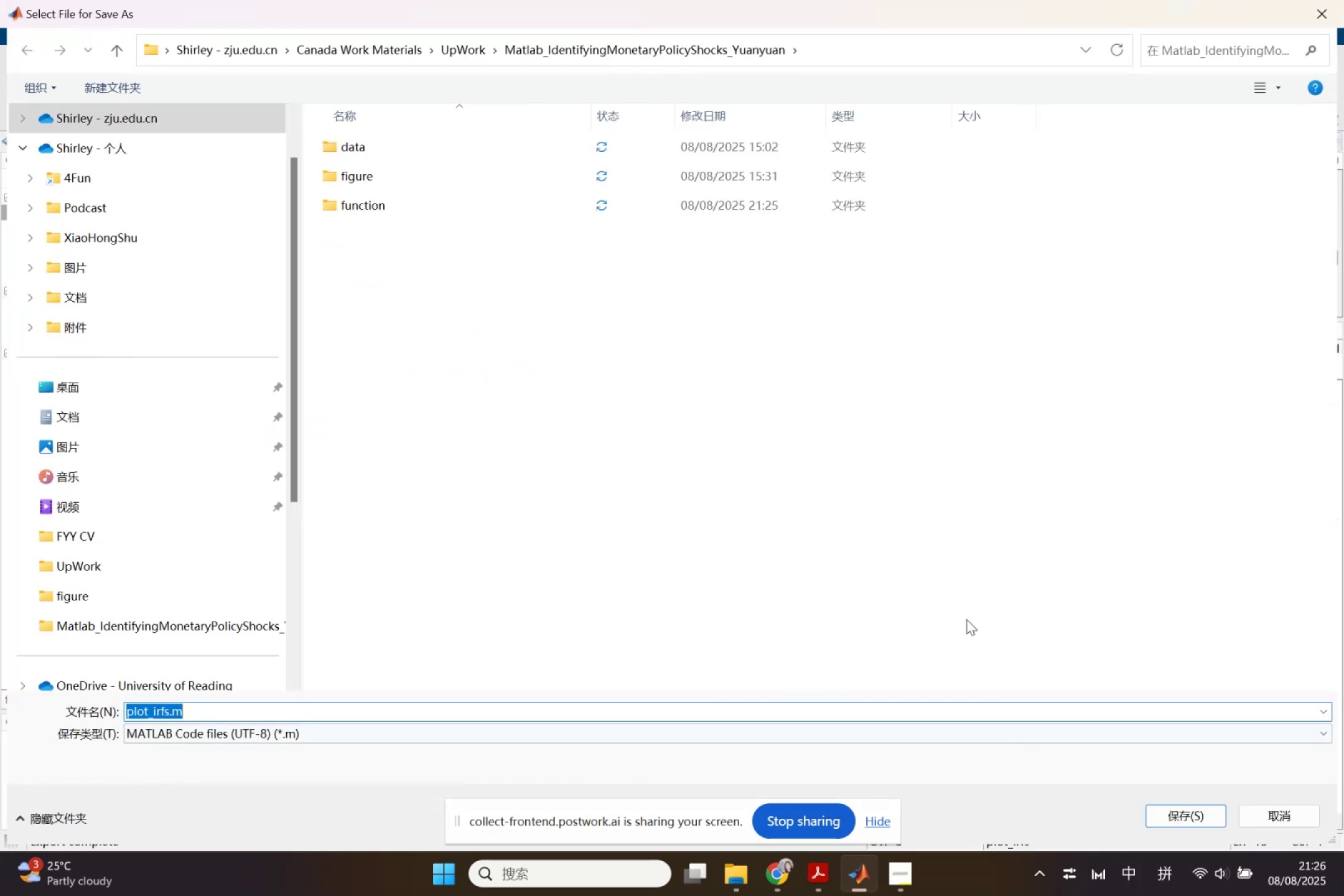 
left_click([482, 221])
 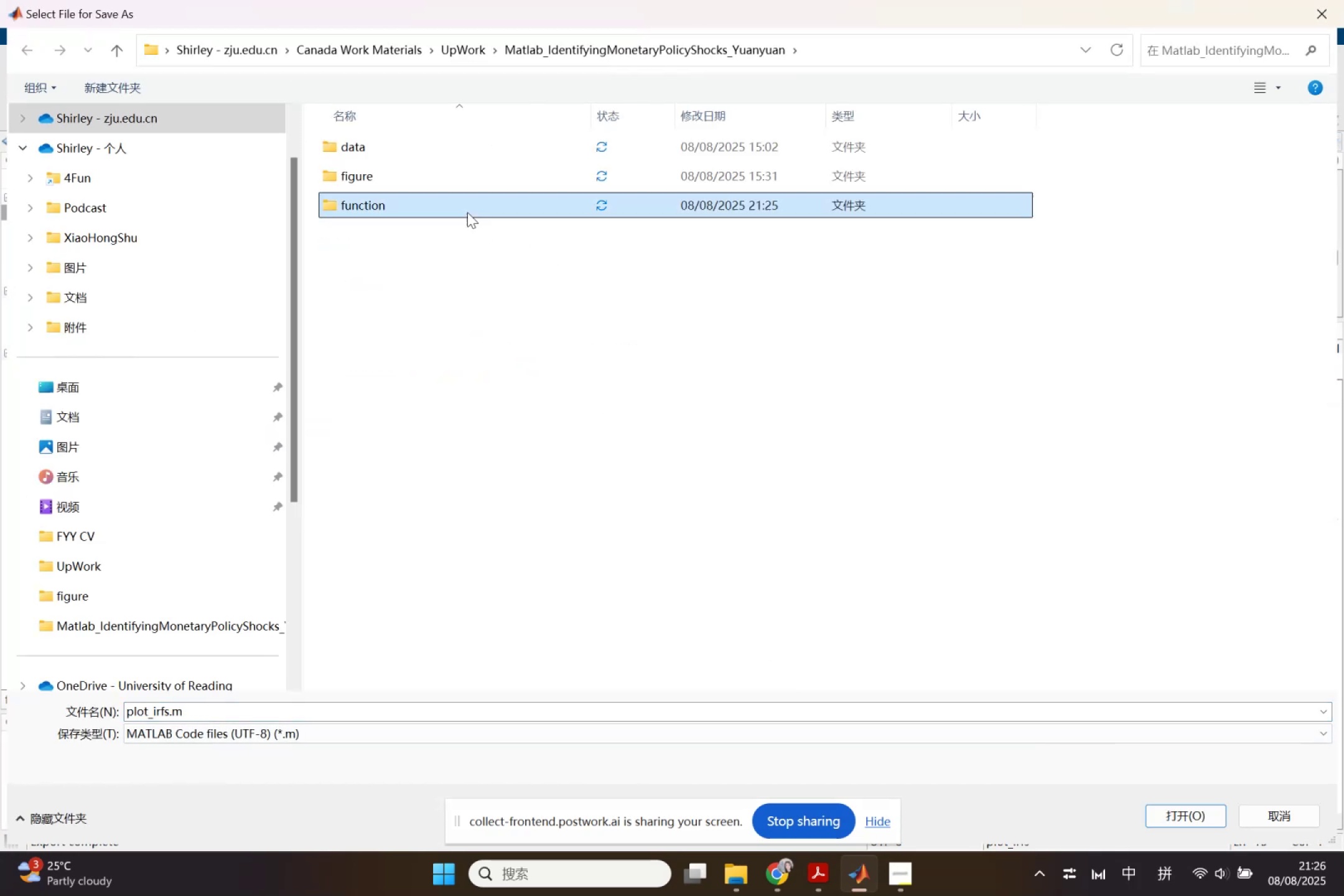 
double_click([467, 212])
 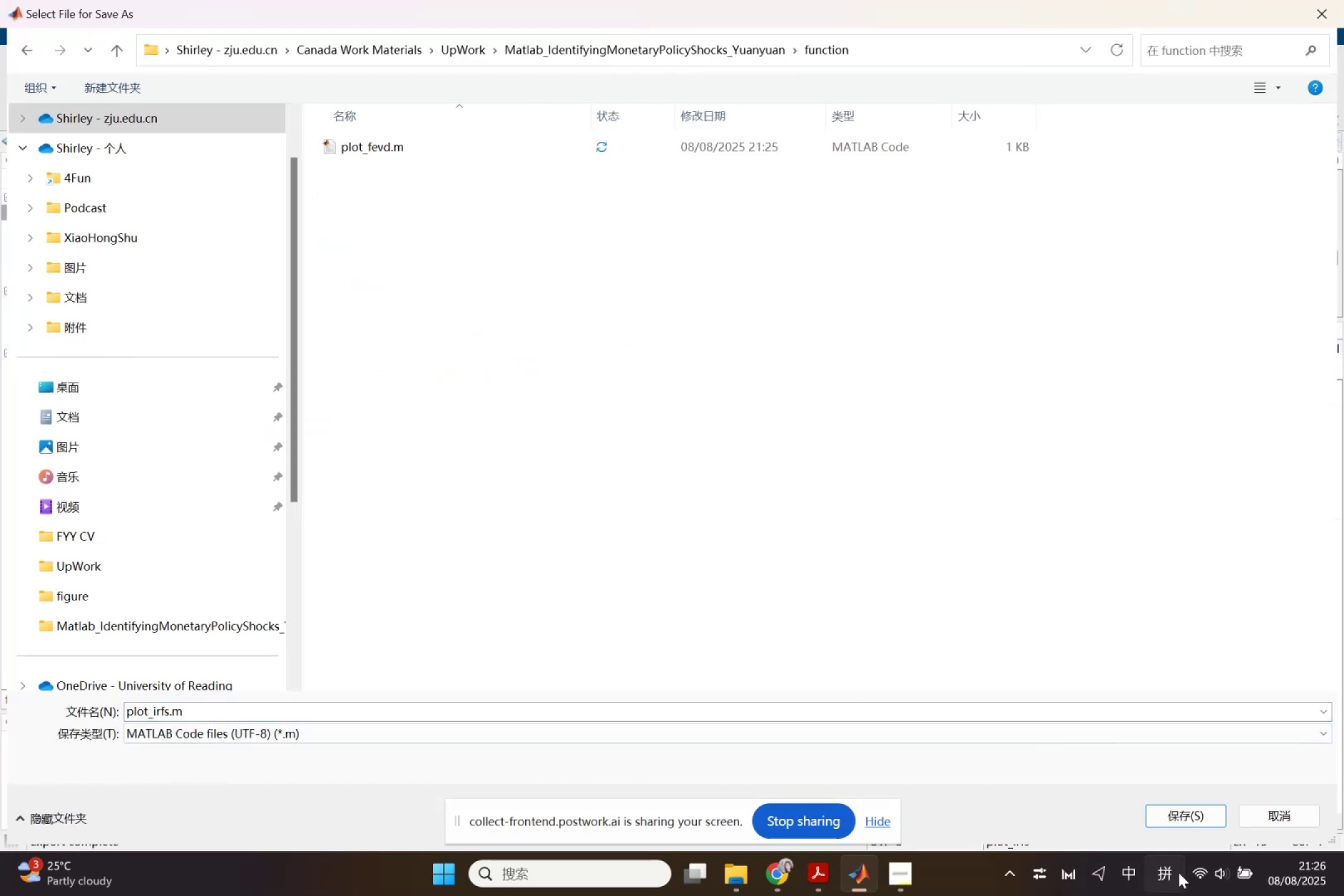 
left_click([1194, 811])
 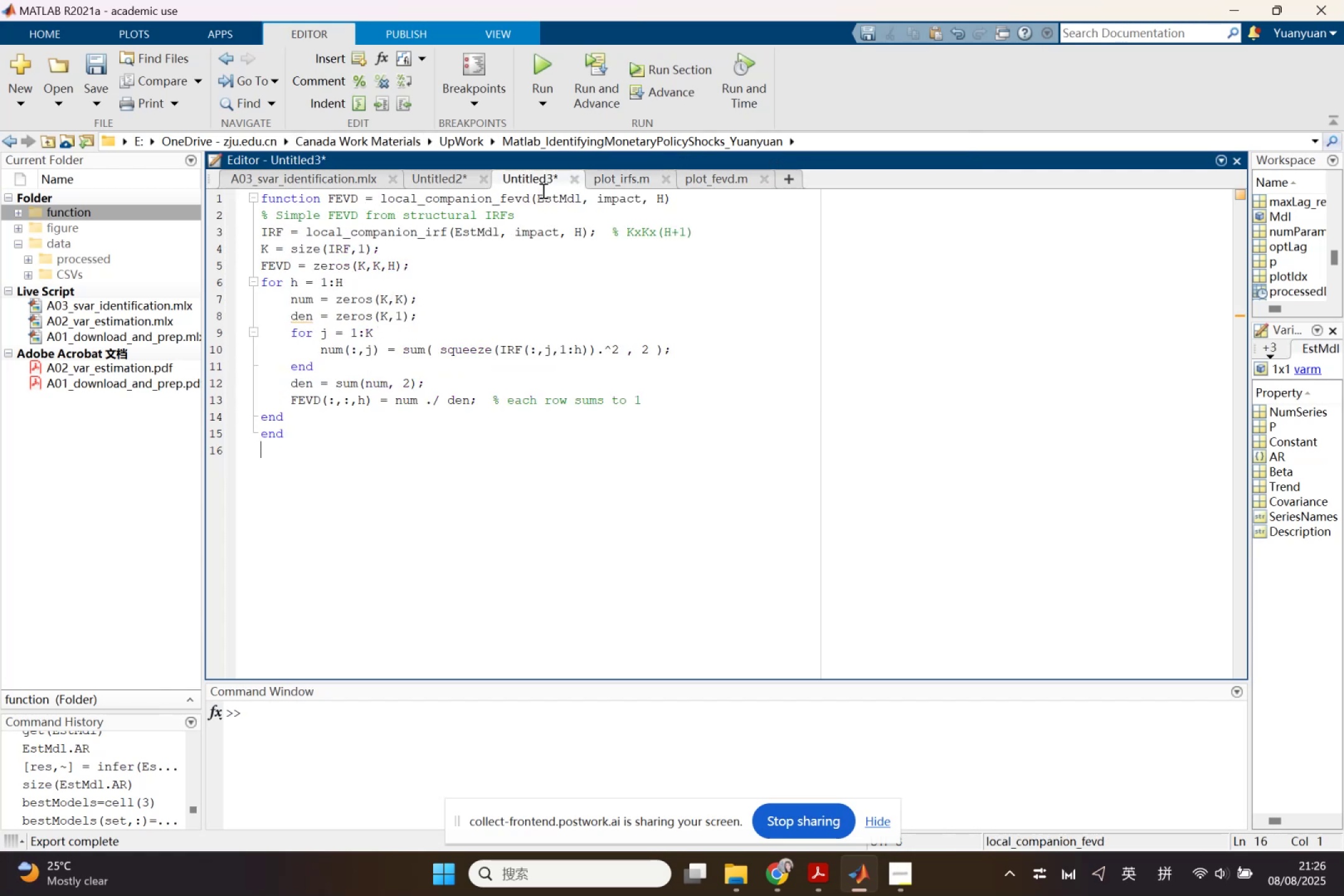 
key(Control+S)
 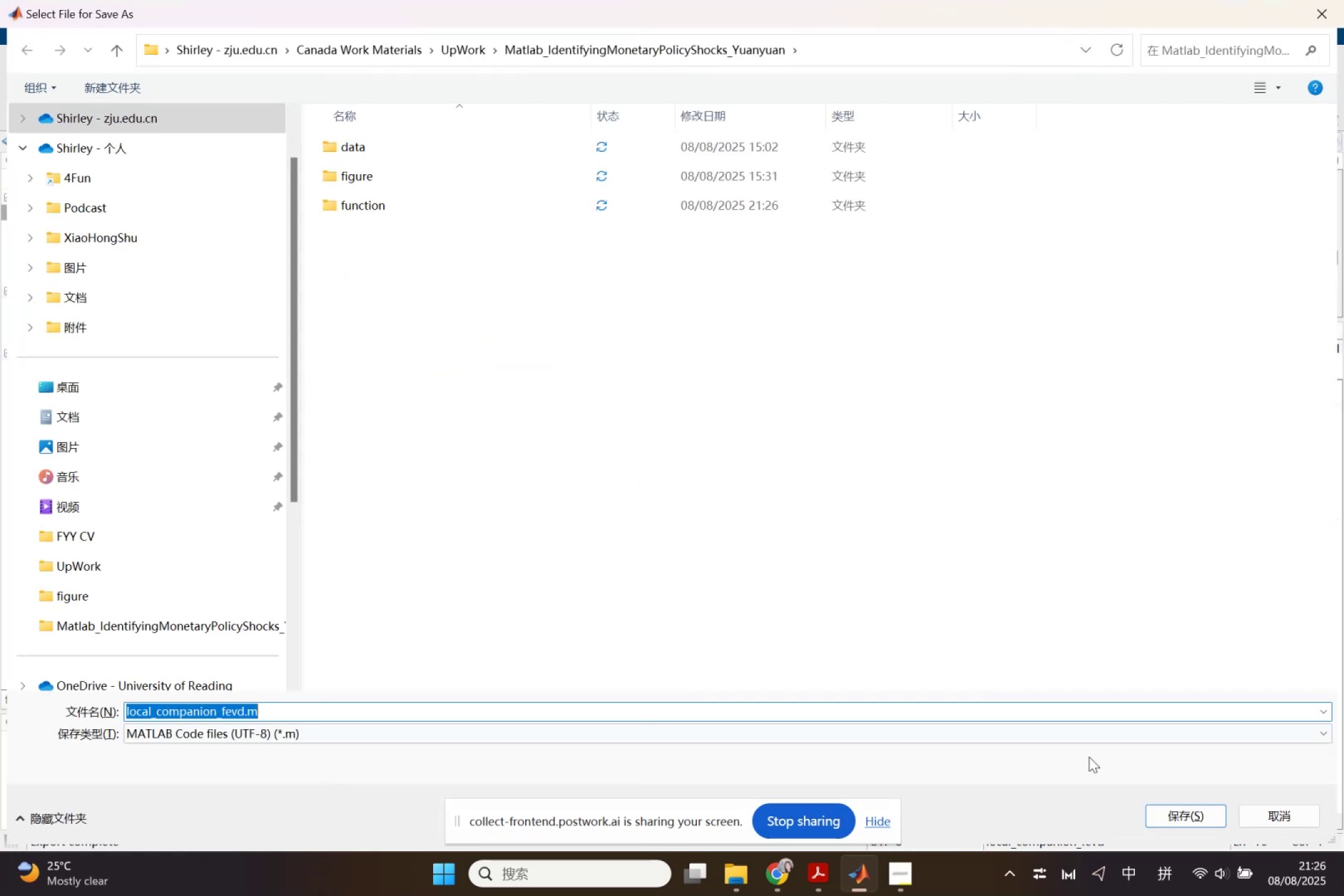 
left_click([1194, 821])
 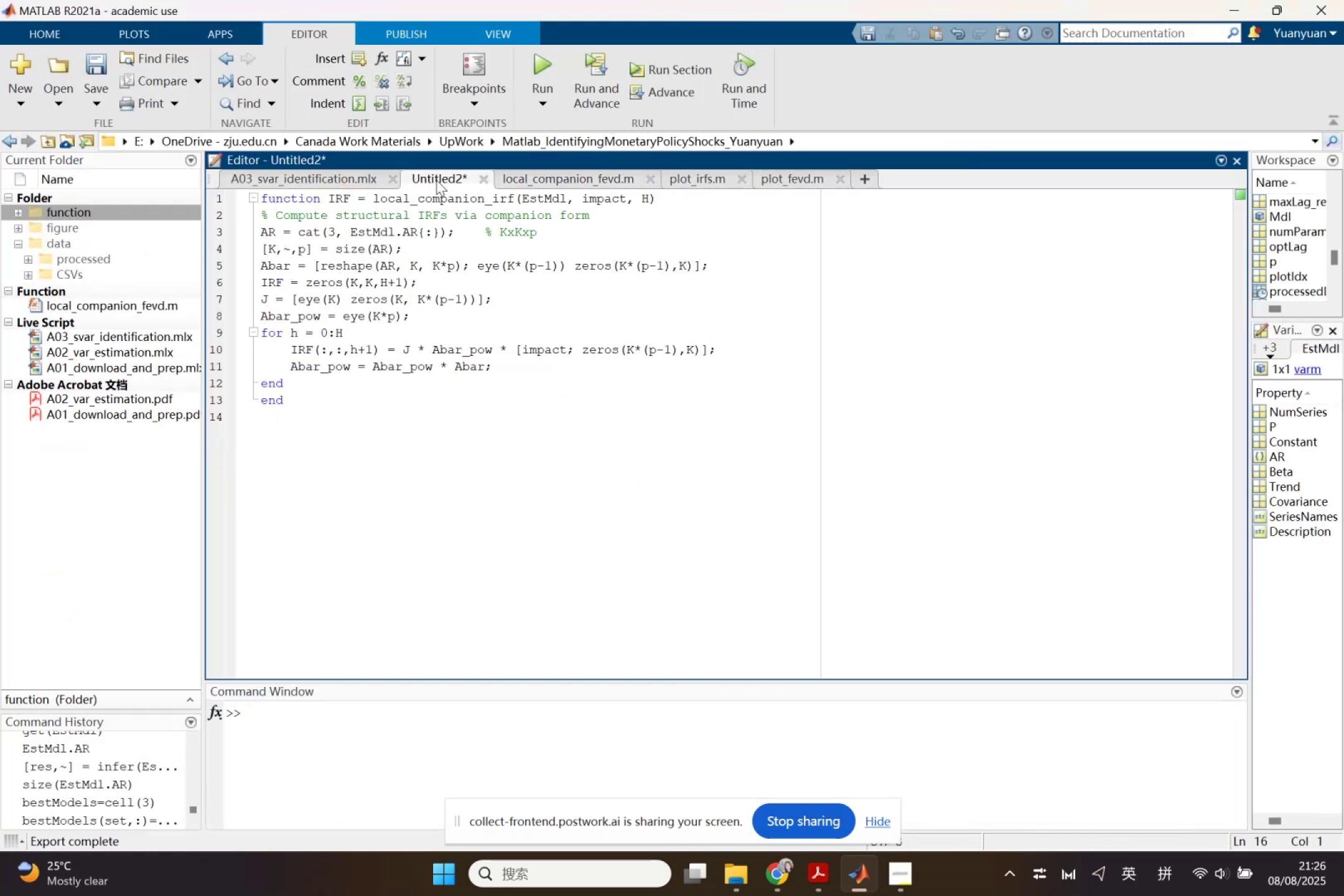 
key(Control+S)
 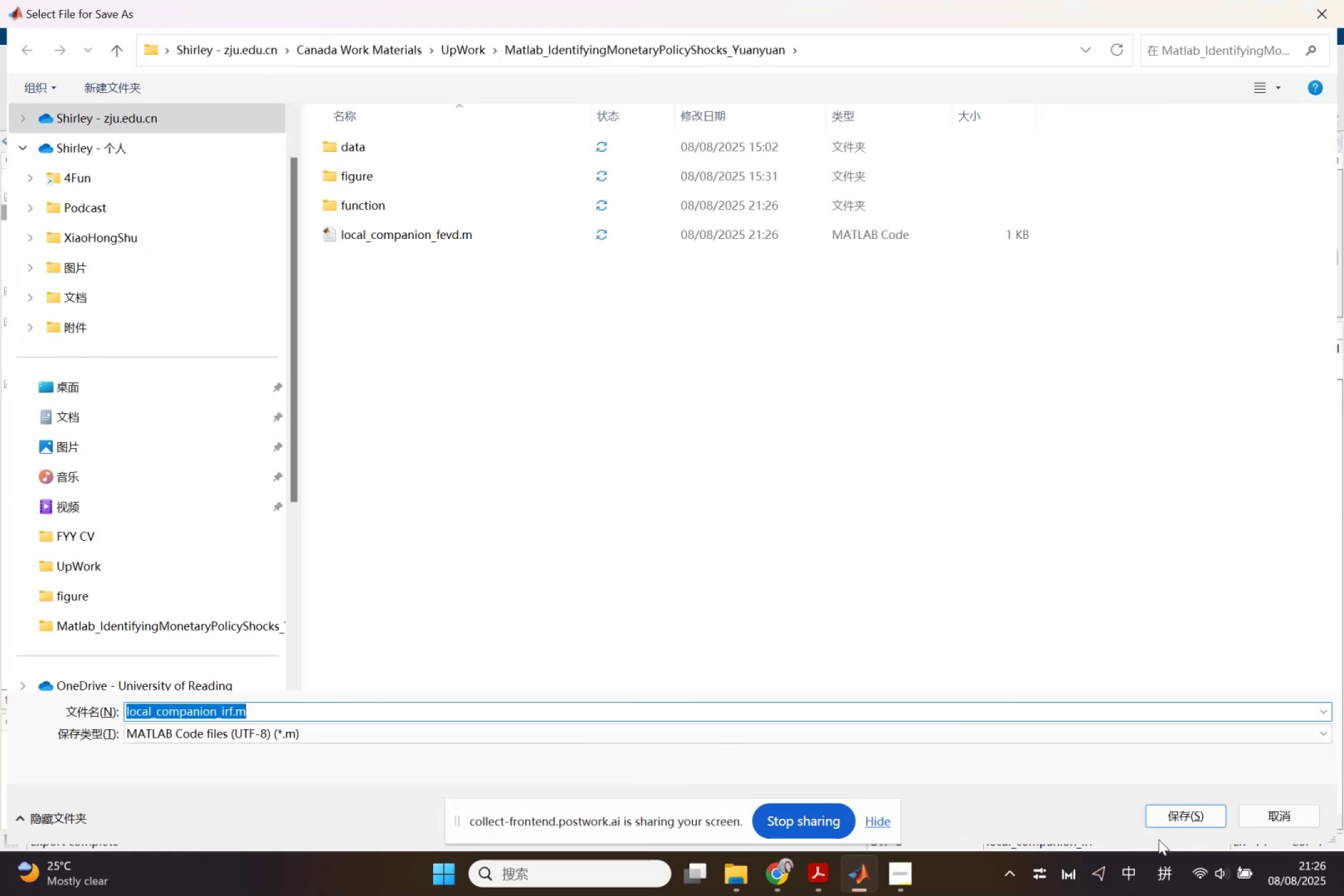 
left_click([1183, 816])
 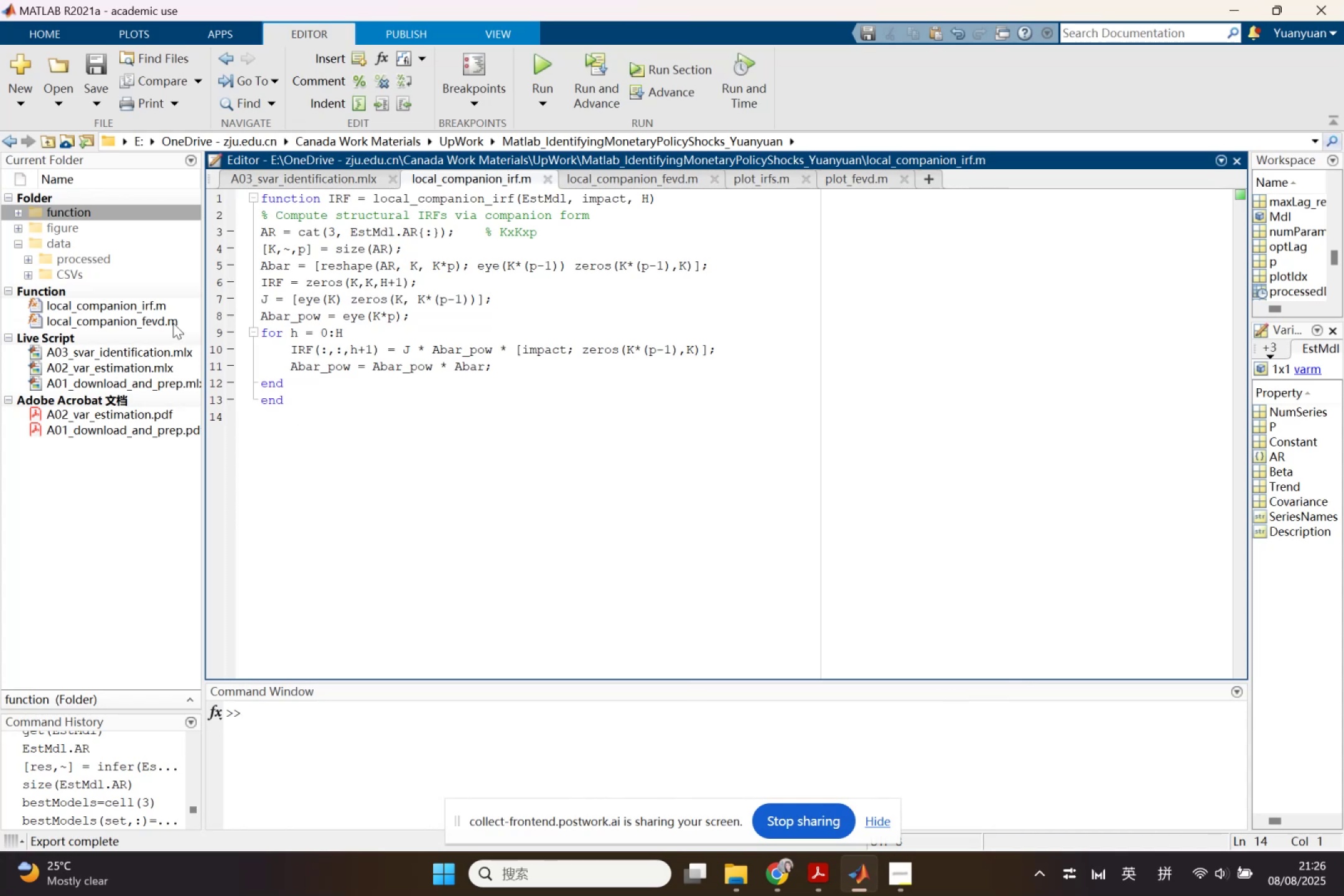 
left_click([123, 328])
 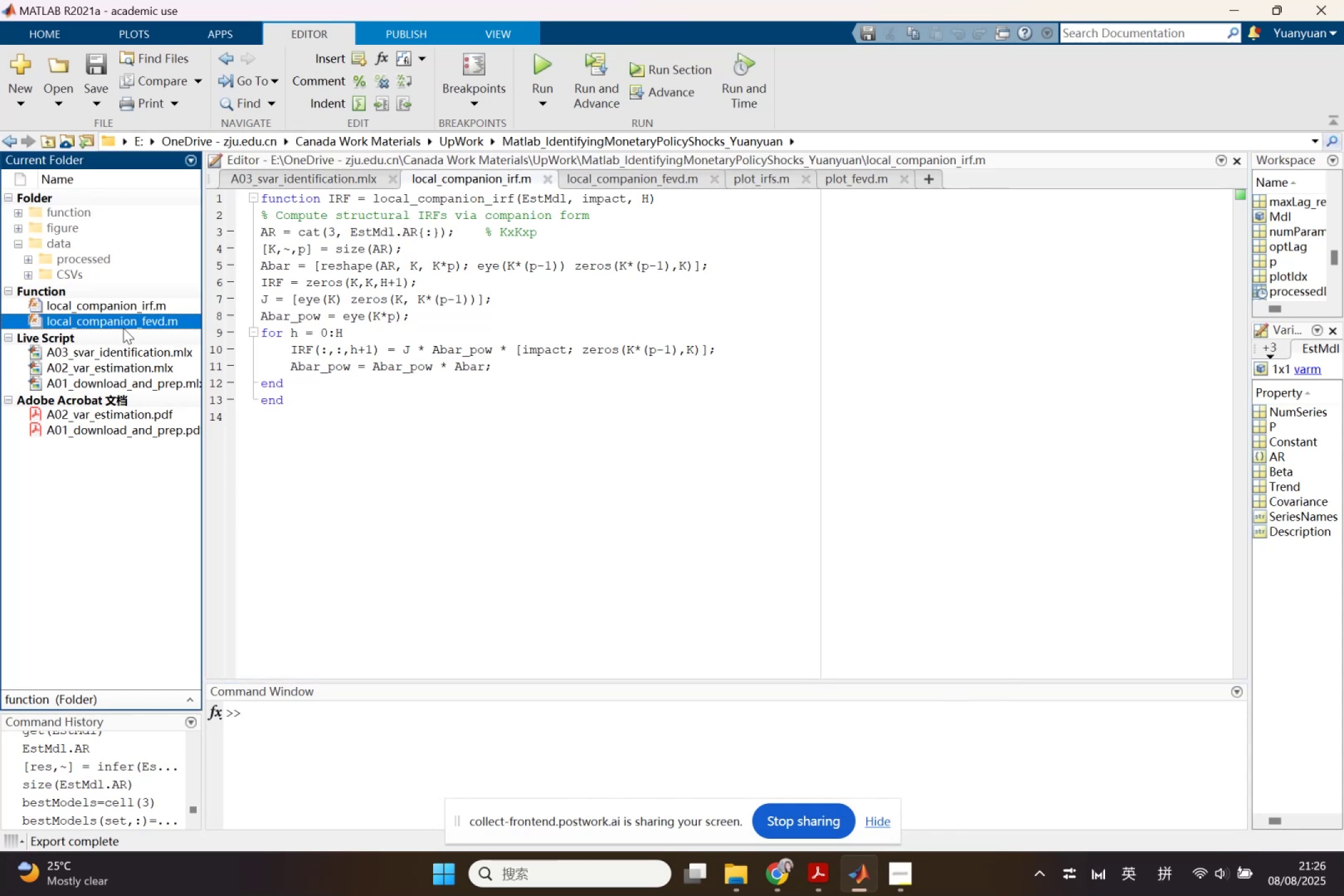 
hold_key(key=ShiftLeft, duration=0.67)
left_click([116, 304])
 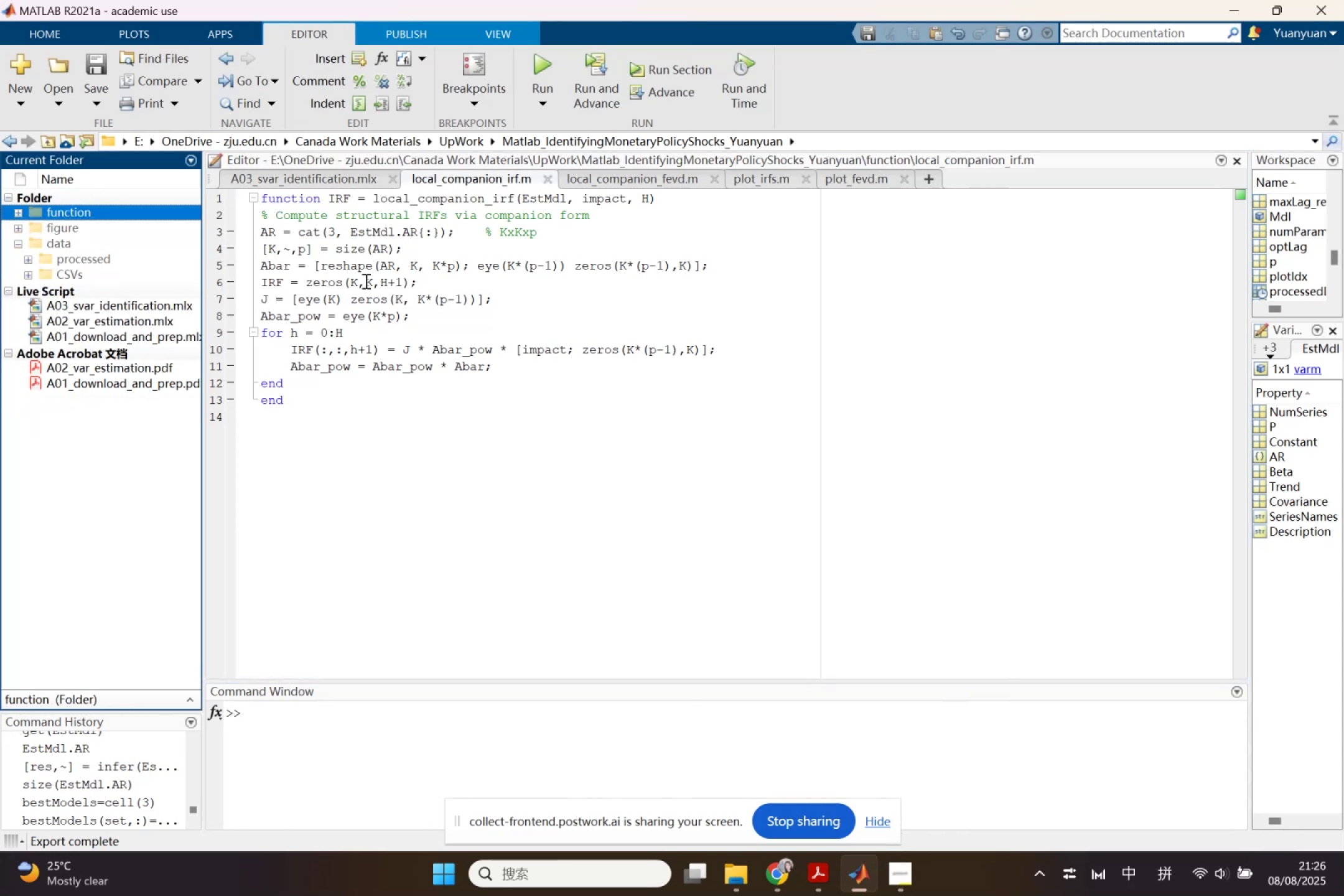 
left_click([315, 182])
 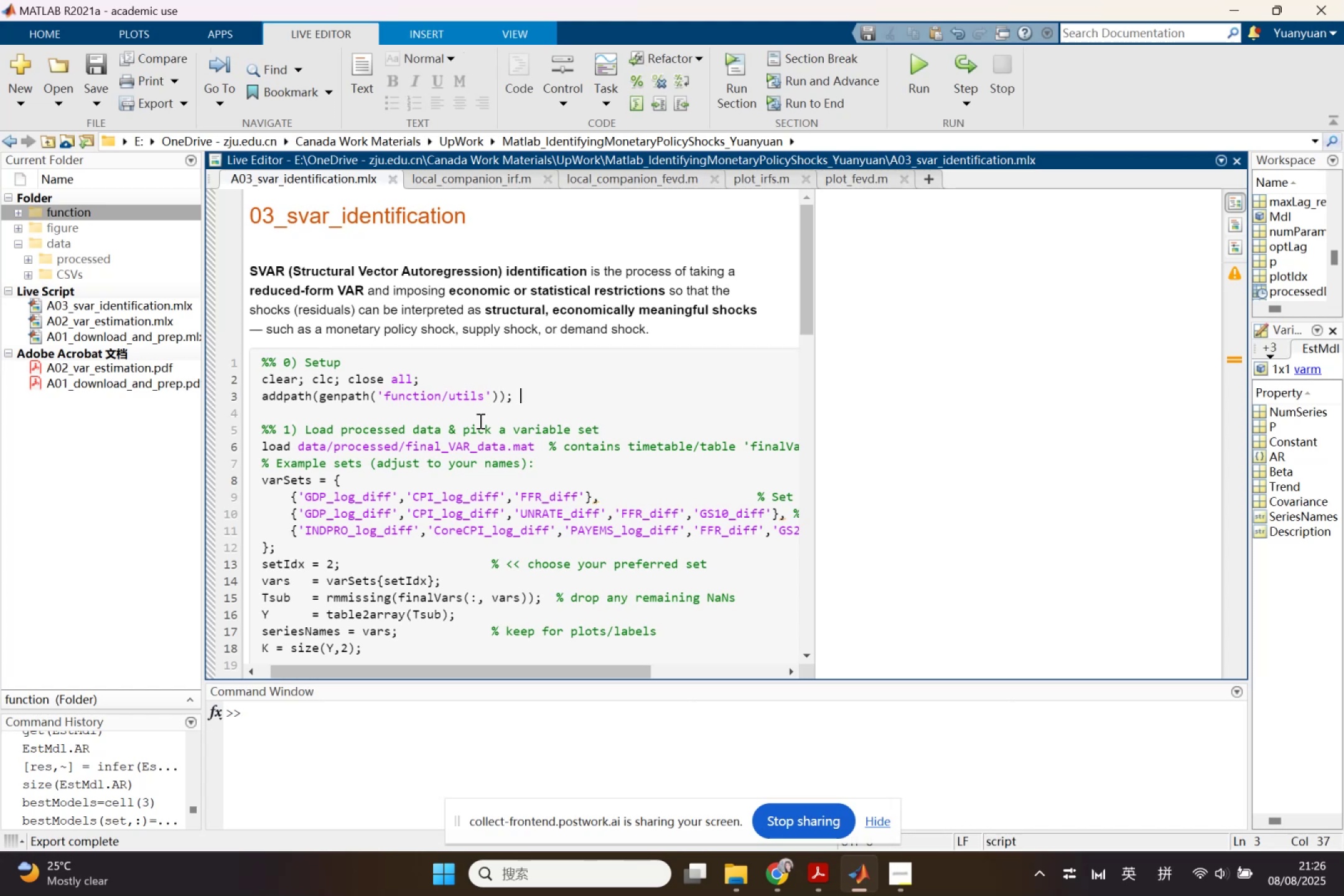 
wait(10.98)
 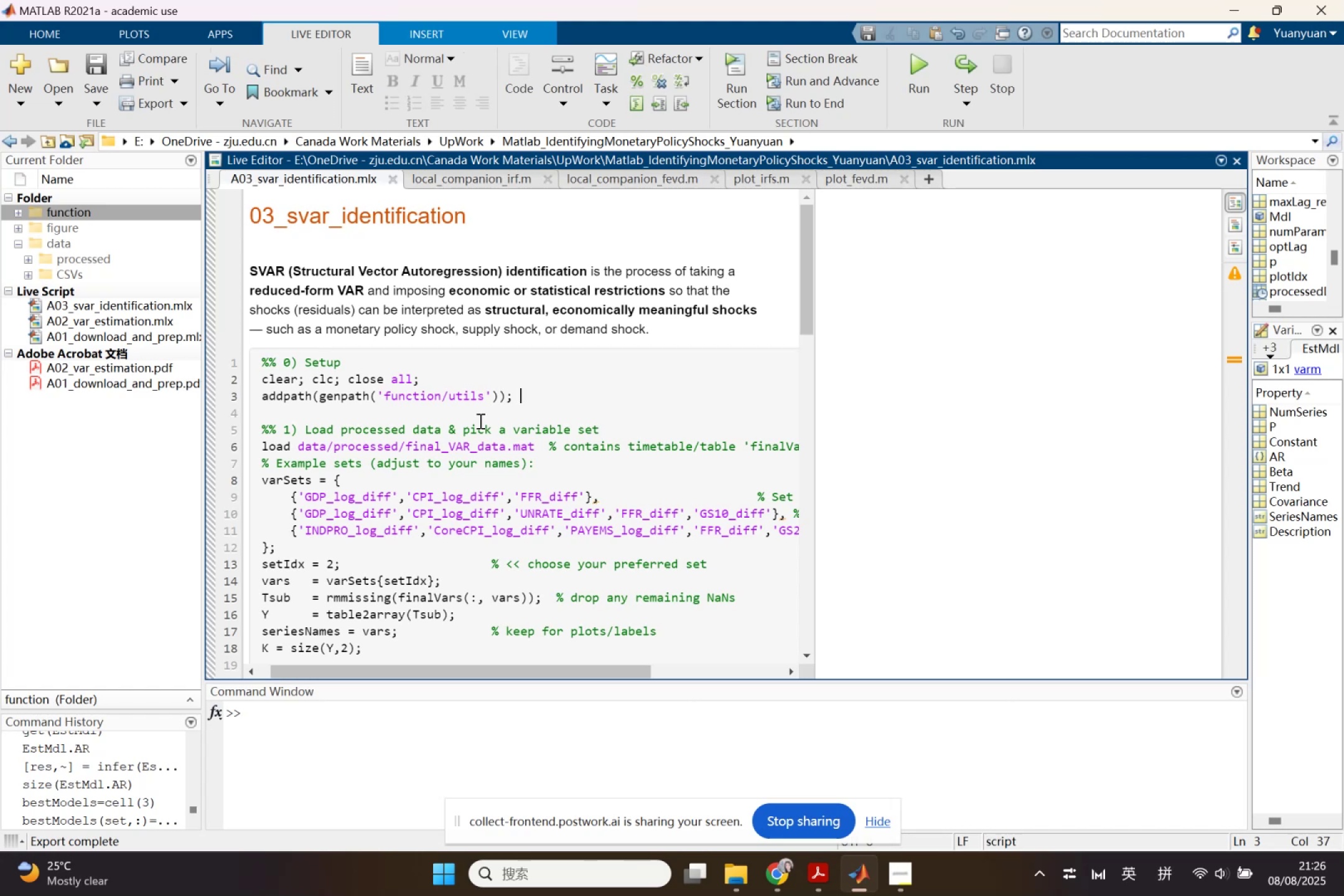 
key(Backspace)
 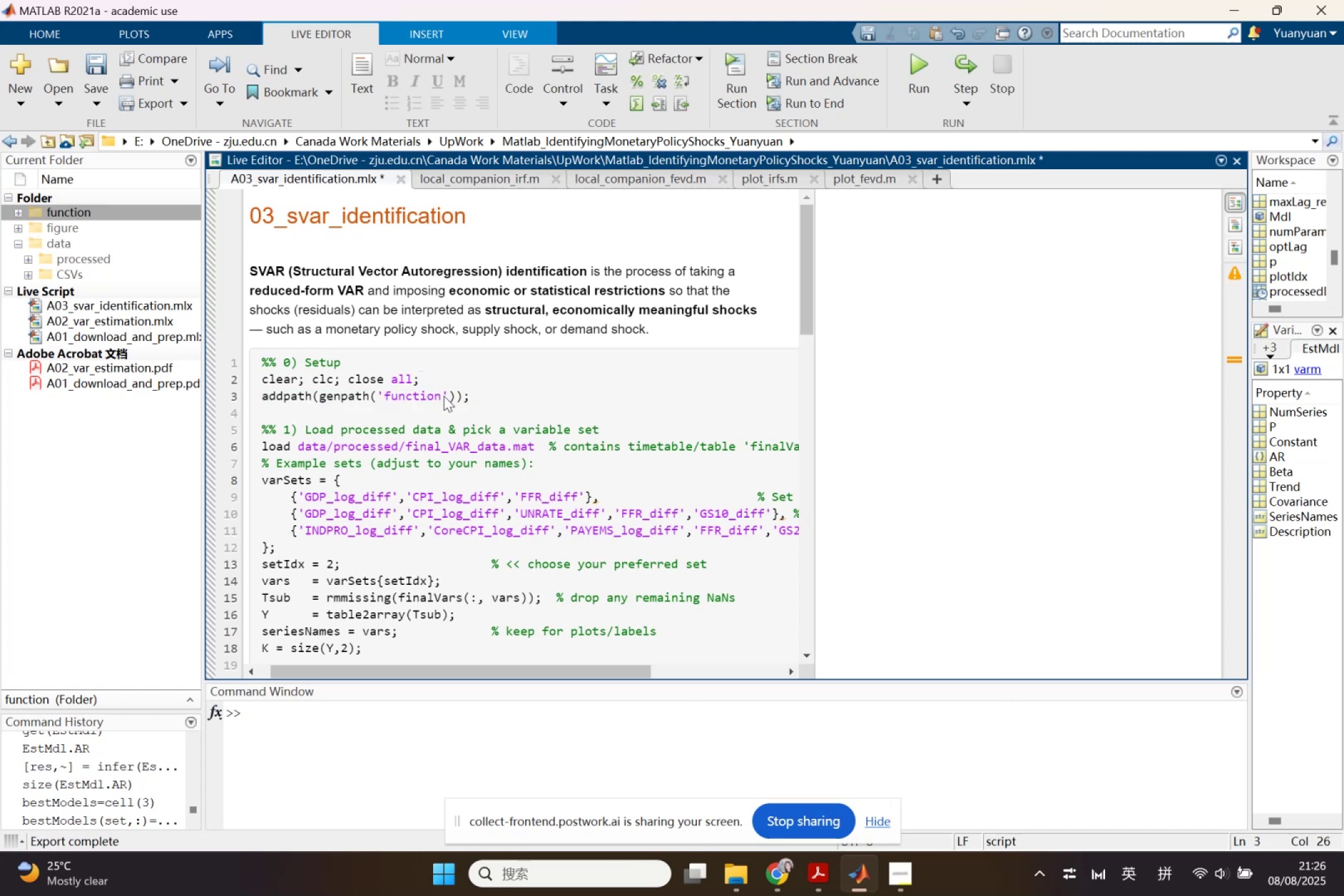 
key(Slash)
 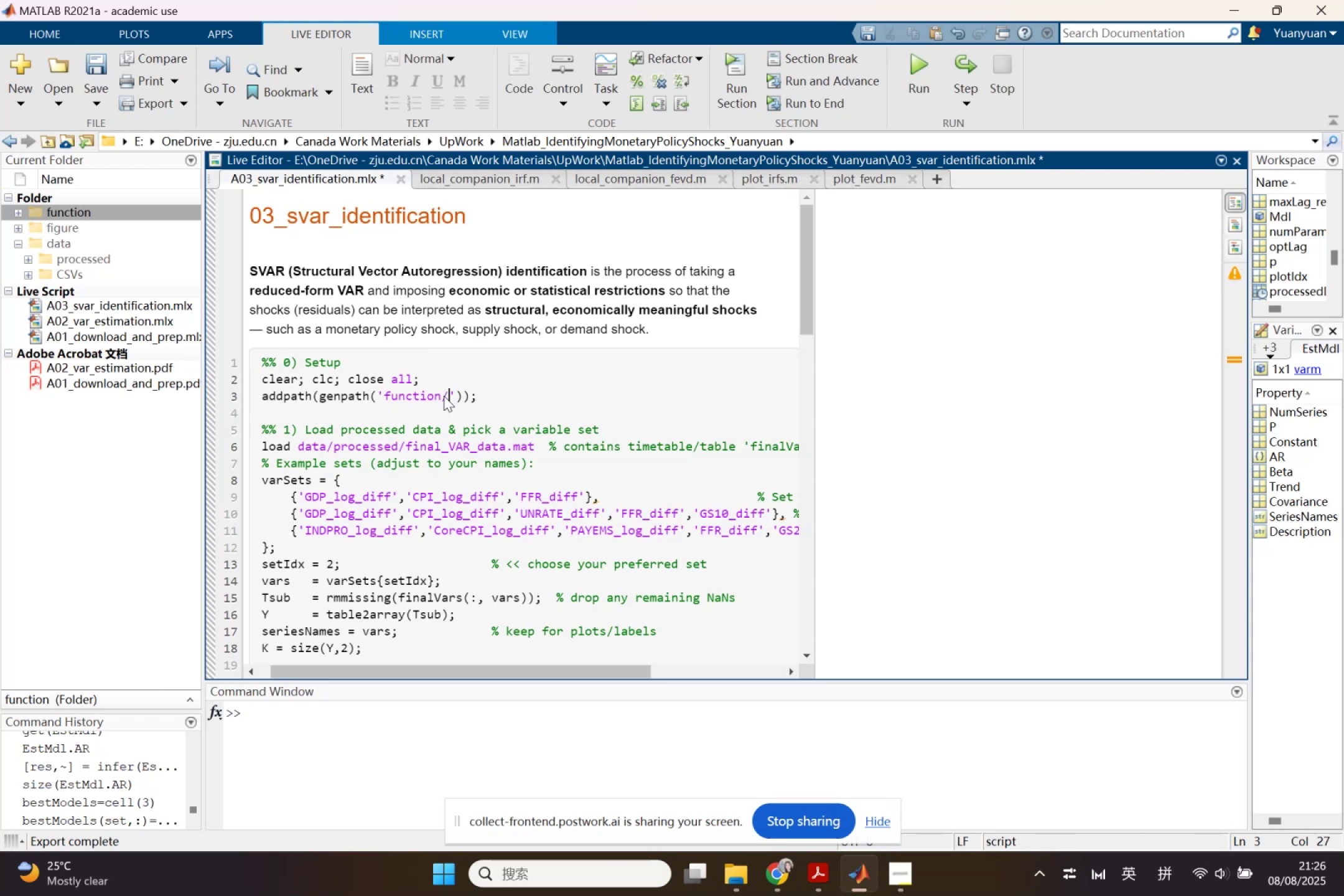 
wait(14.17)
 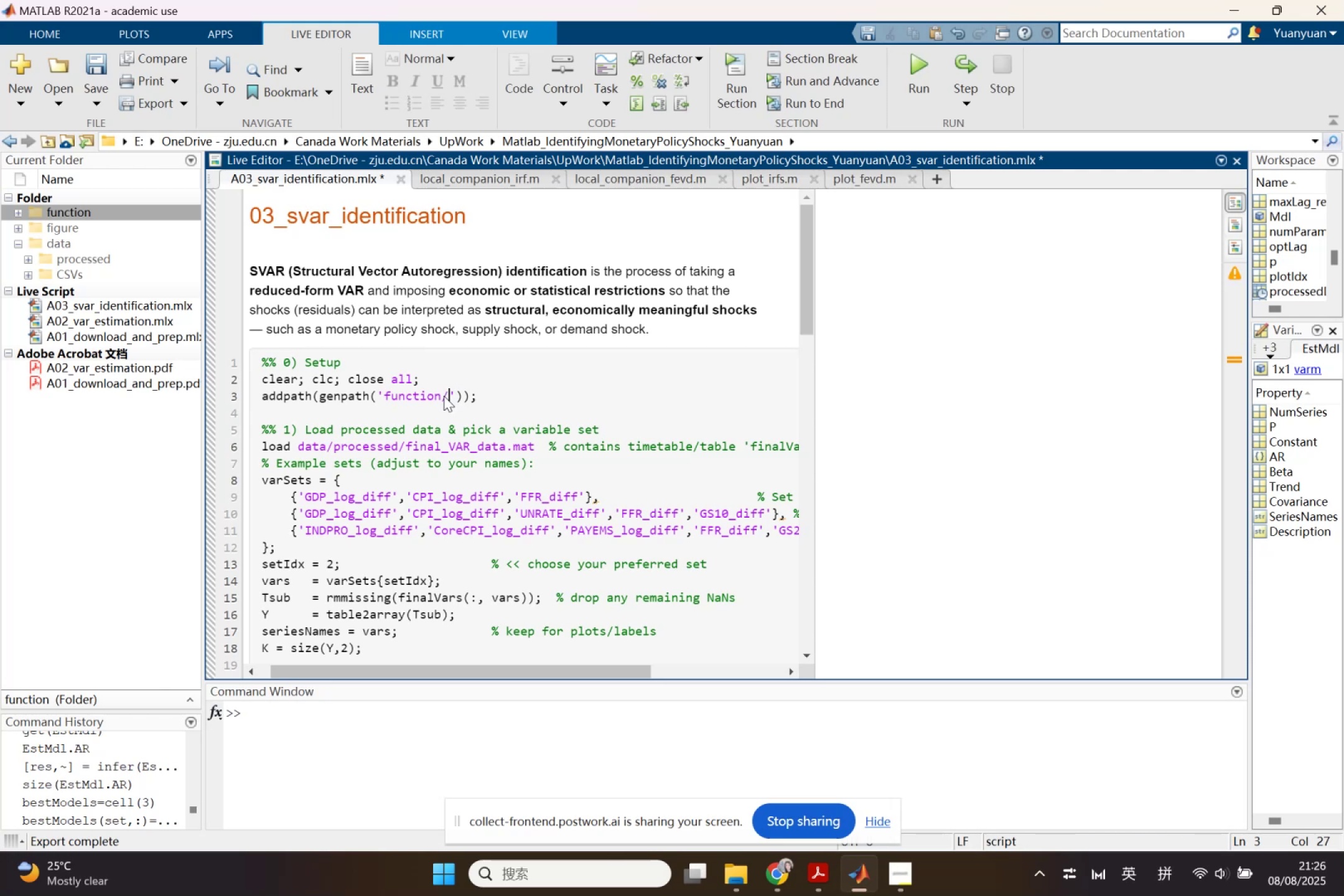 
left_click([351, 365])
 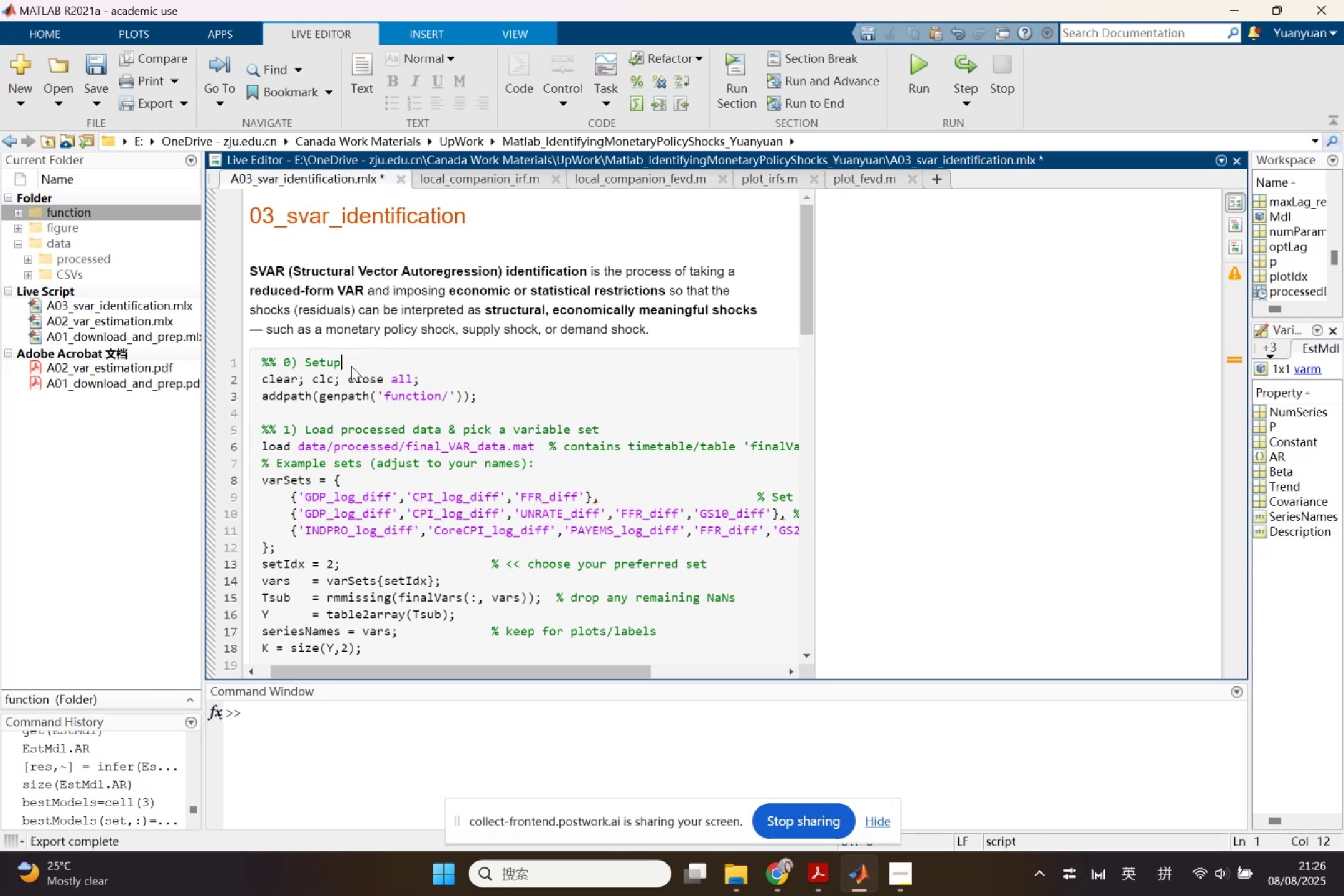 
key(Enter)
 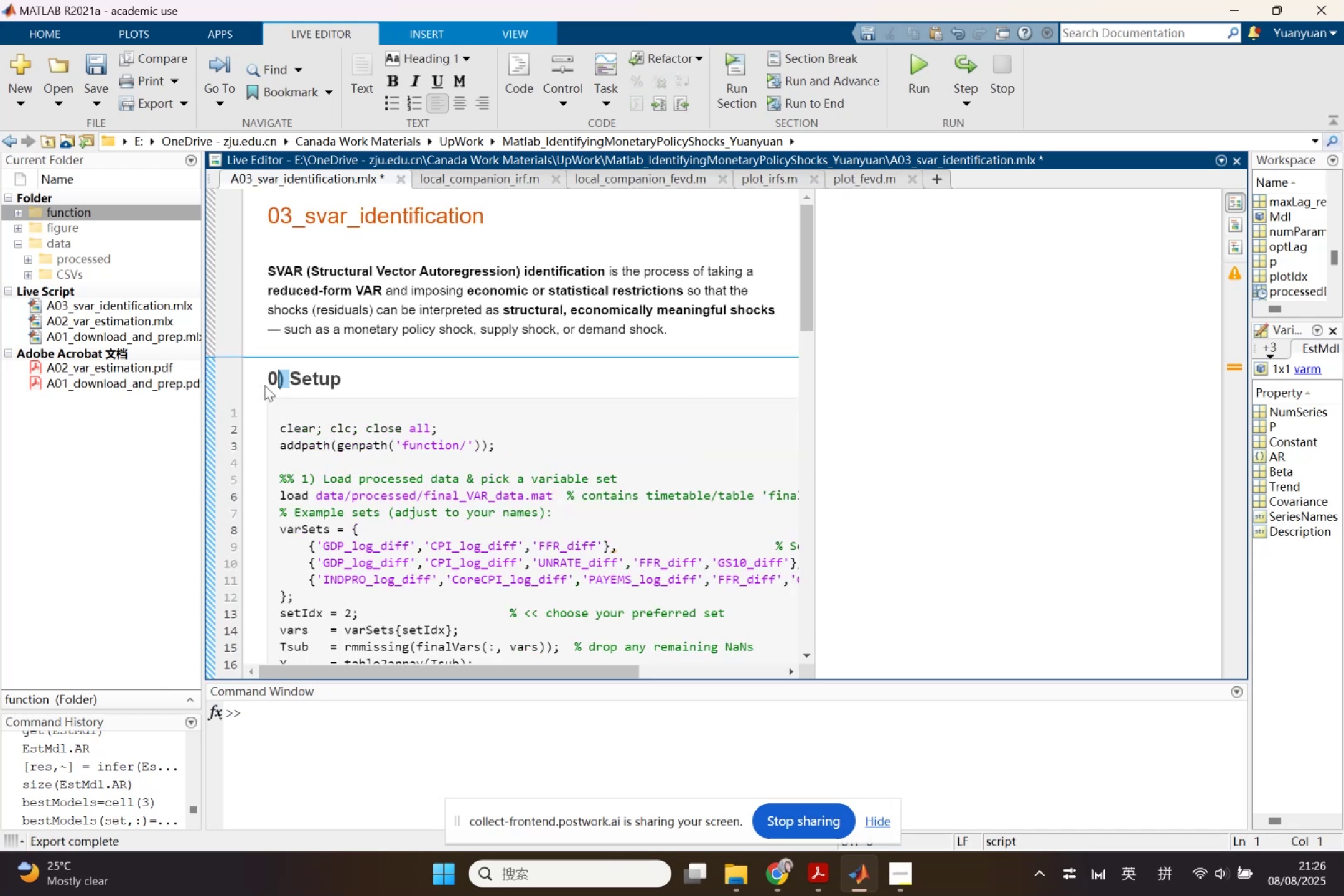 
type(Step 0 : )
 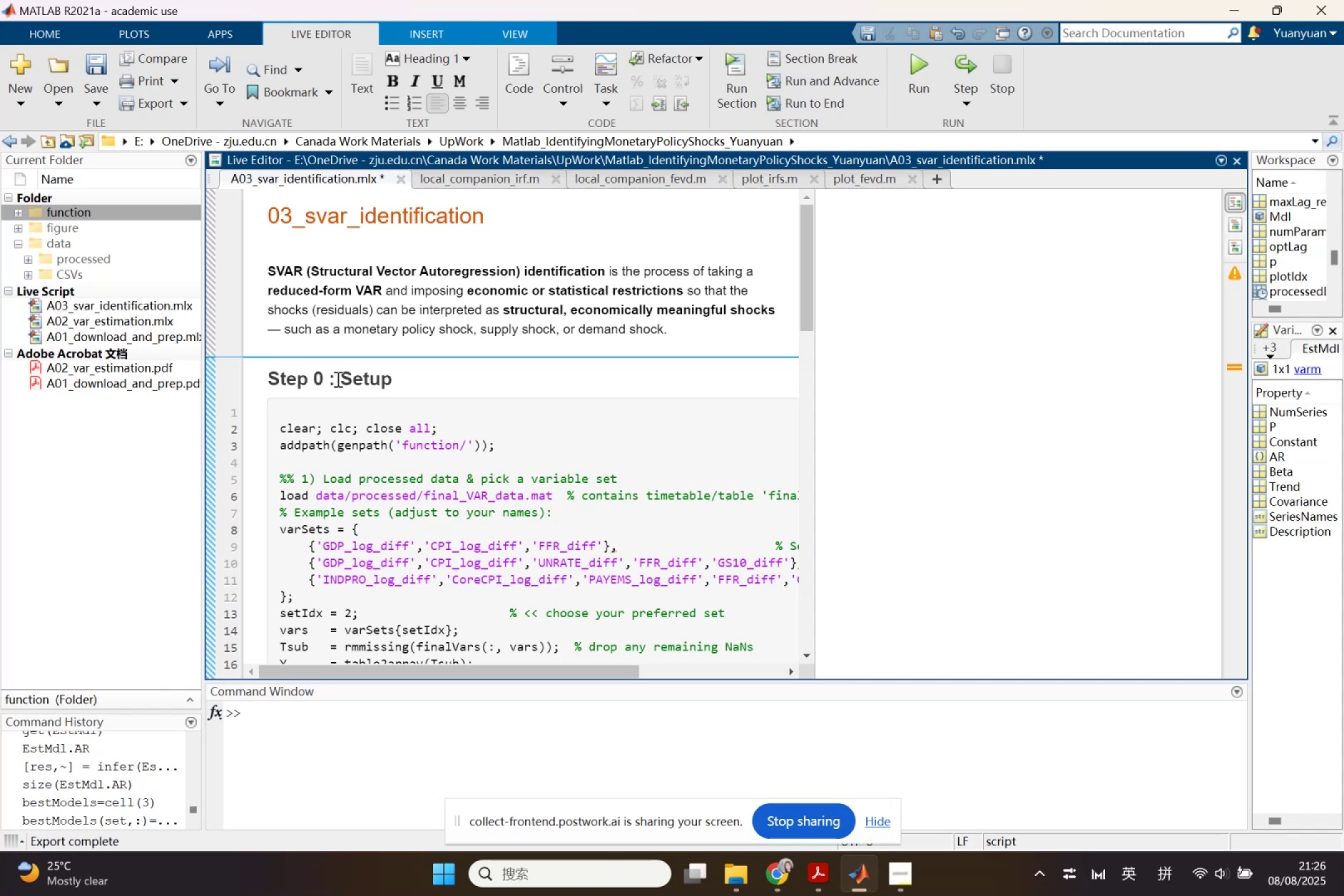 
left_click([326, 380])
 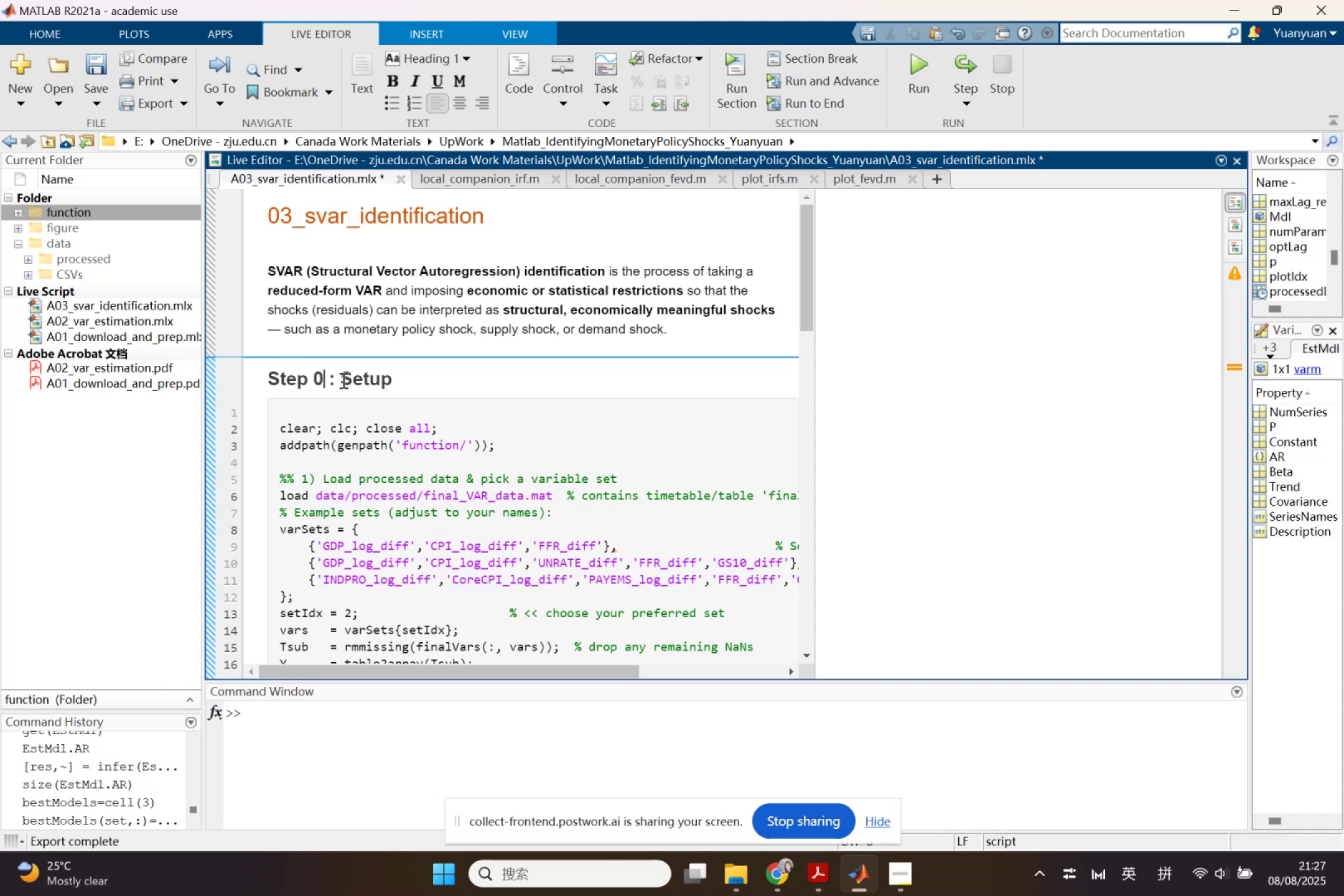 
key(ArrowRight)
 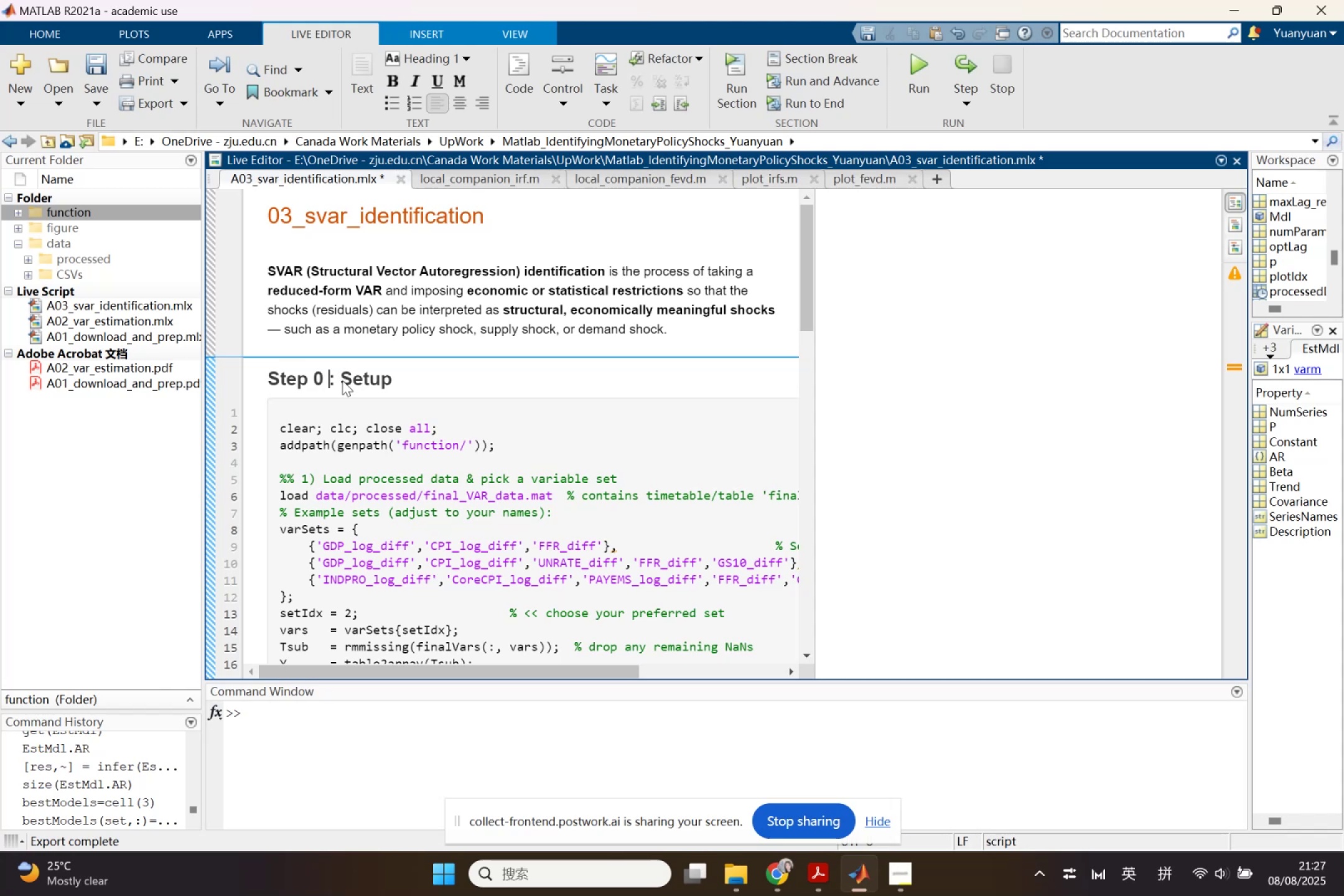 
key(Backspace)
 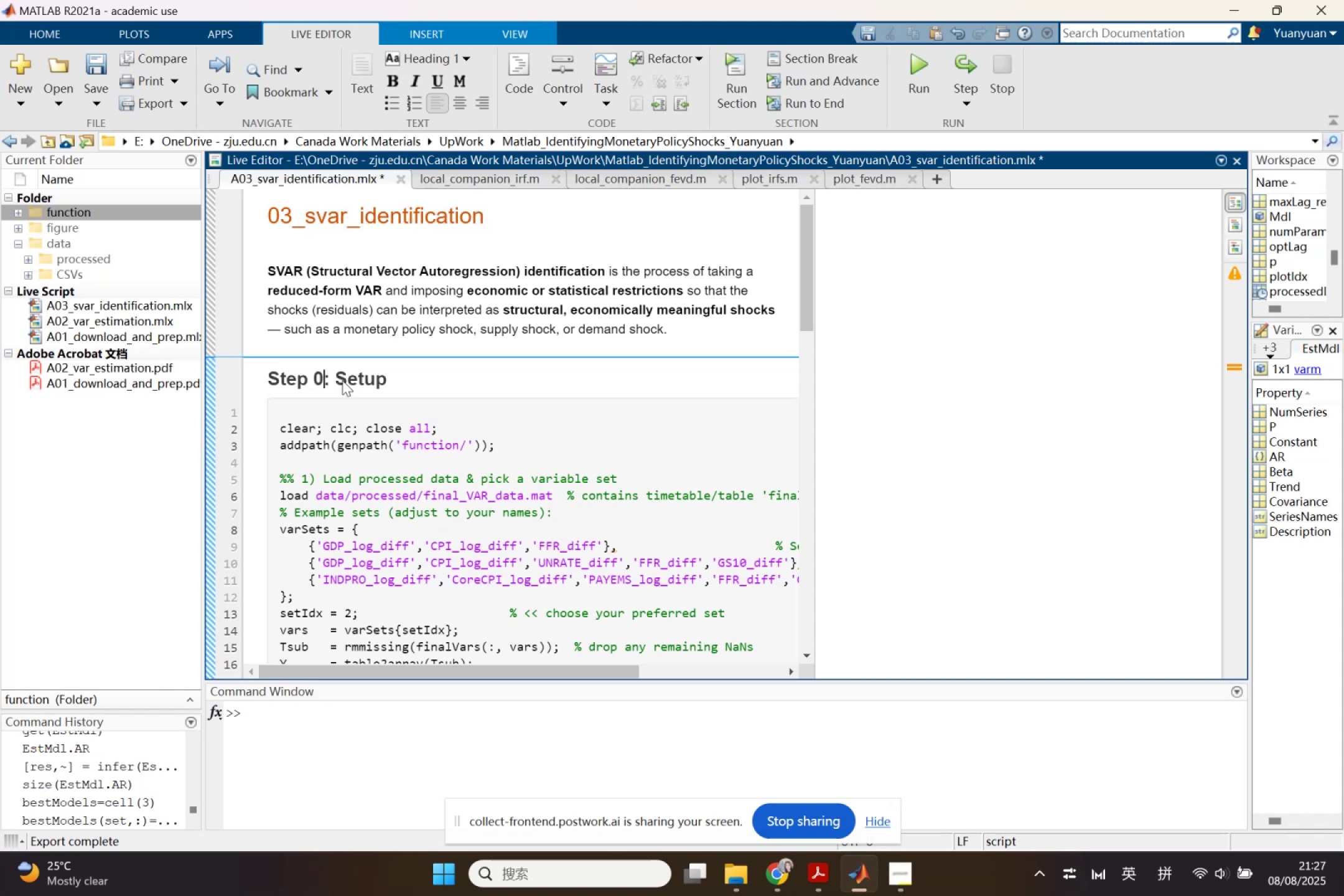 
key(ArrowRight)
 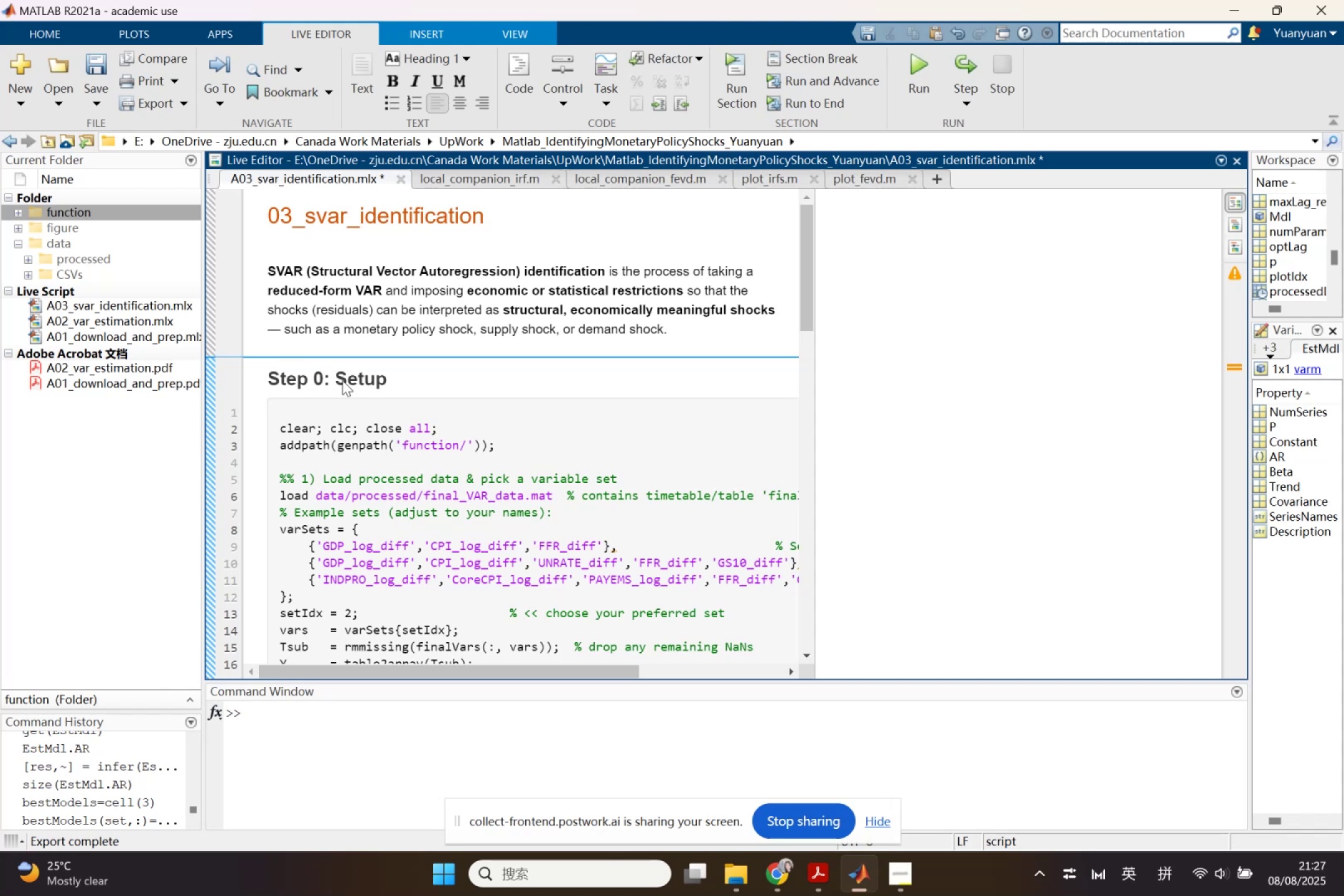 
left_click([357, 379])
 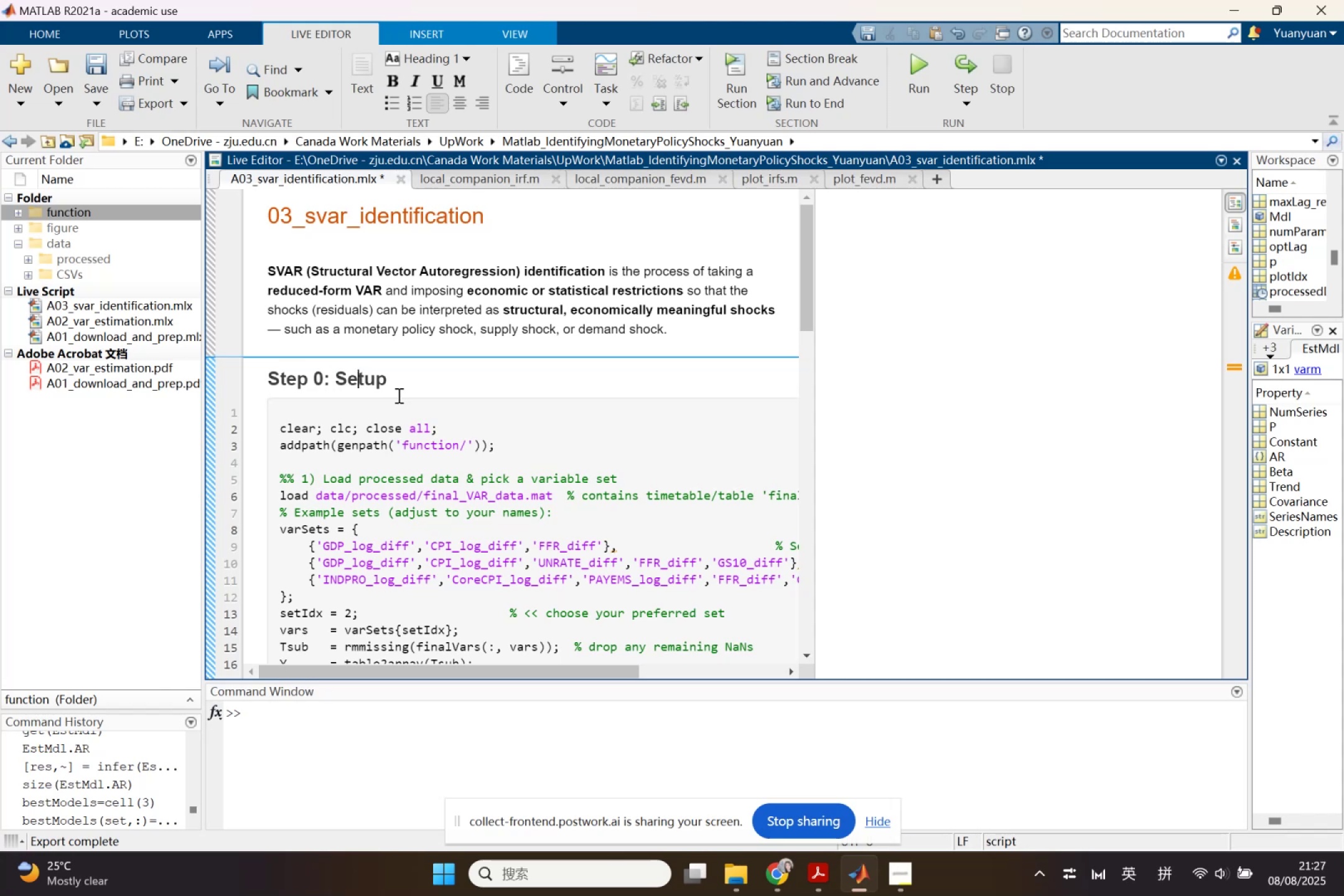 
scroll: coordinate [463, 442], scroll_direction: down, amount: 2.0
 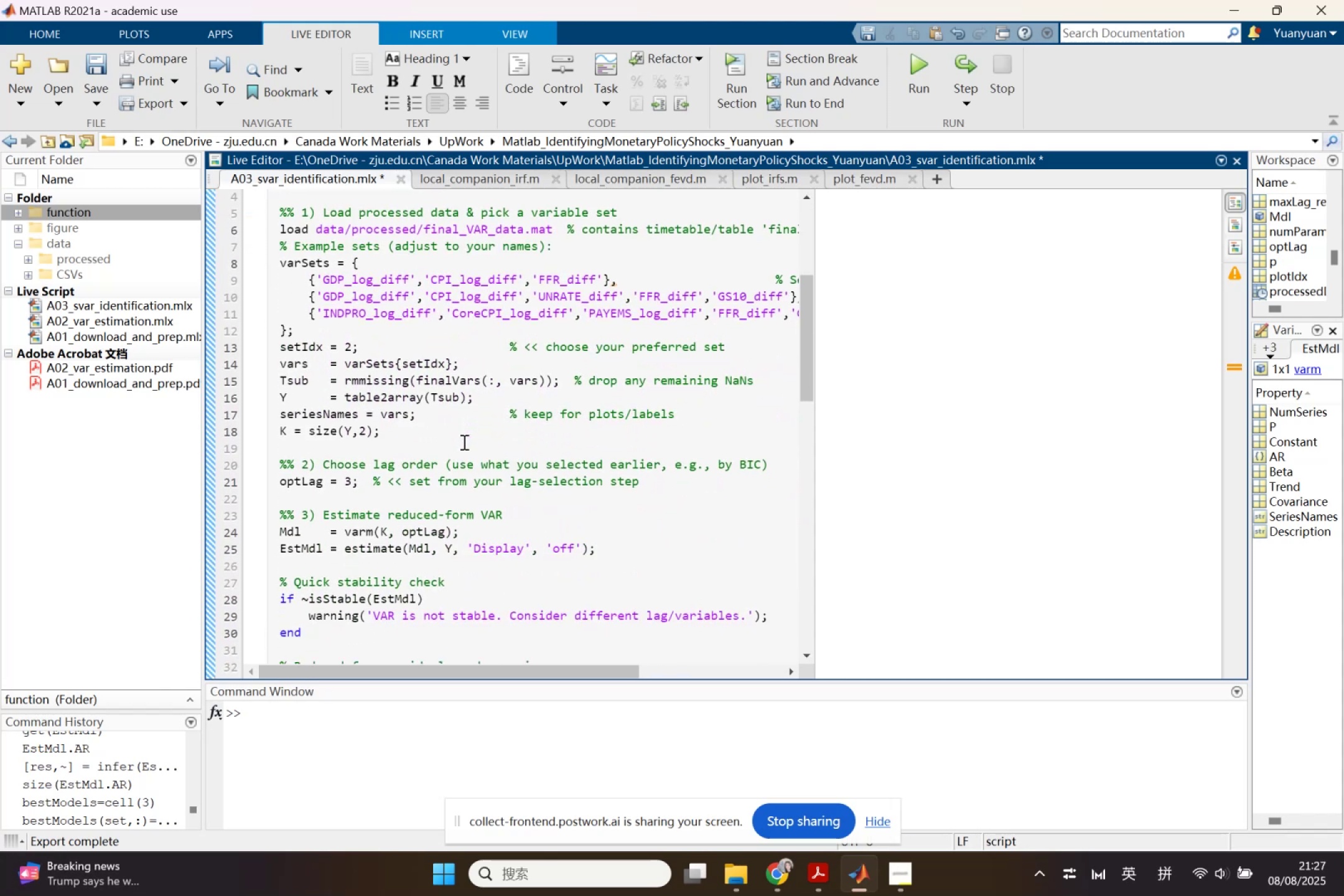 
scroll: coordinate [463, 442], scroll_direction: up, amount: 1.0
 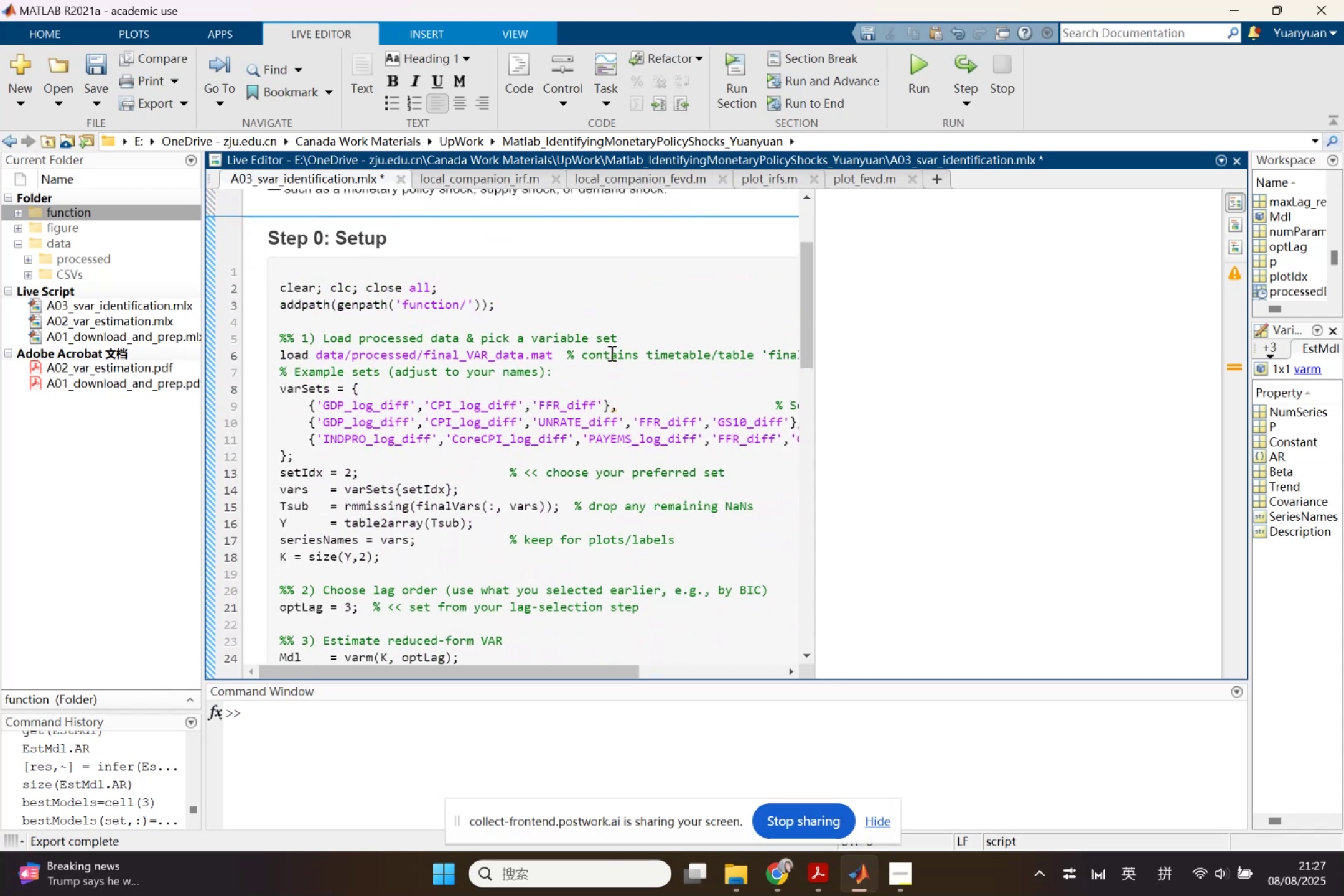 
left_click([619, 343])
 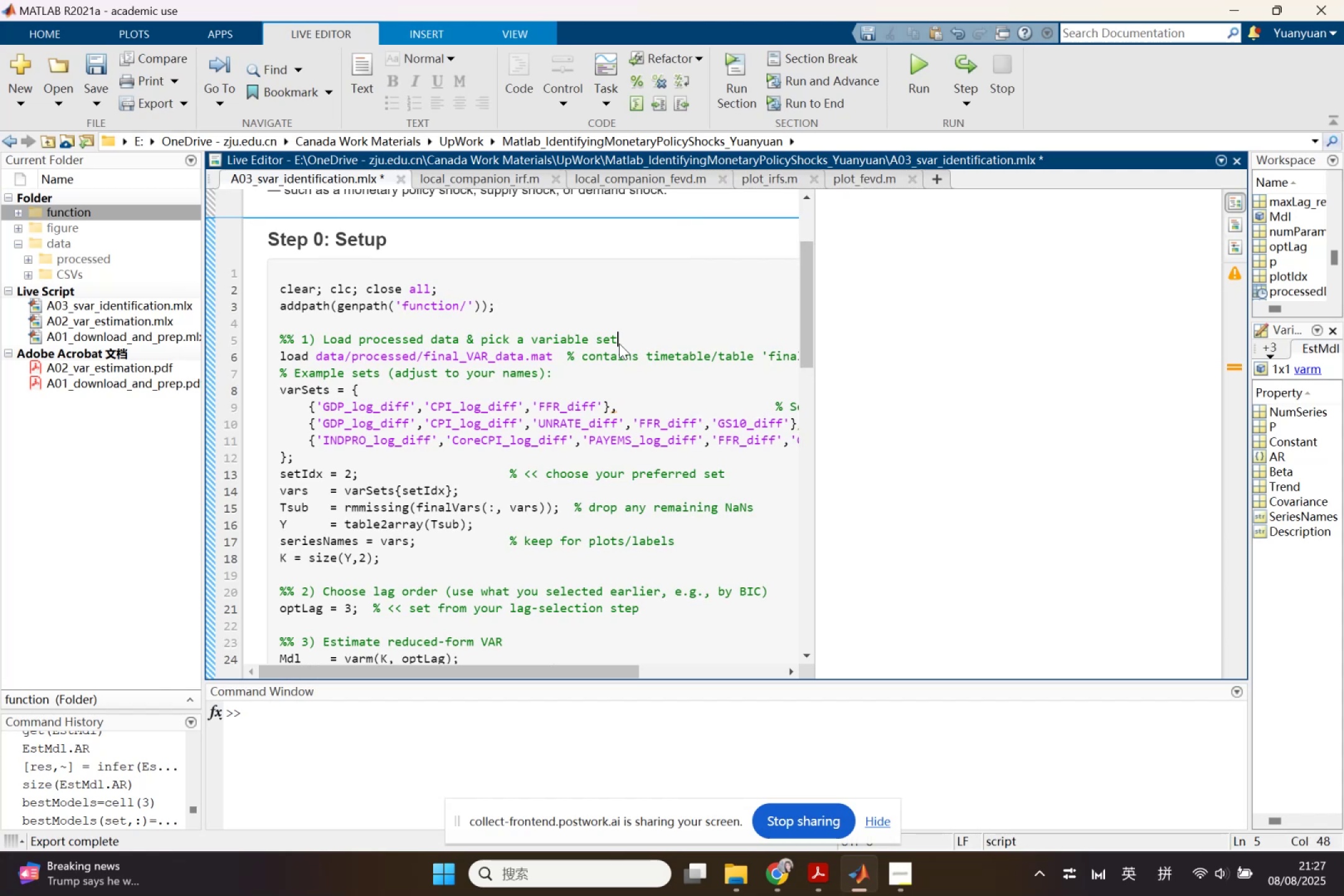 
key(Enter)
 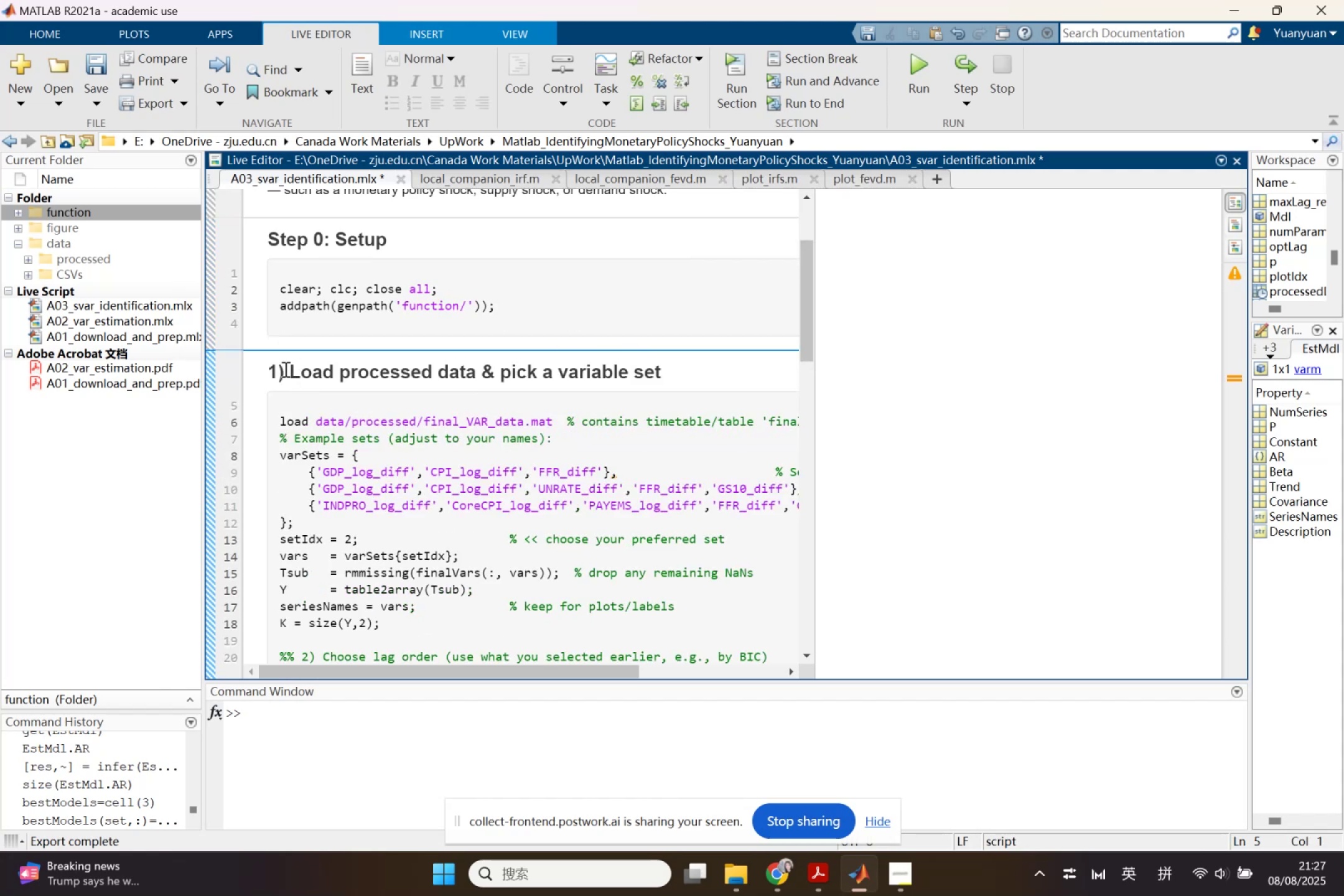 
type(Se)
key(Backspace)
type(tep1:)
 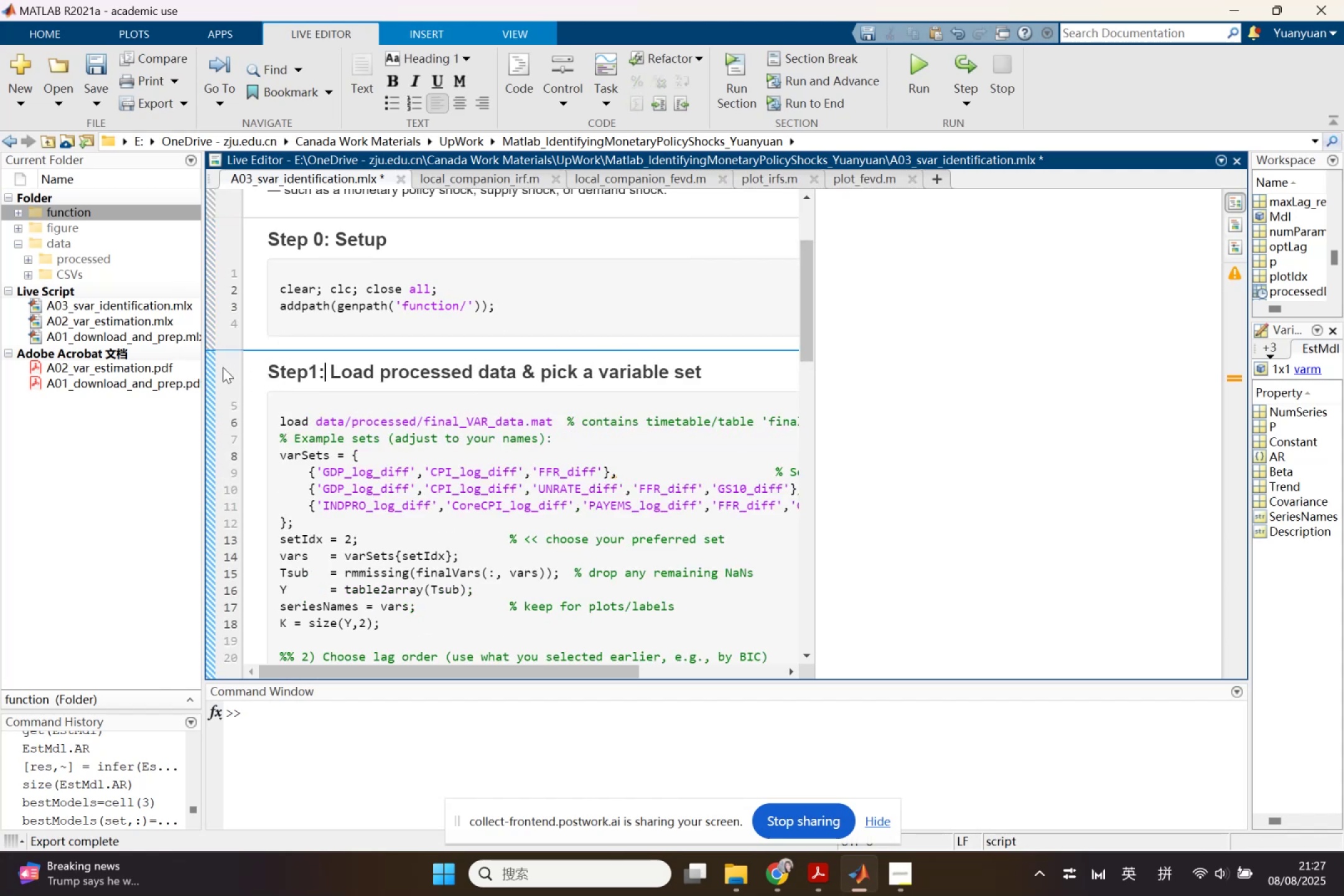 
key(ArrowLeft)
 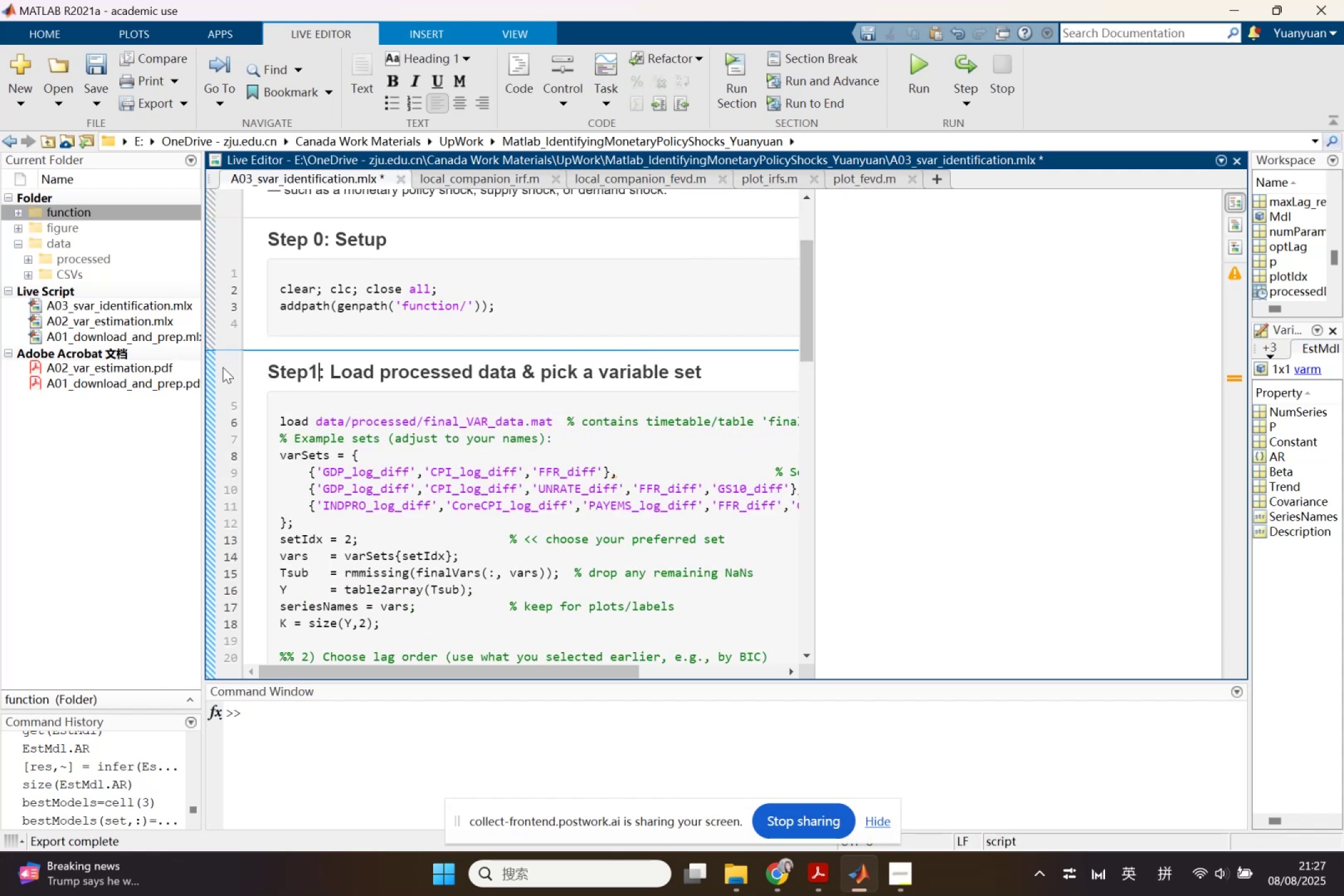 
key(ArrowLeft)
 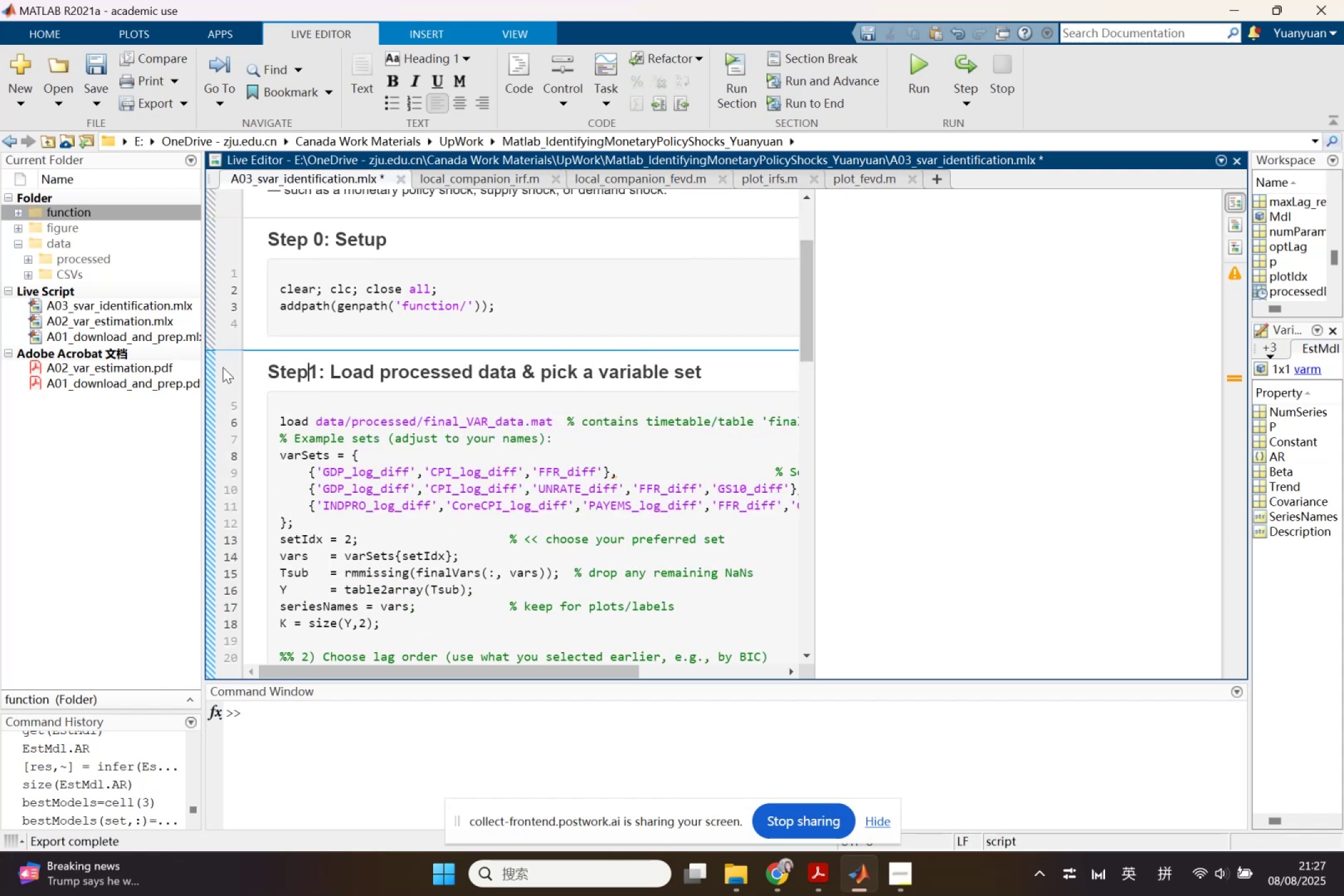 
key(Space)
 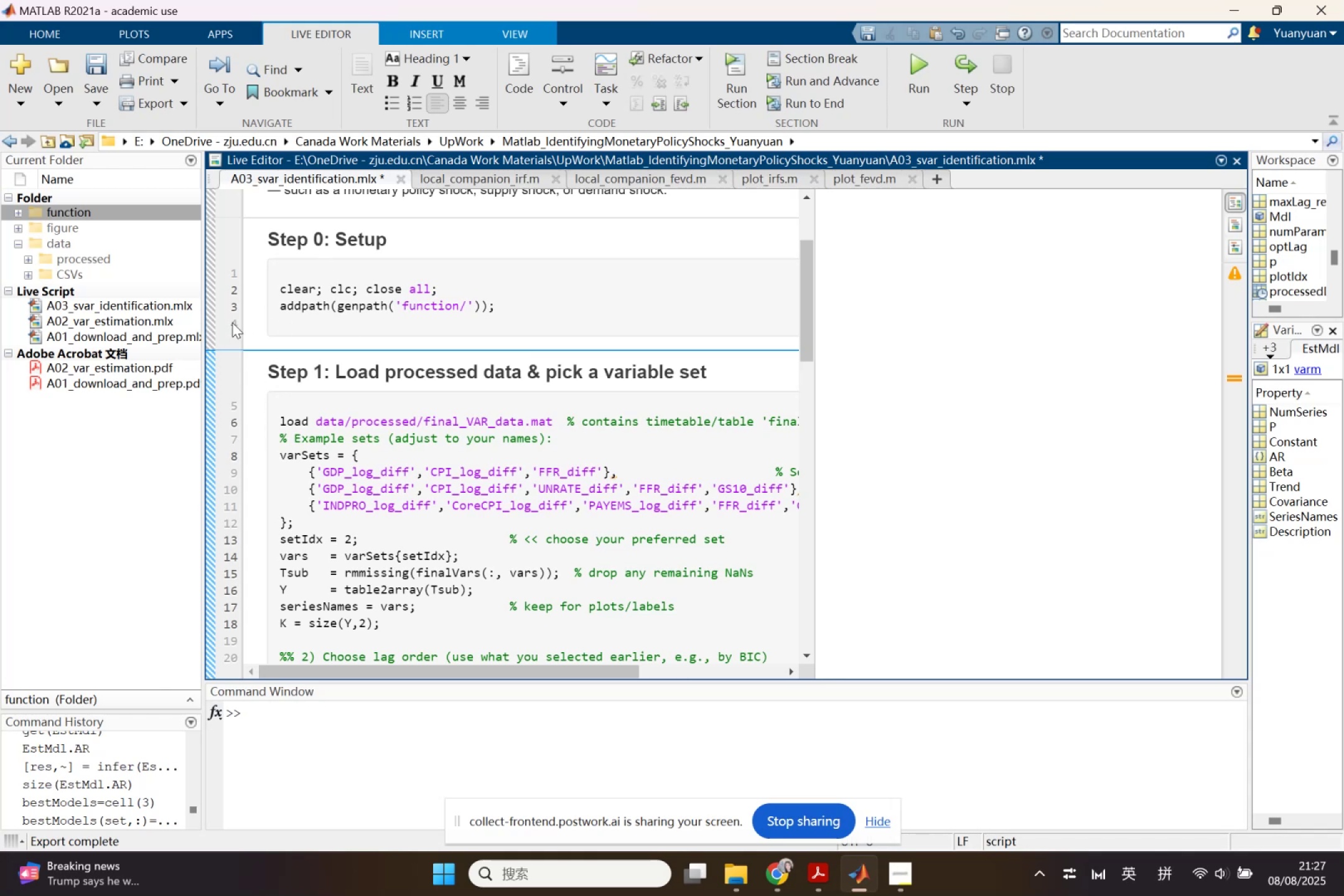 
left_click([211, 324])
 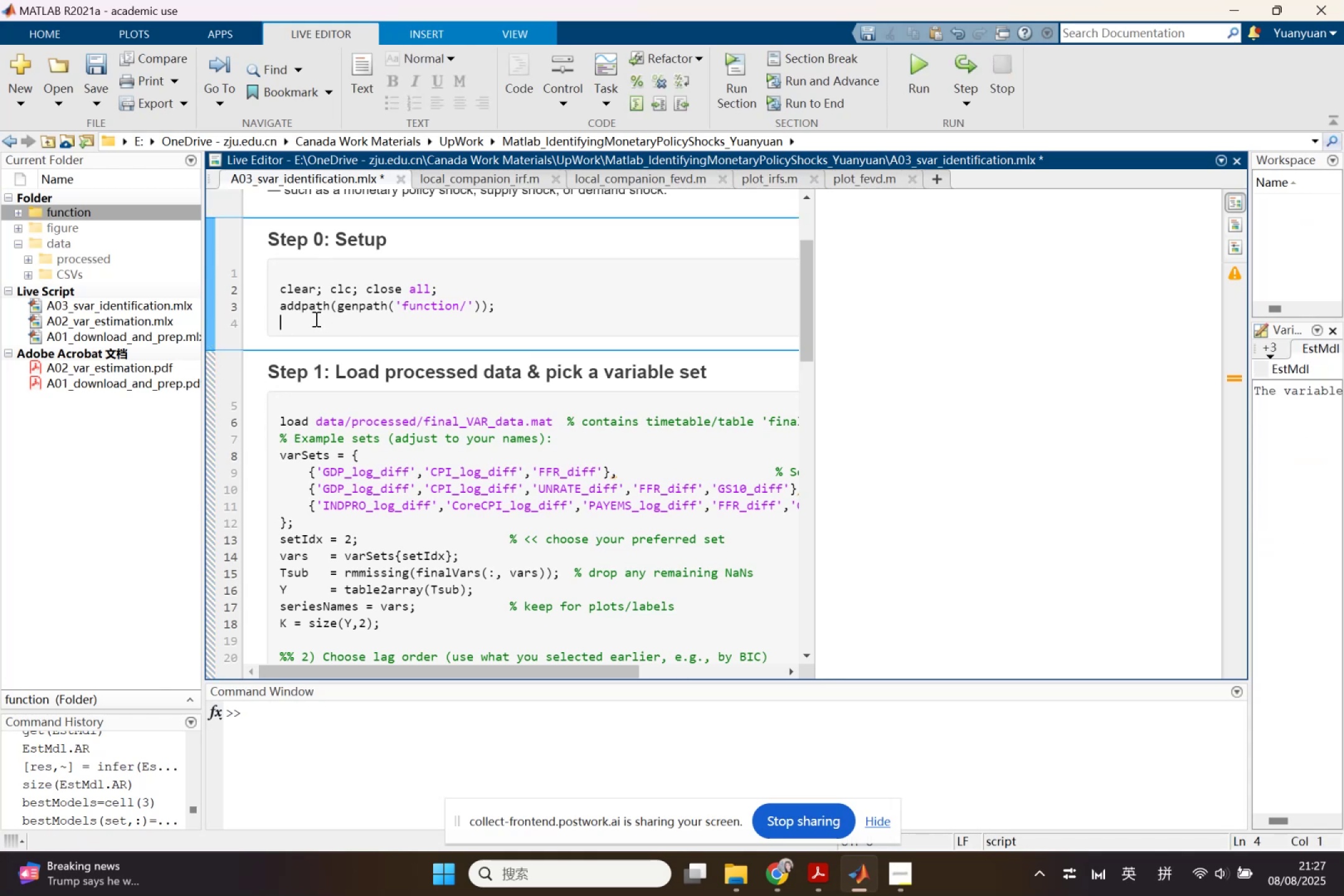 
wait(5.76)
 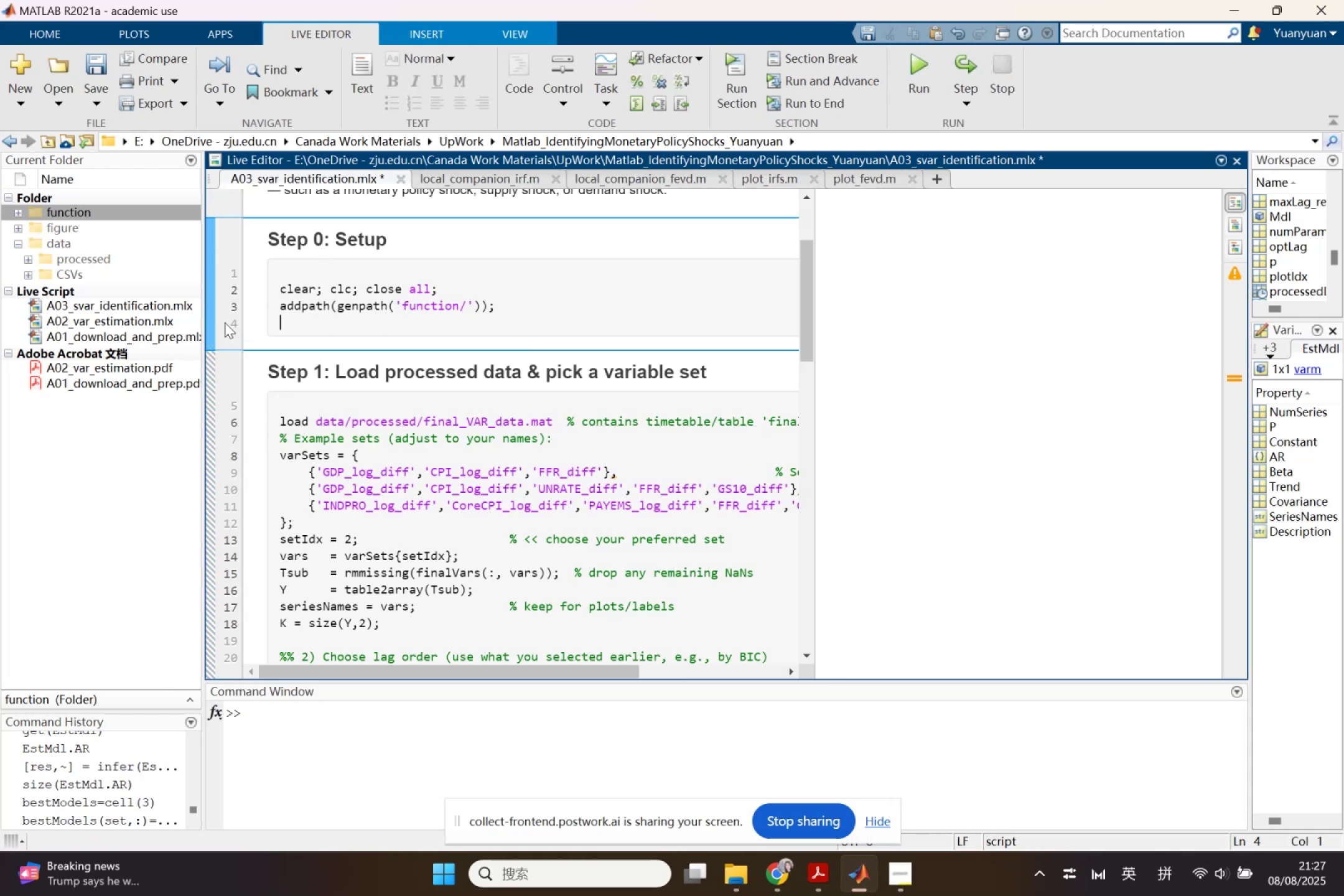 
left_click([14, 215])
 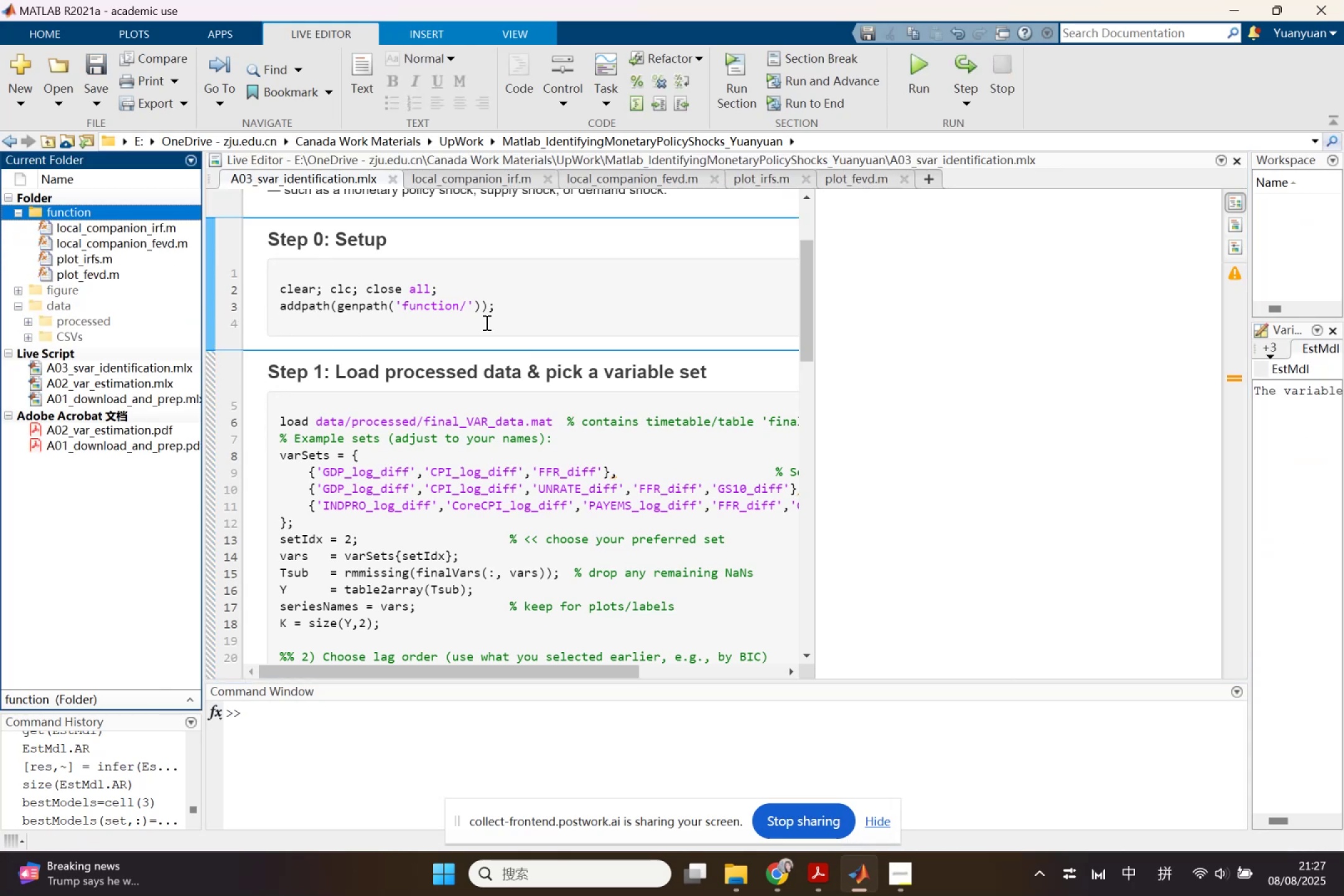 
left_click([490, 312])
 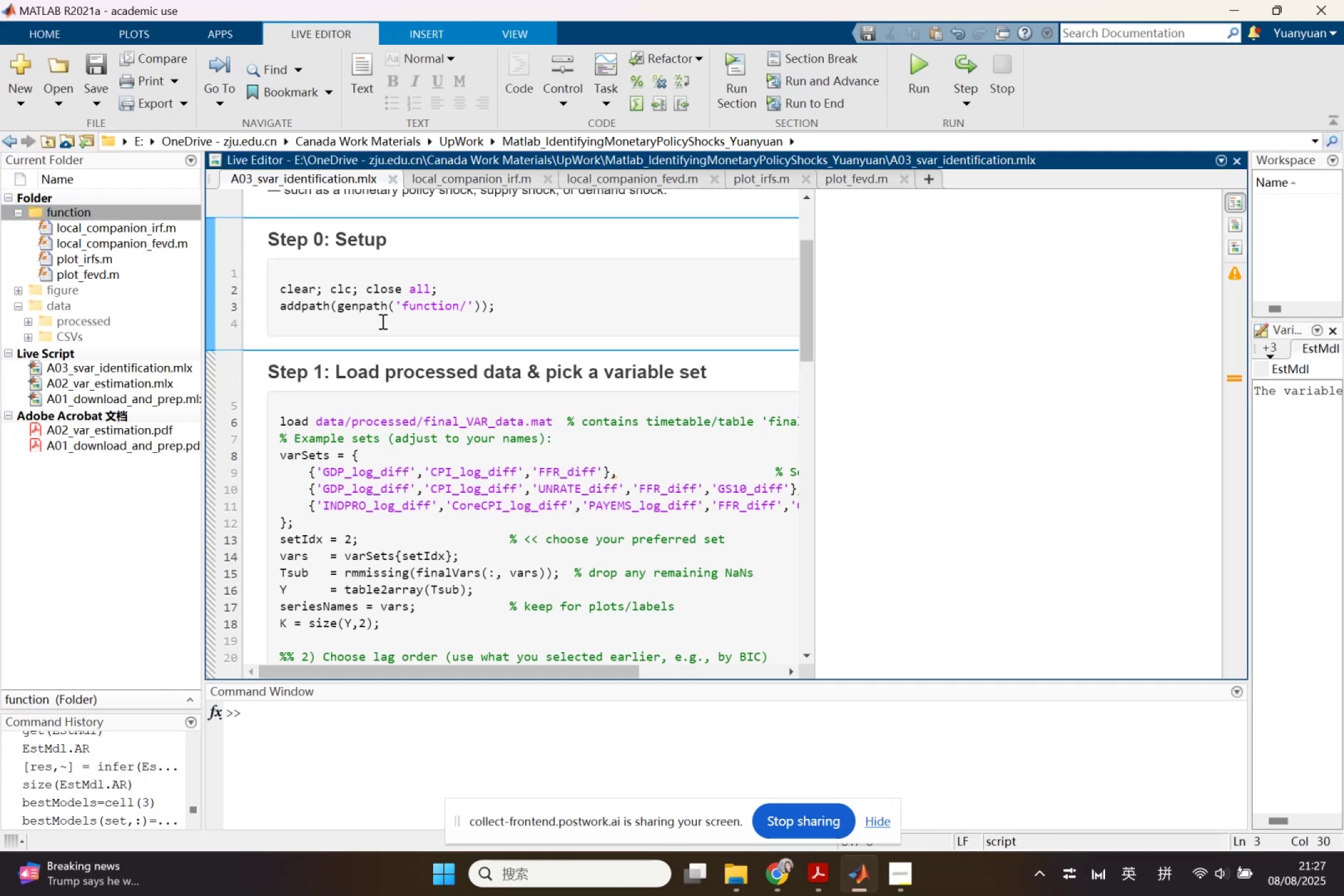 
scroll: coordinate [403, 384], scroll_direction: down, amount: 1.0
 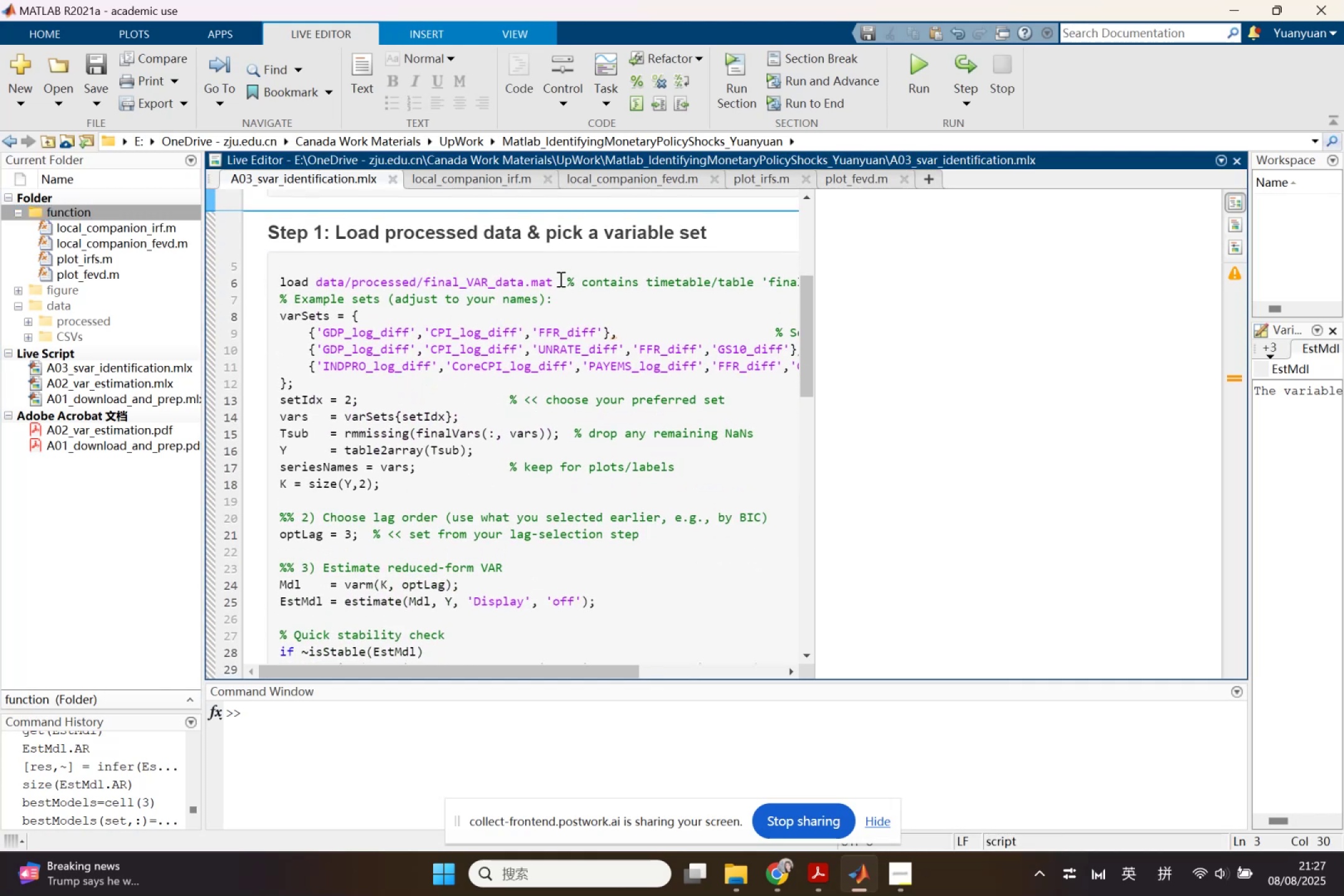 
left_click([559, 279])
 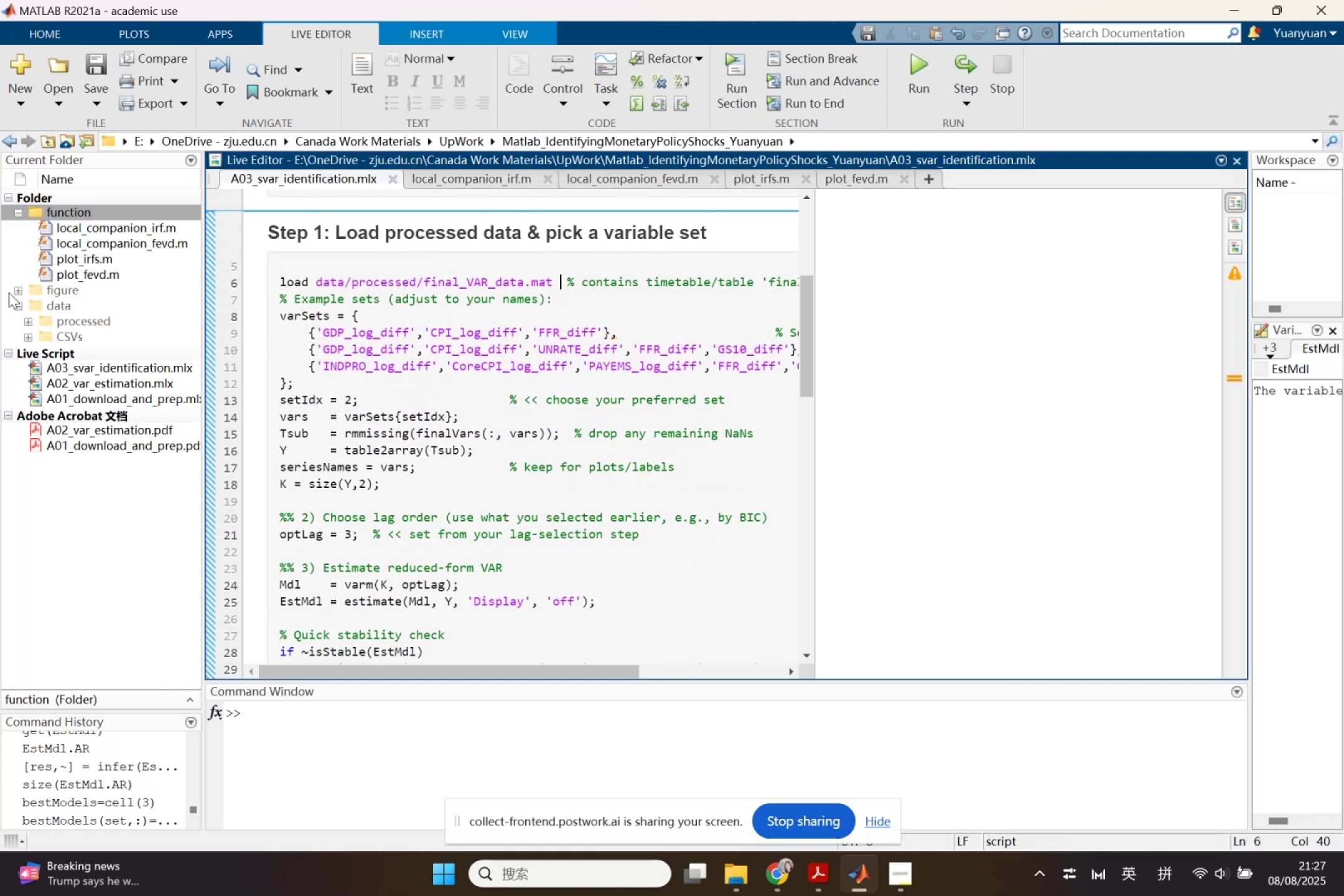 
left_click([17, 293])
 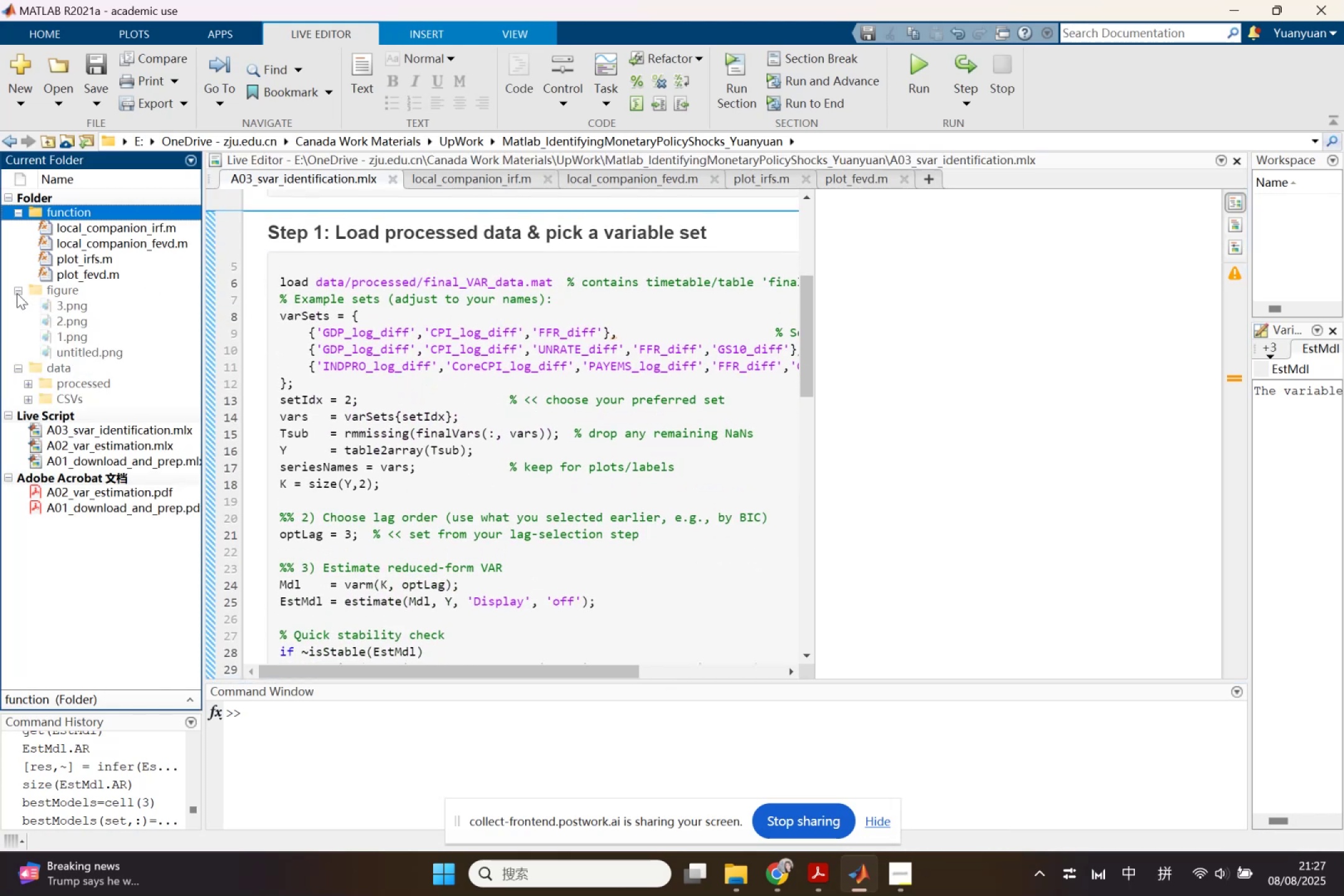 
left_click([17, 293])
 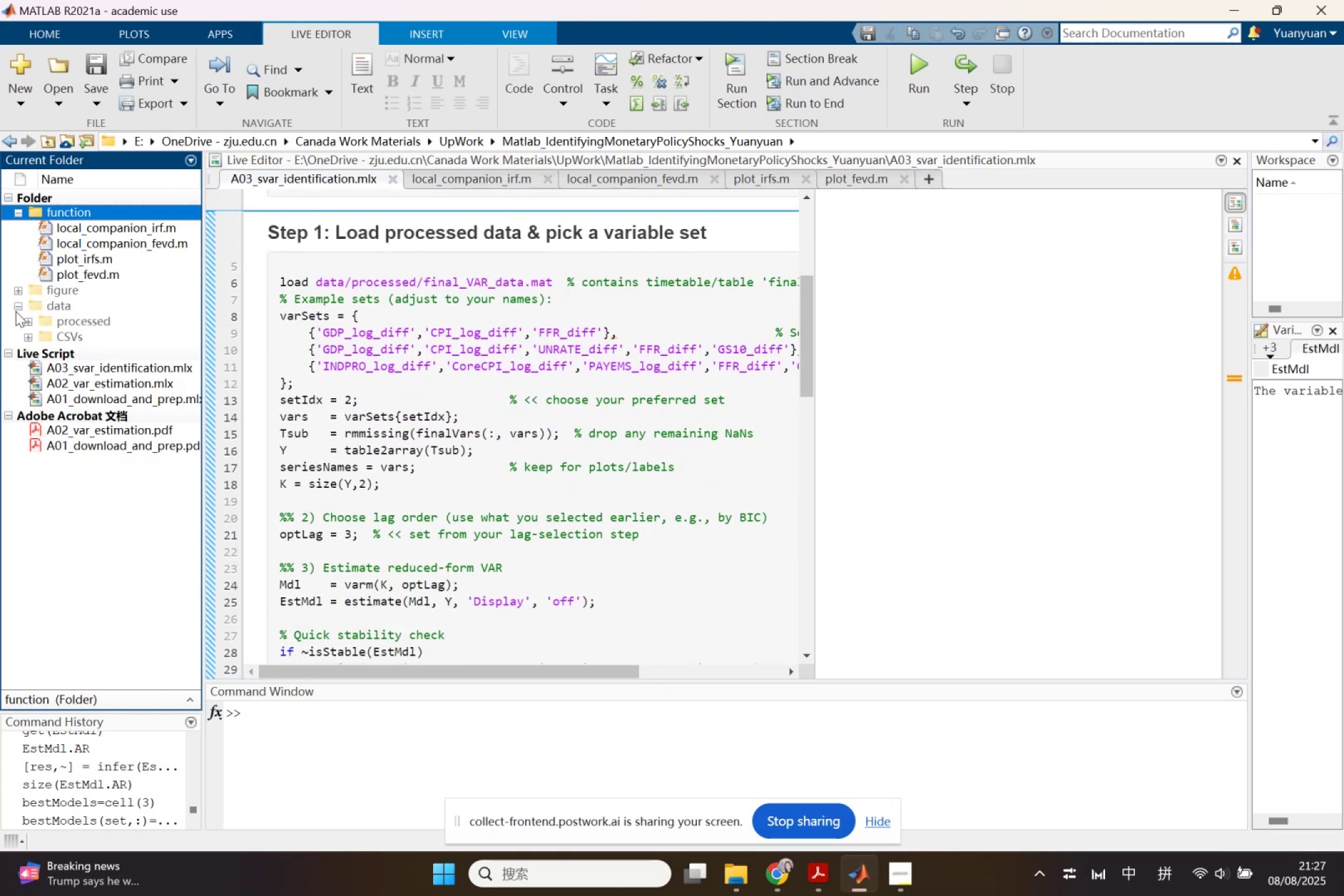 
left_click([16, 311])
 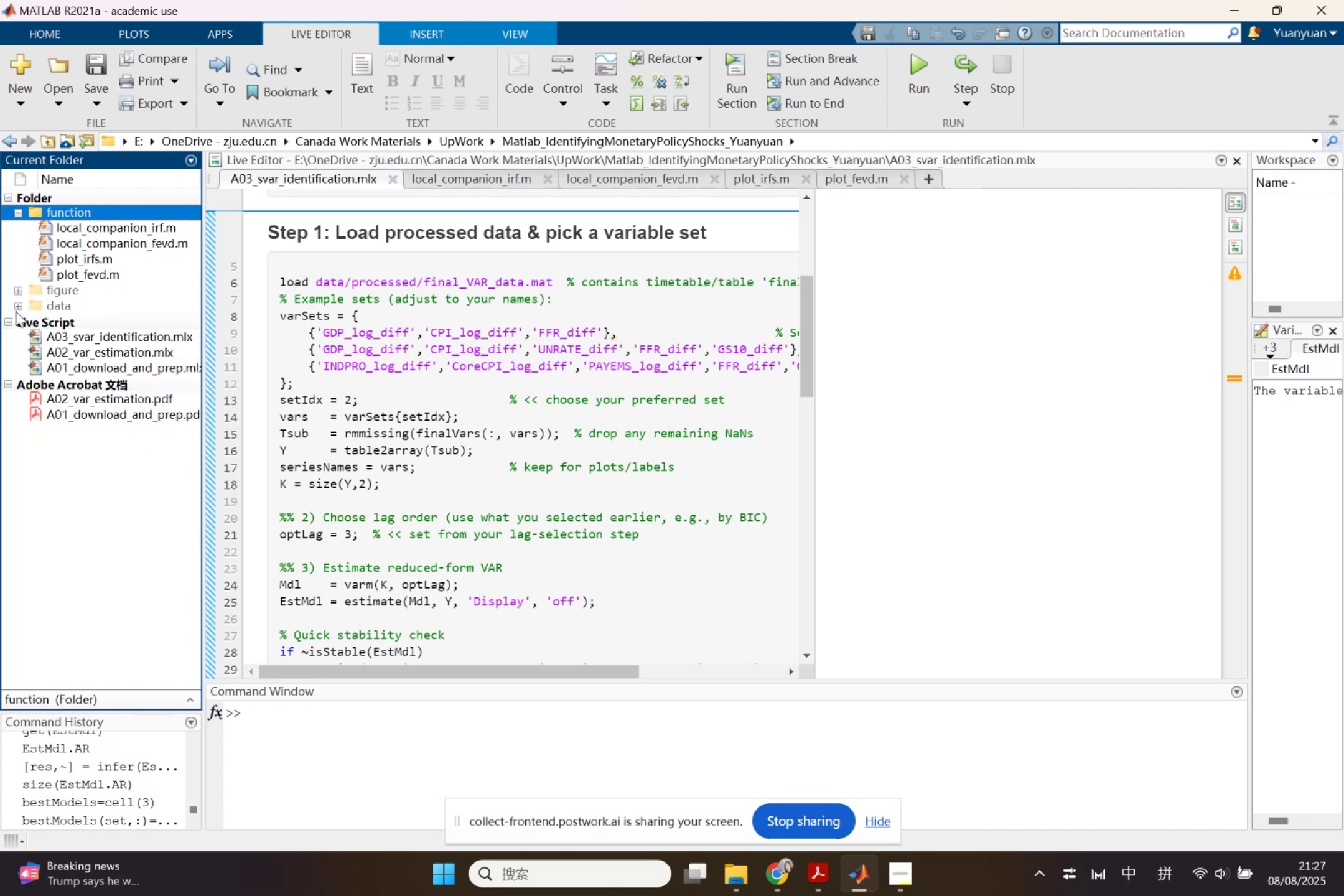 
left_click([16, 311])
 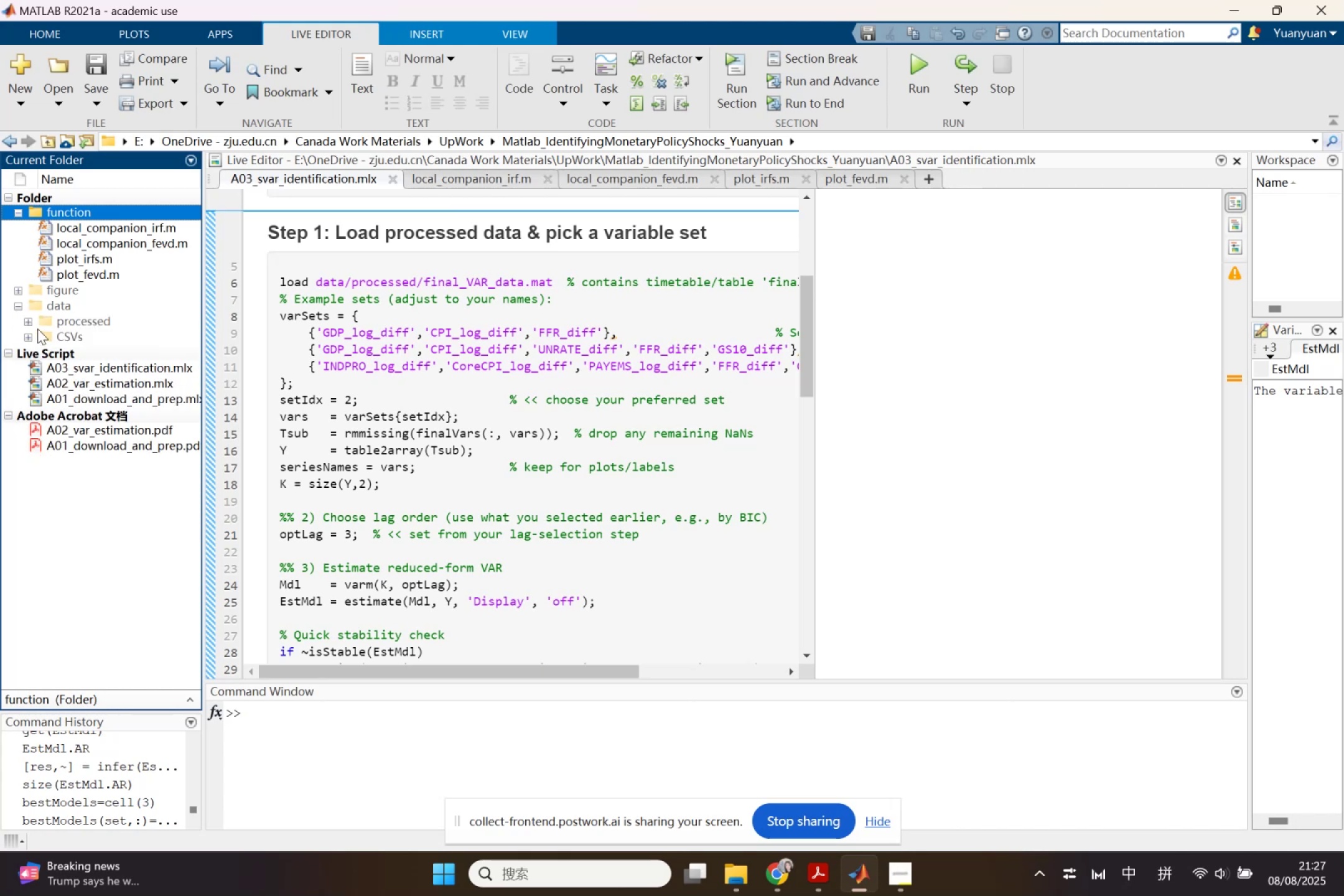 
left_click([34, 320])
 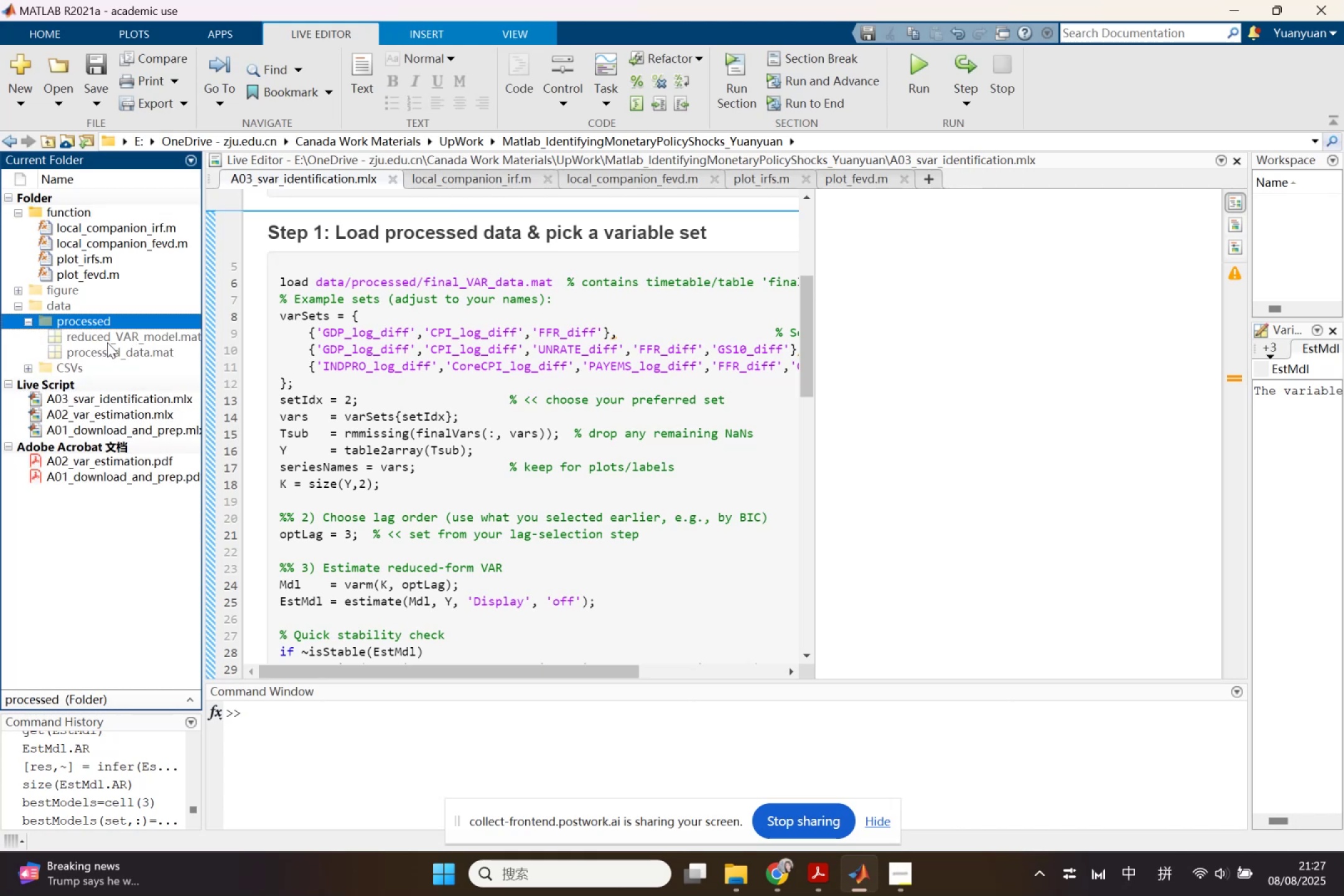 
left_click([107, 342])
 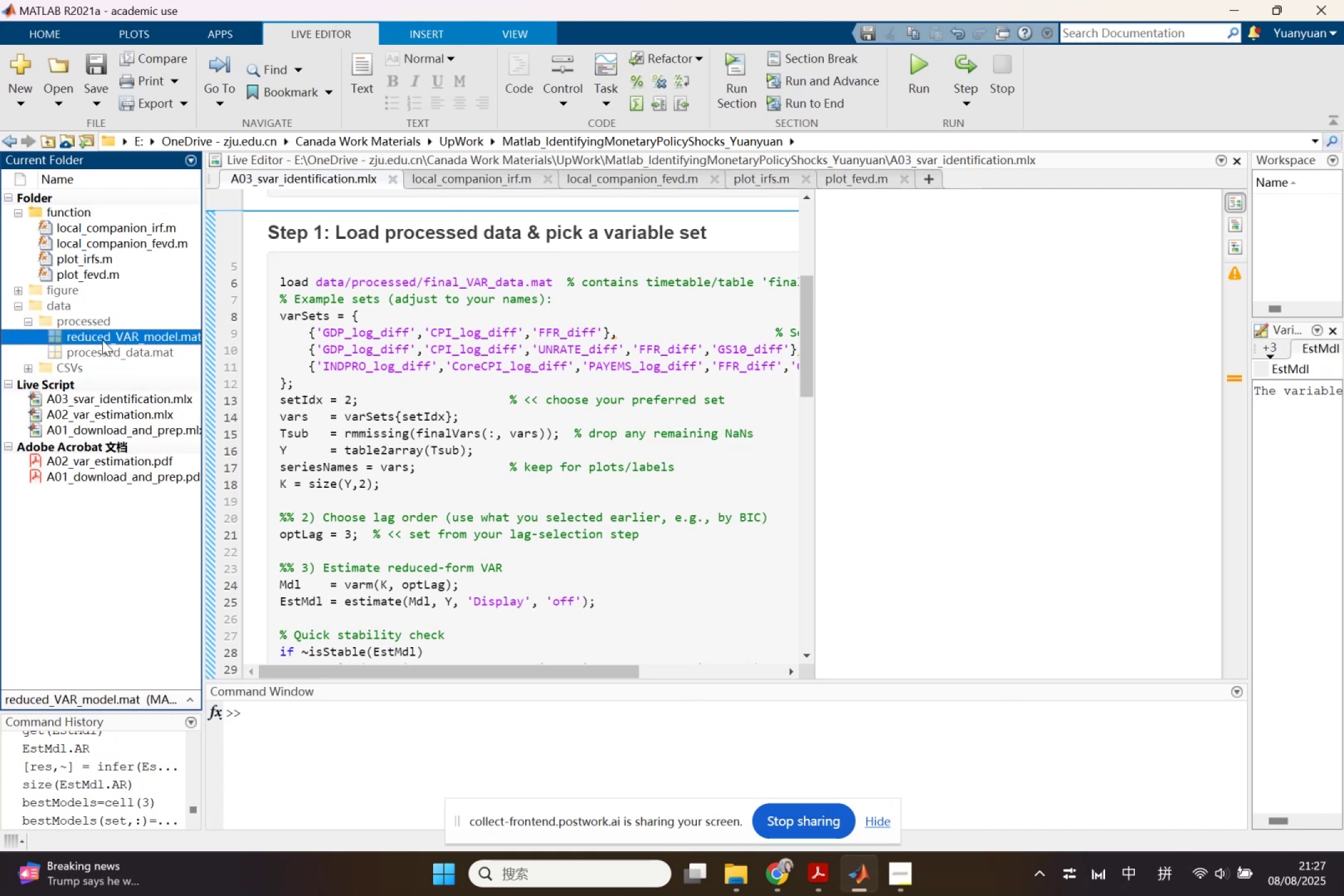 
left_click([101, 338])
 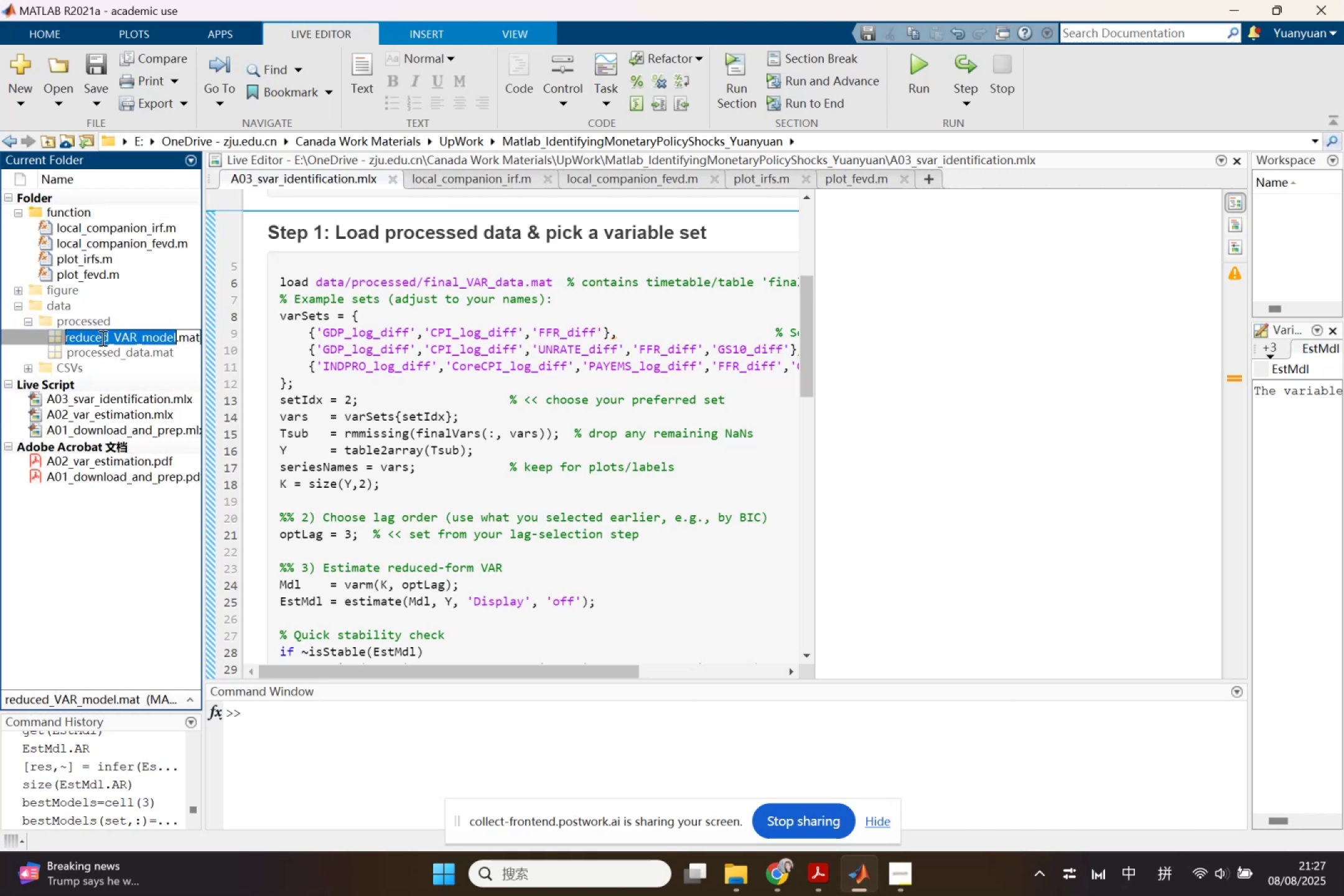 
key(Control+ControlLeft)
 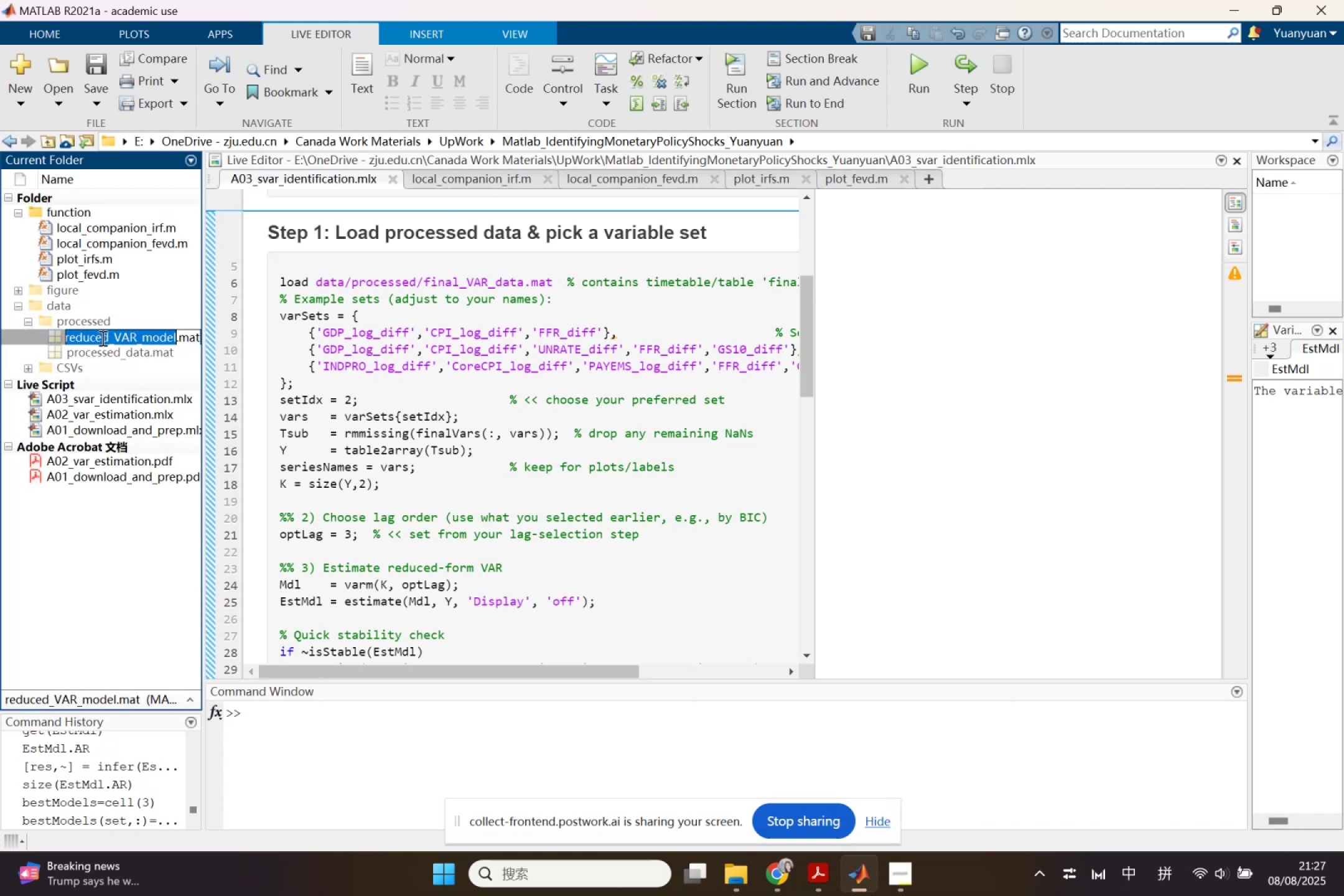 
key(Control+C)
 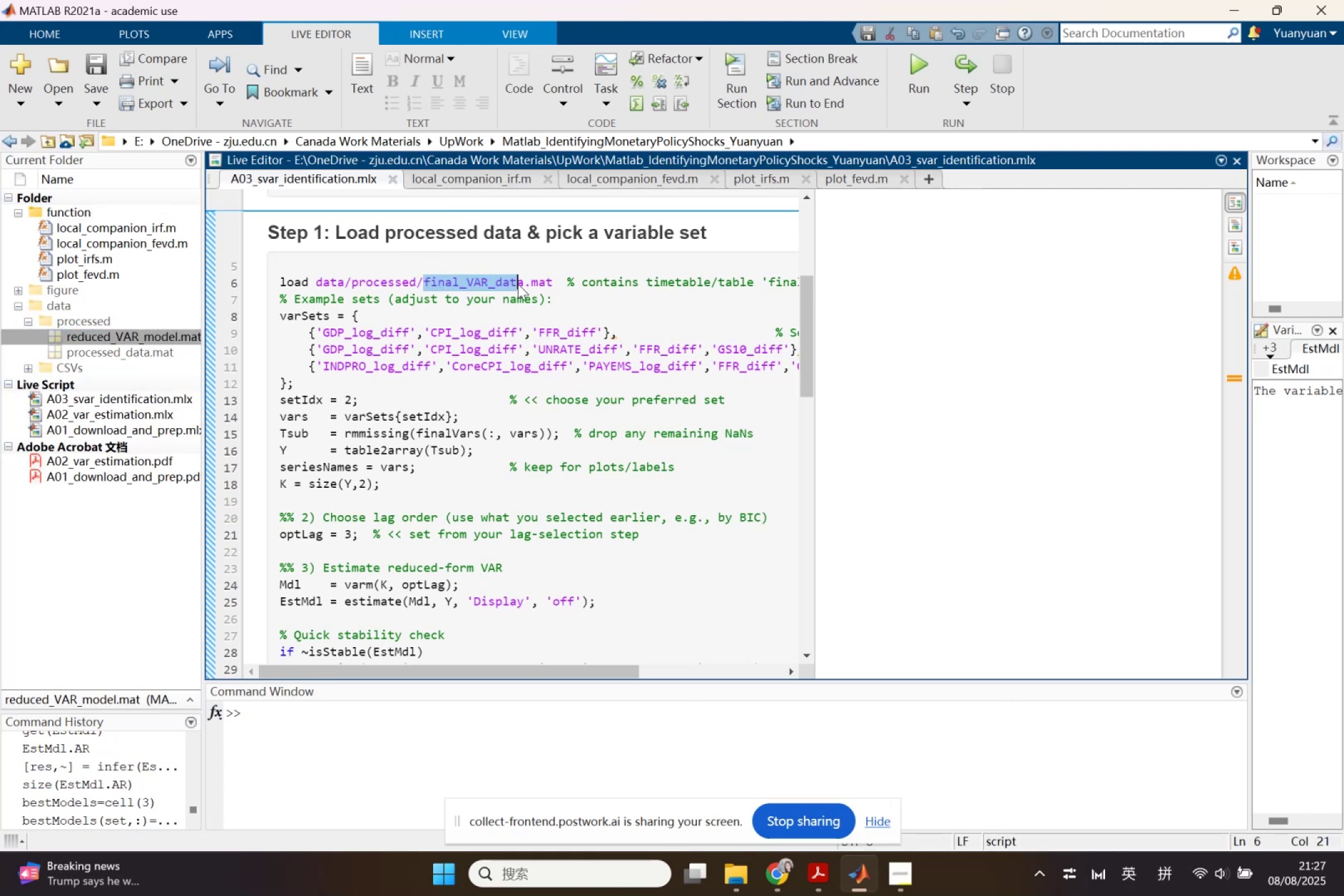 
key(Control+ControlLeft)
 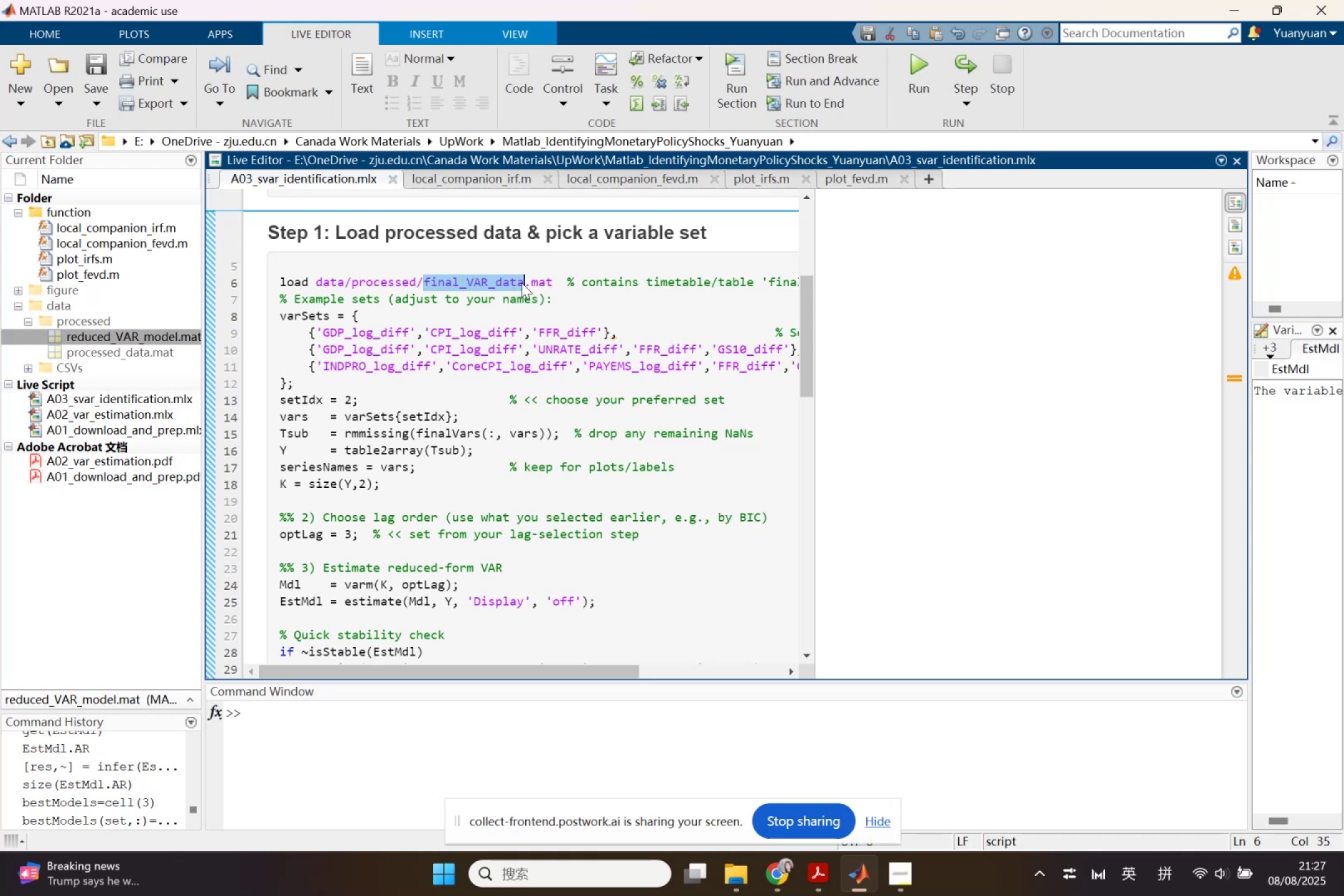 
key(Control+V)
 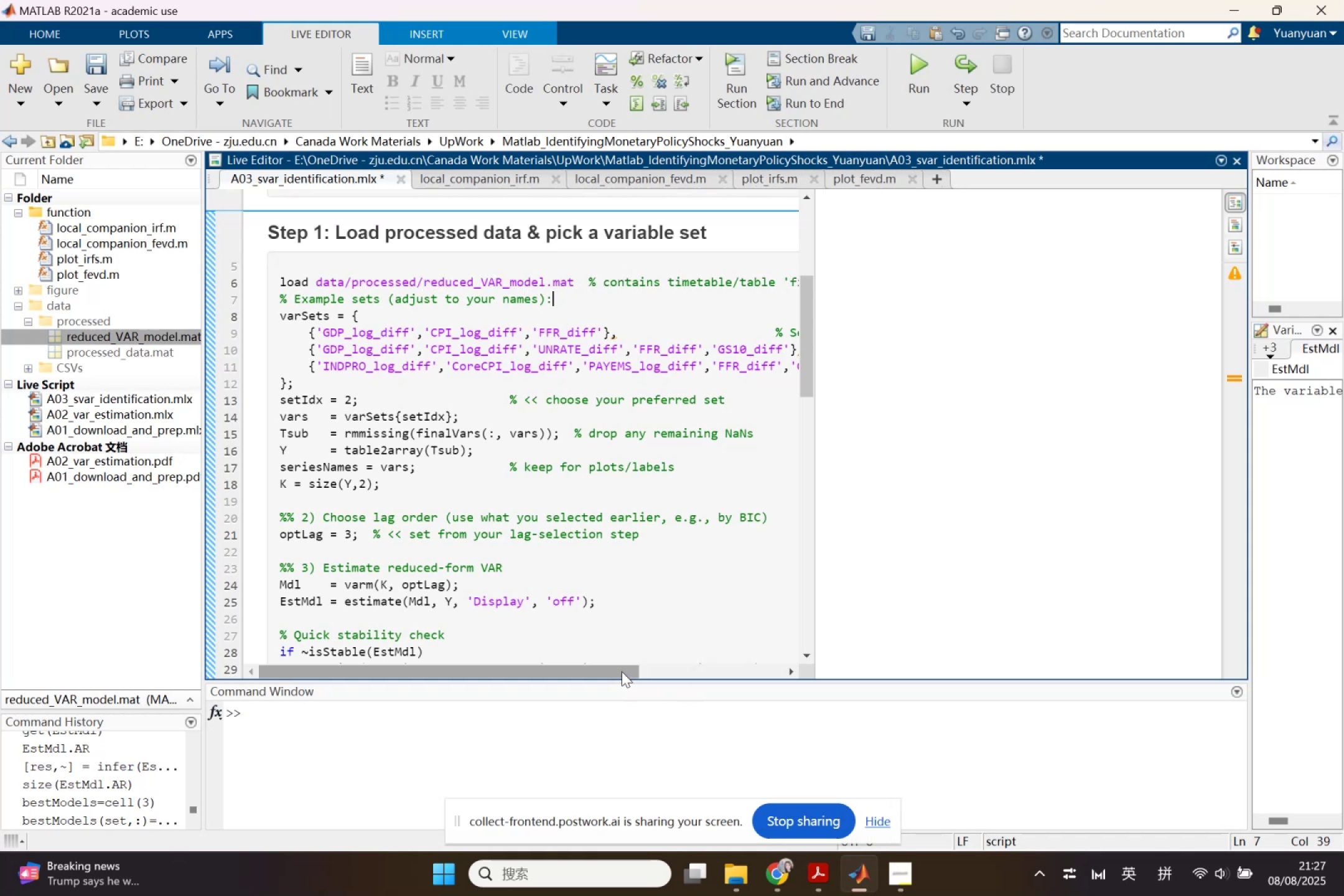 
wait(9.08)
 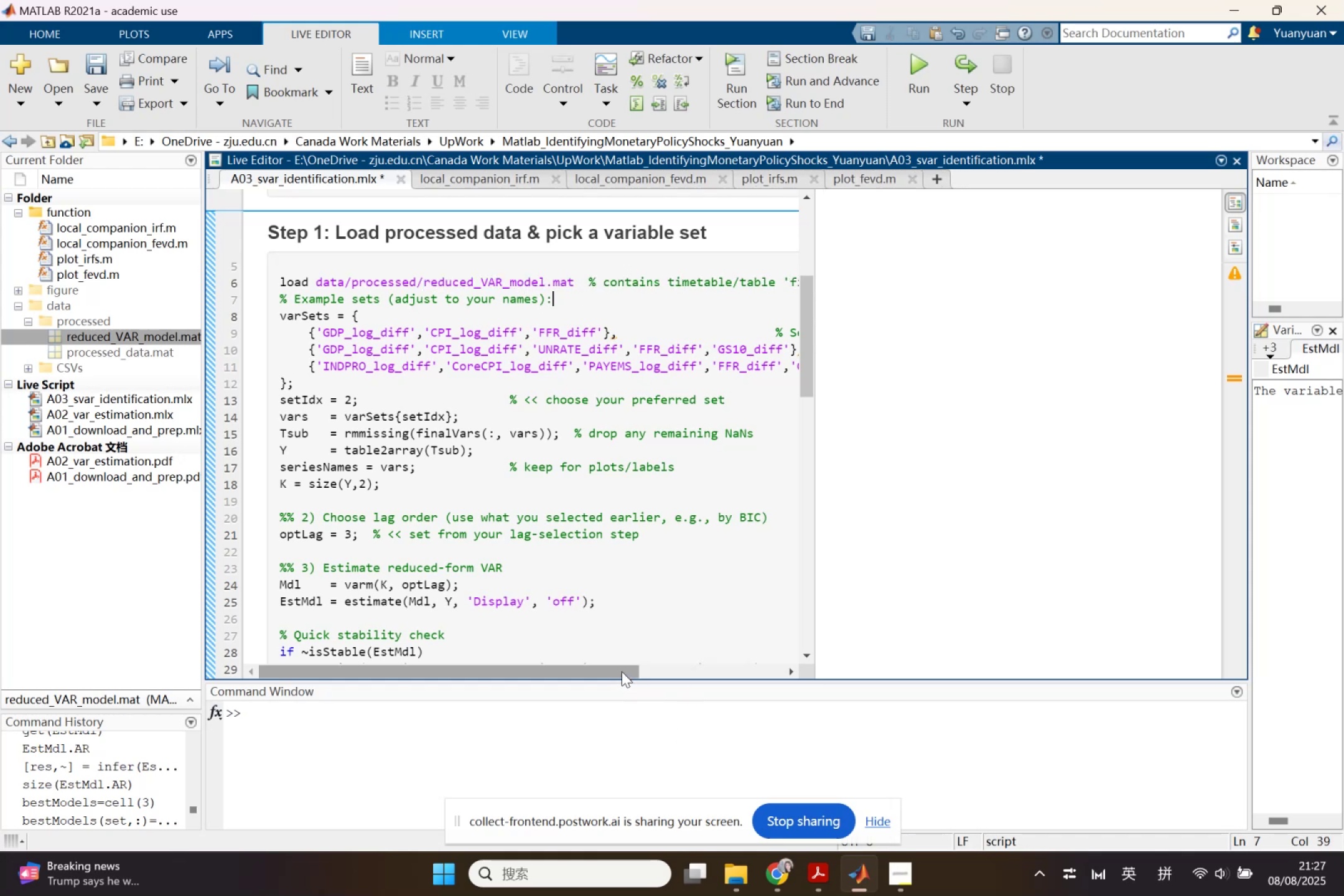 
key(Backspace)
 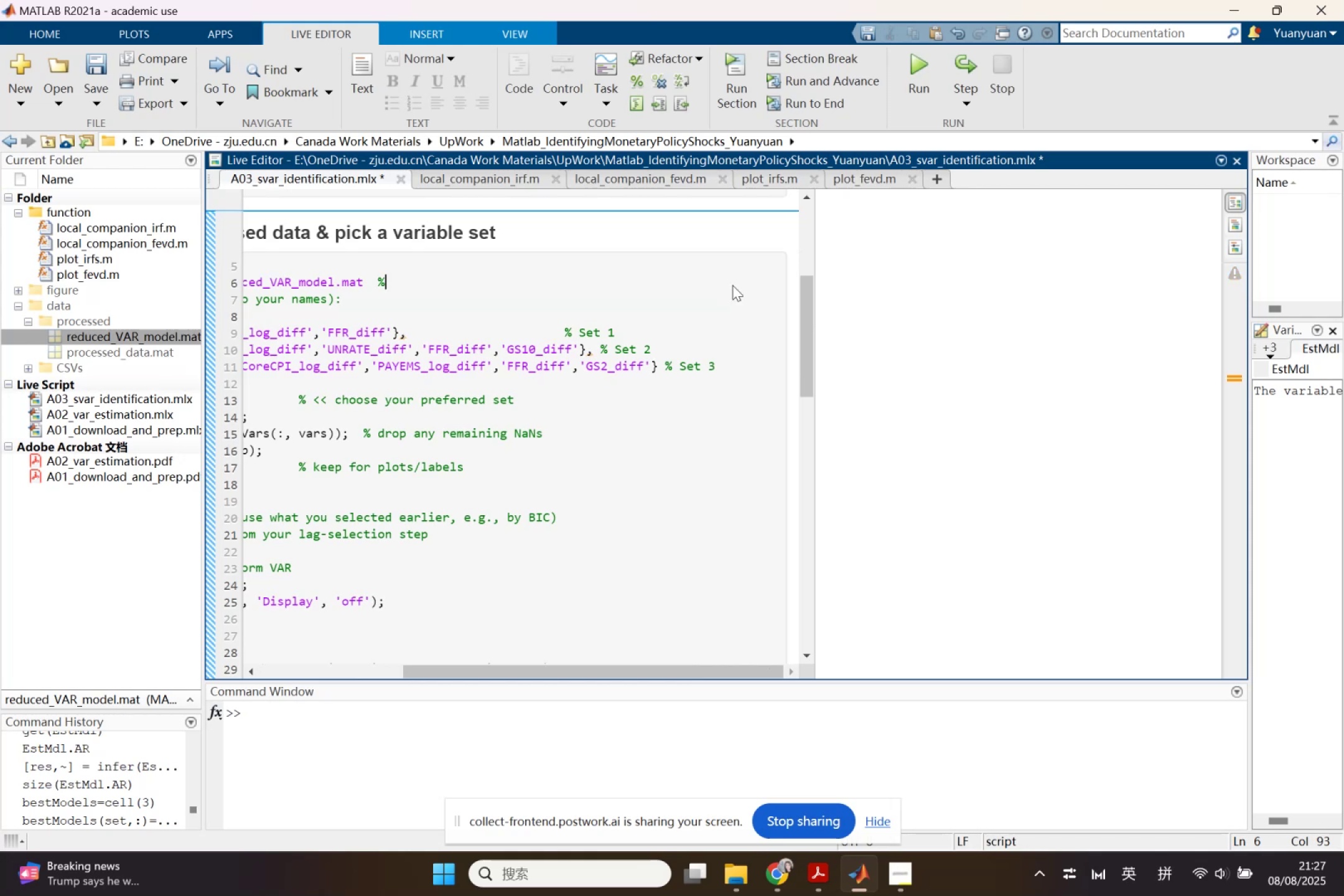 
key(Backspace)
 